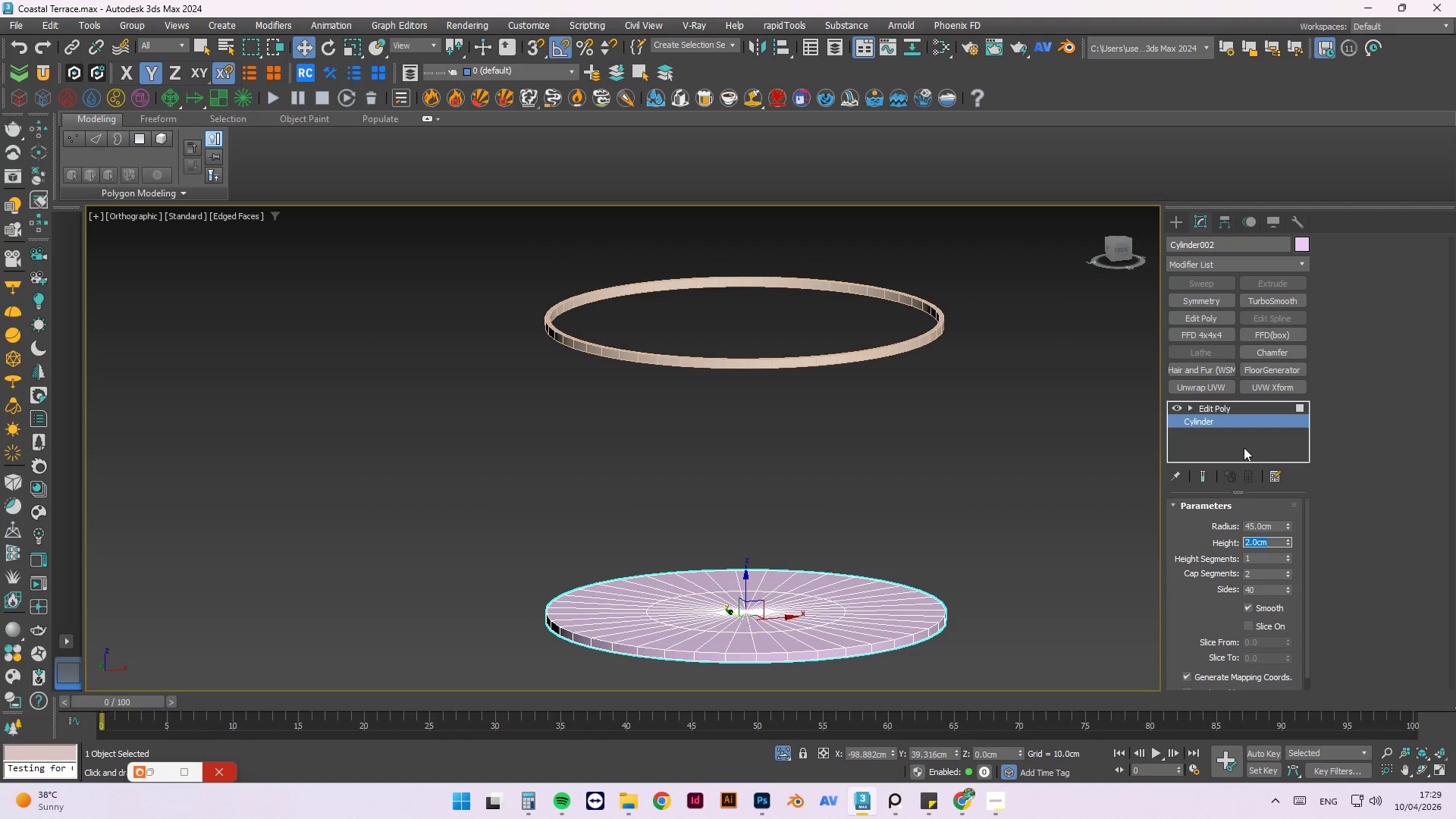 
left_click([1238, 410])
 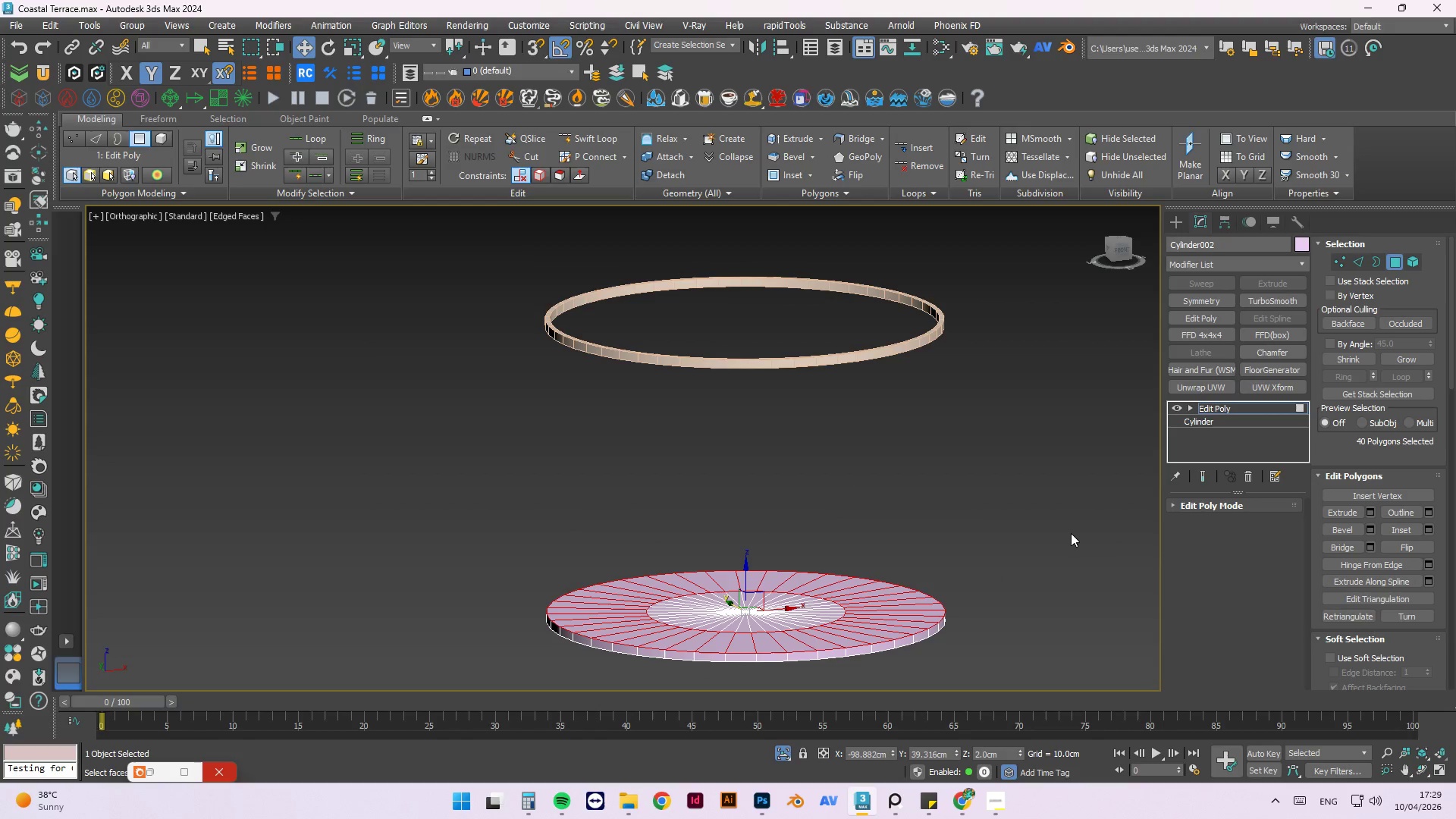 
key(Delete)
 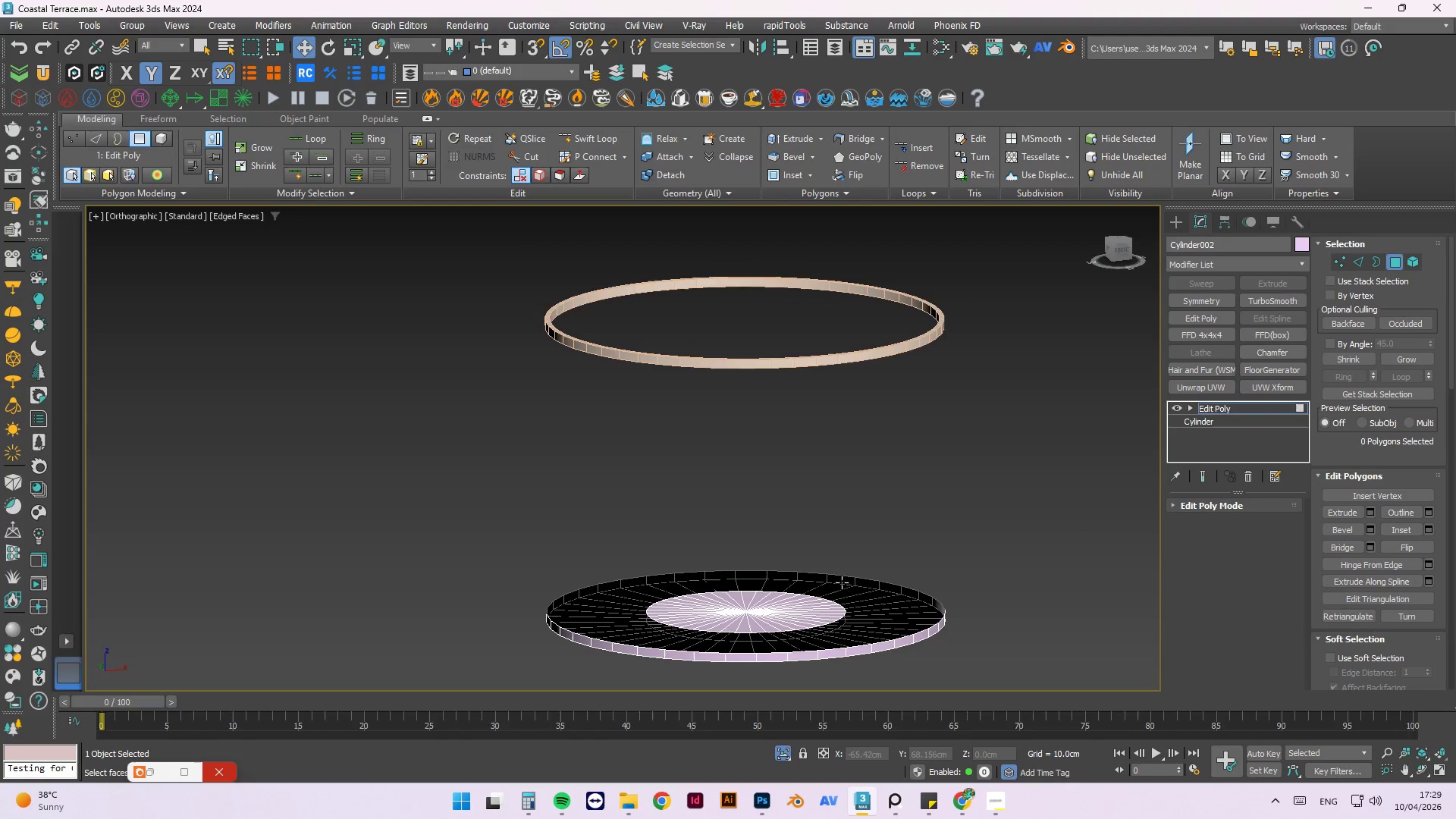 
scroll: coordinate [868, 585], scroll_direction: down, amount: 1.0
 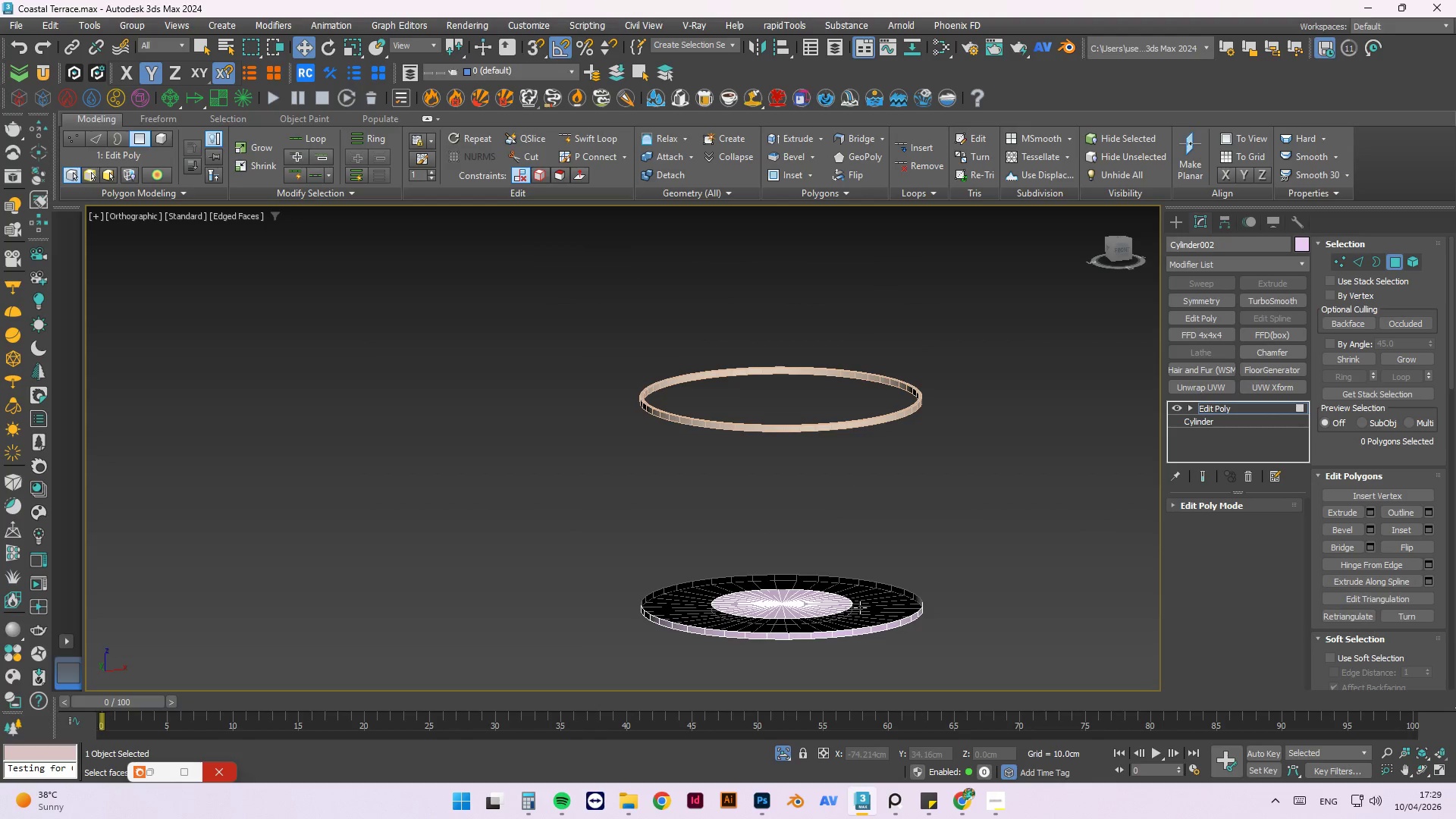 
hold_key(key=AltLeft, duration=0.61)
scroll: coordinate [860, 604], scroll_direction: down, amount: 1.0
 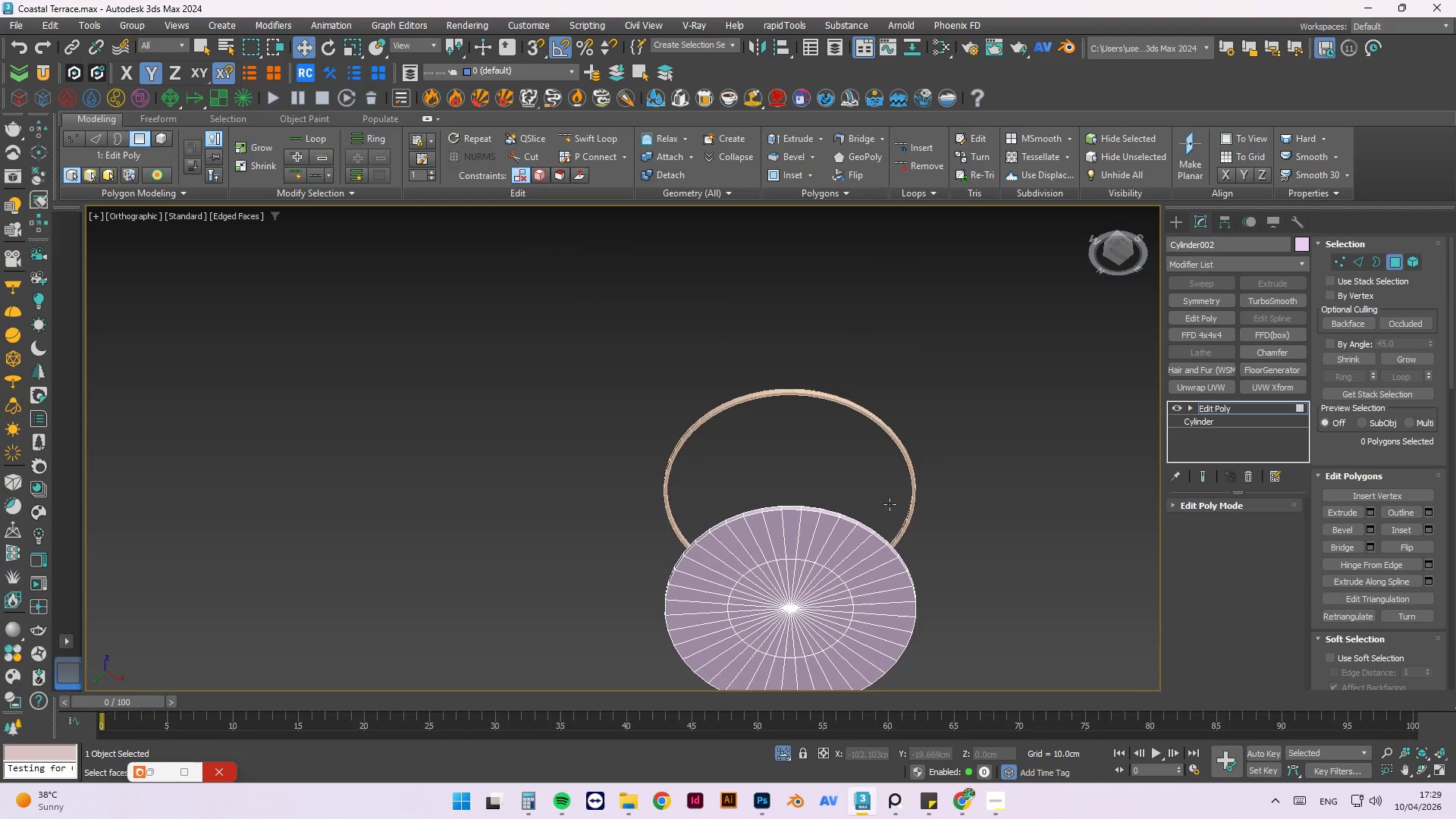 
hold_key(key=AltLeft, duration=8.09)
scroll: coordinate [812, 568], scroll_direction: up, amount: 2.0
 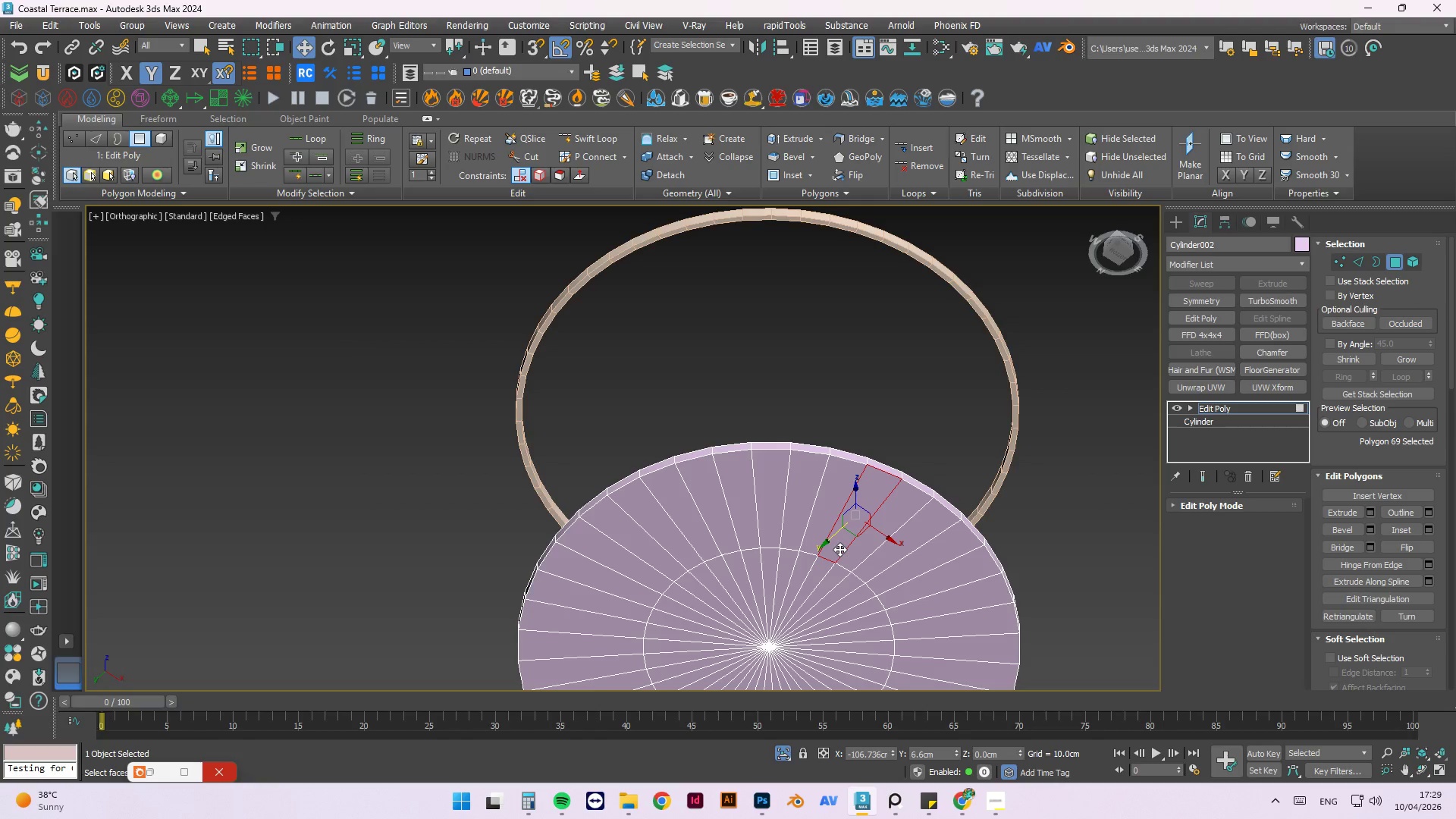 
hold_key(key=ControlLeft, duration=0.69)
double_click([817, 531])
 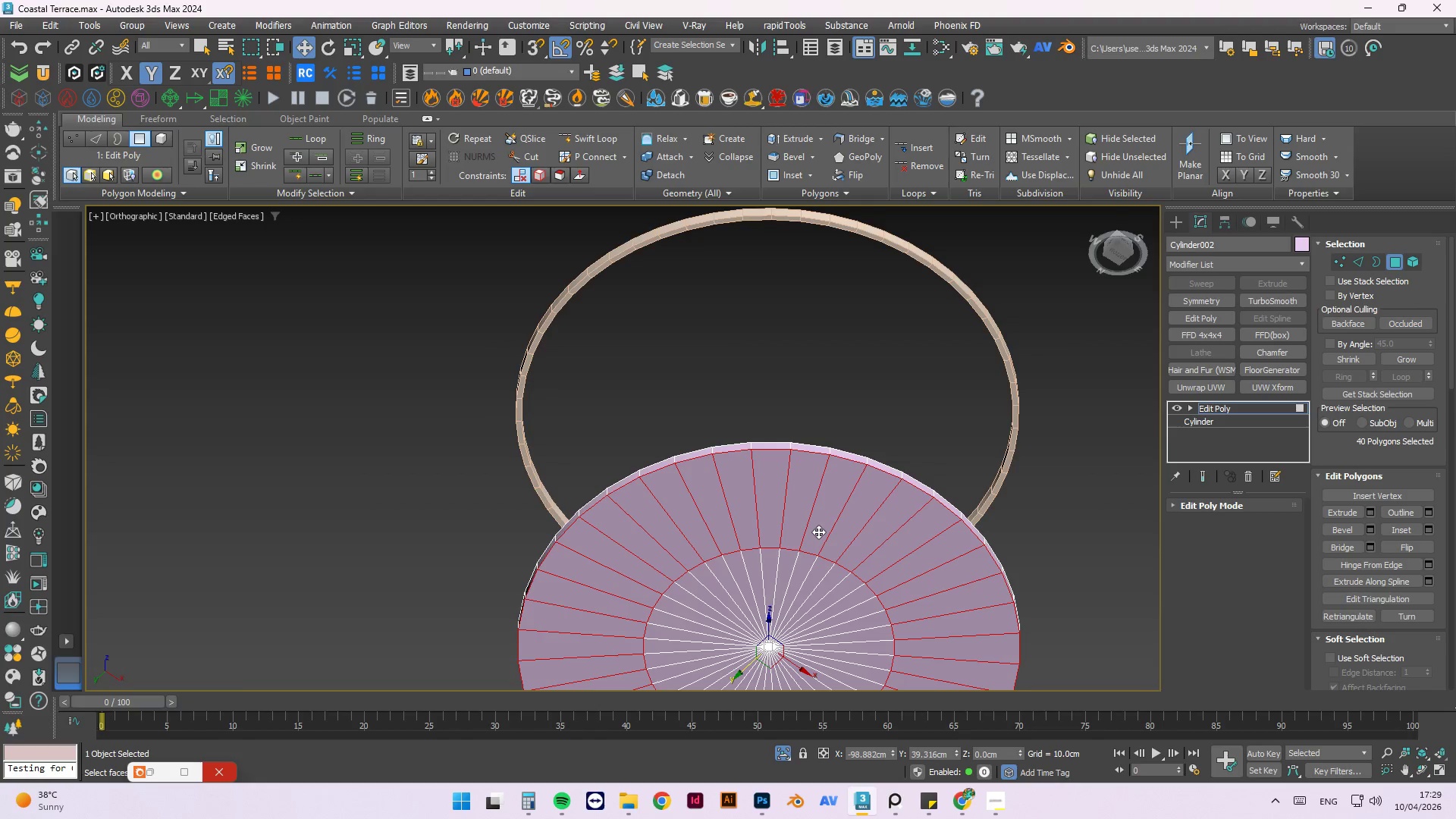 
key(Delete)
 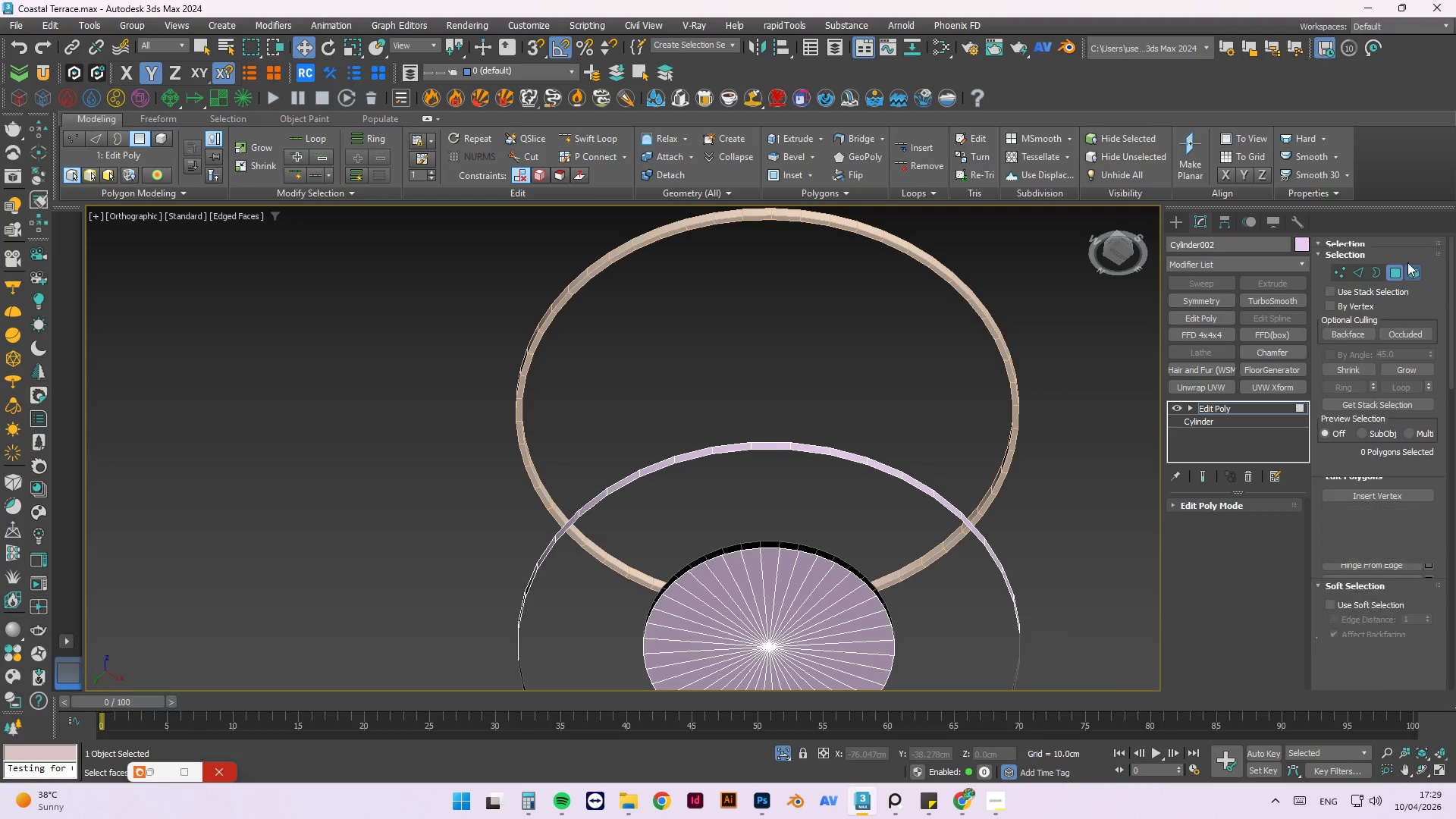 
left_click([770, 617])
 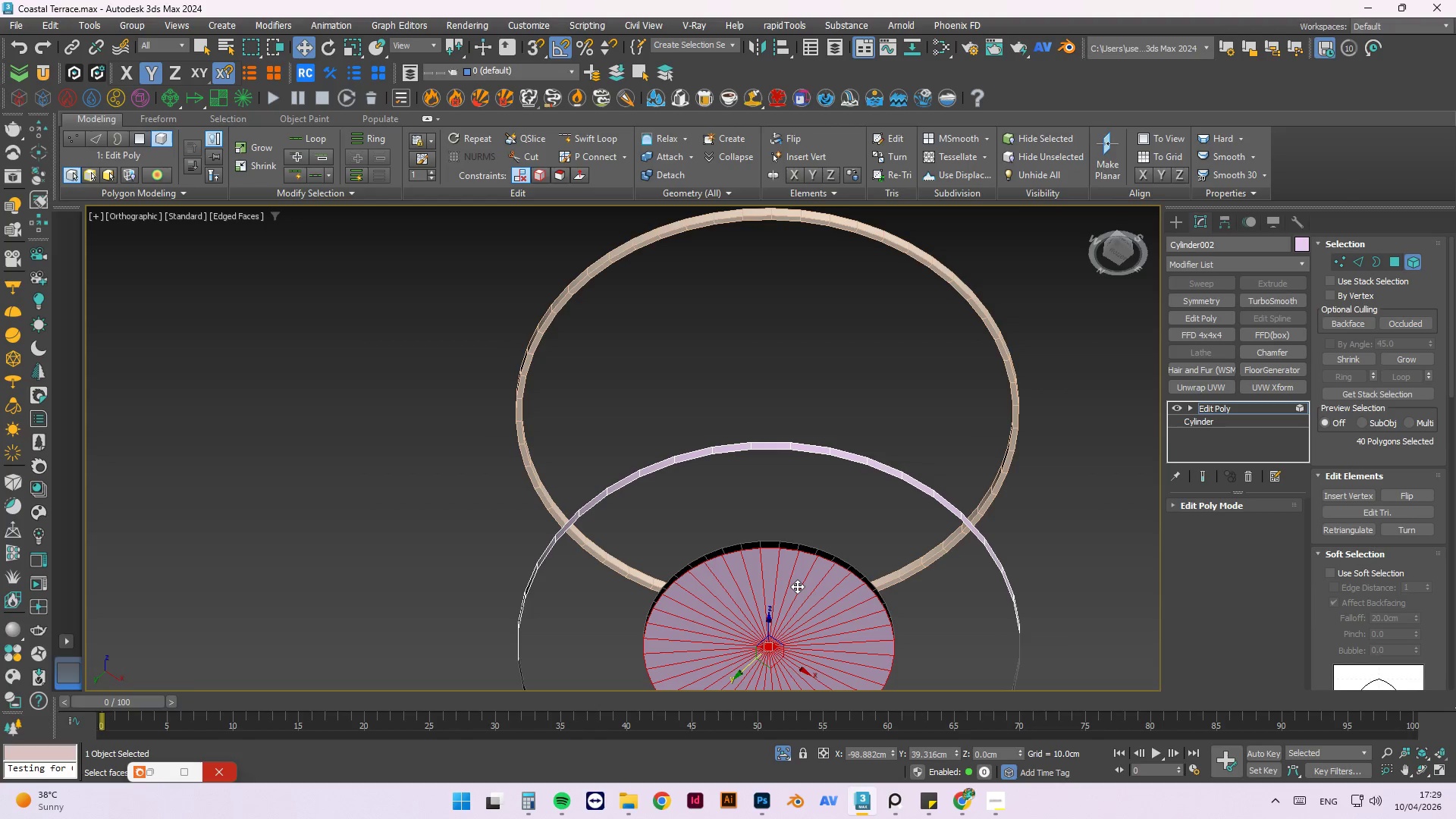 
key(Delete)
 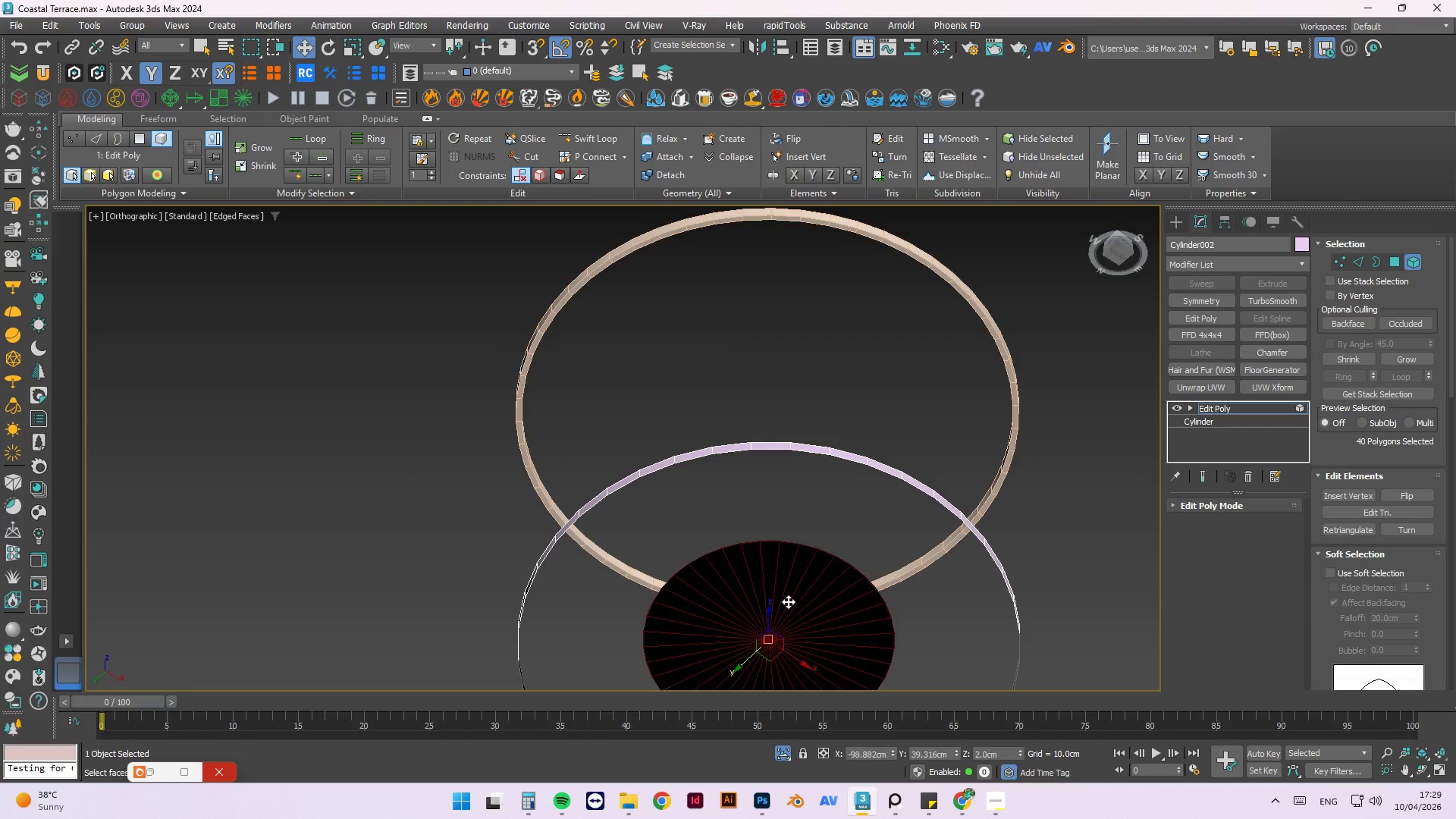 
key(Delete)
 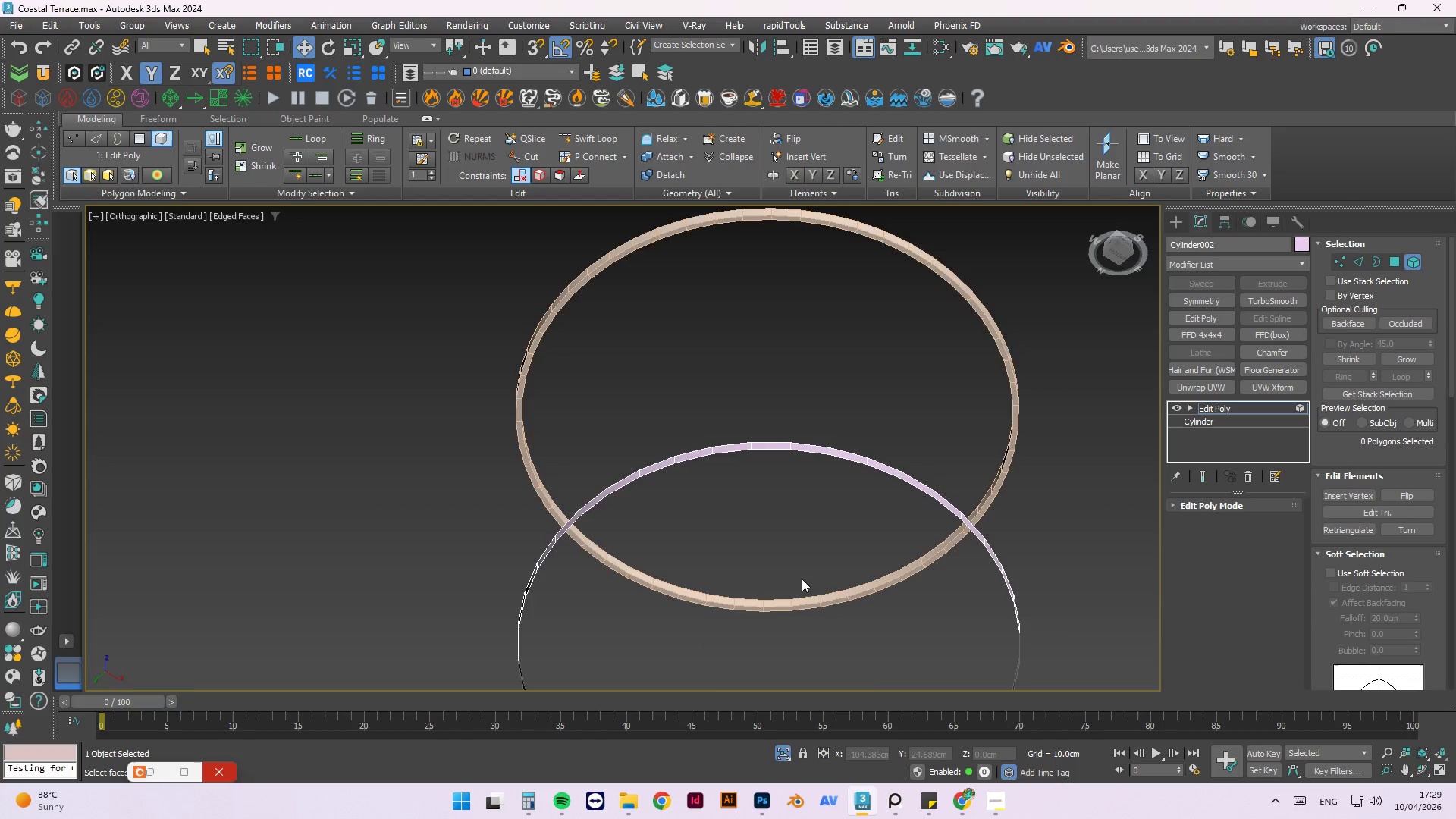 
scroll: coordinate [802, 576], scroll_direction: down, amount: 2.0
 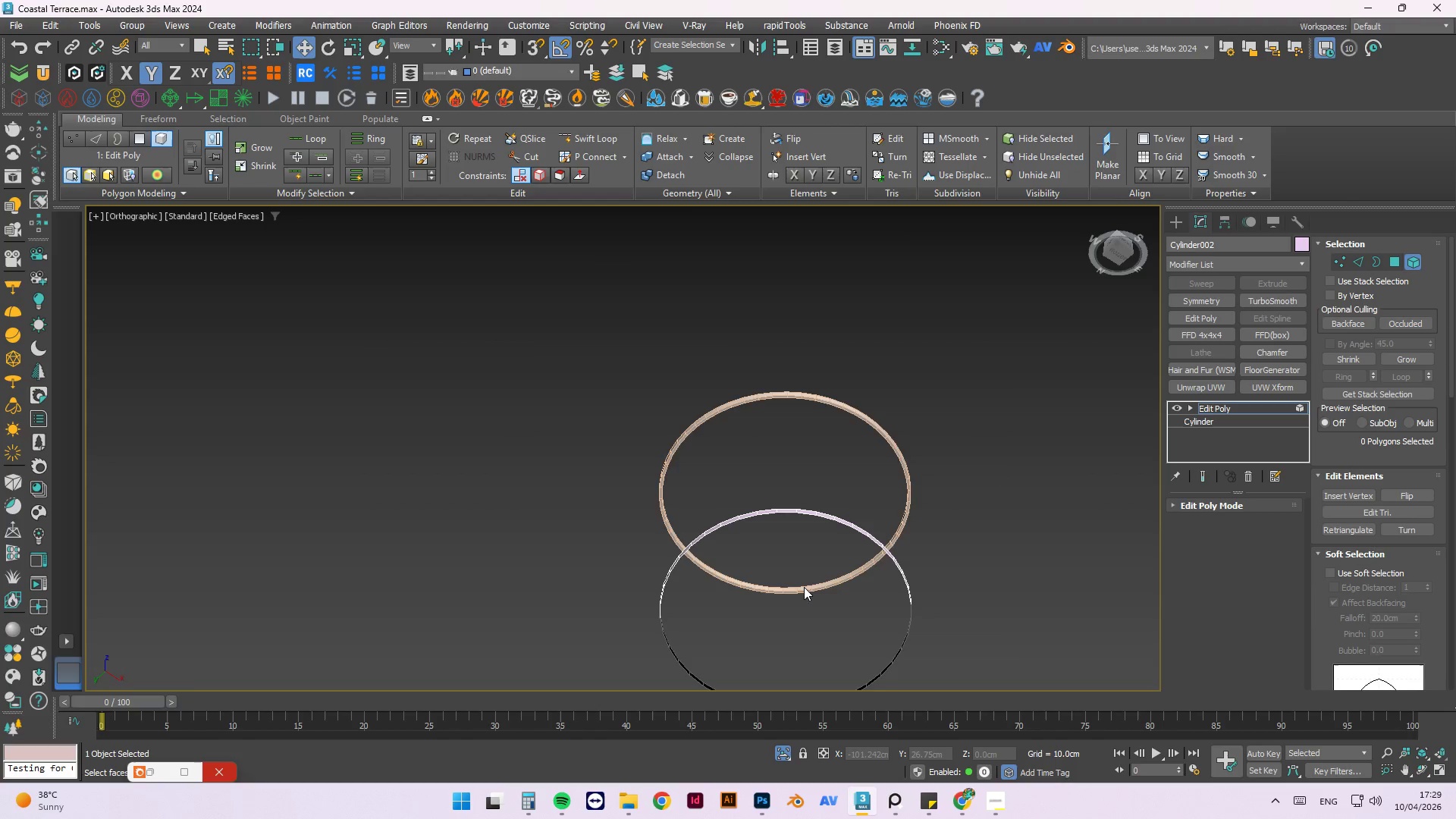 
hold_key(key=AltLeft, duration=0.52)
 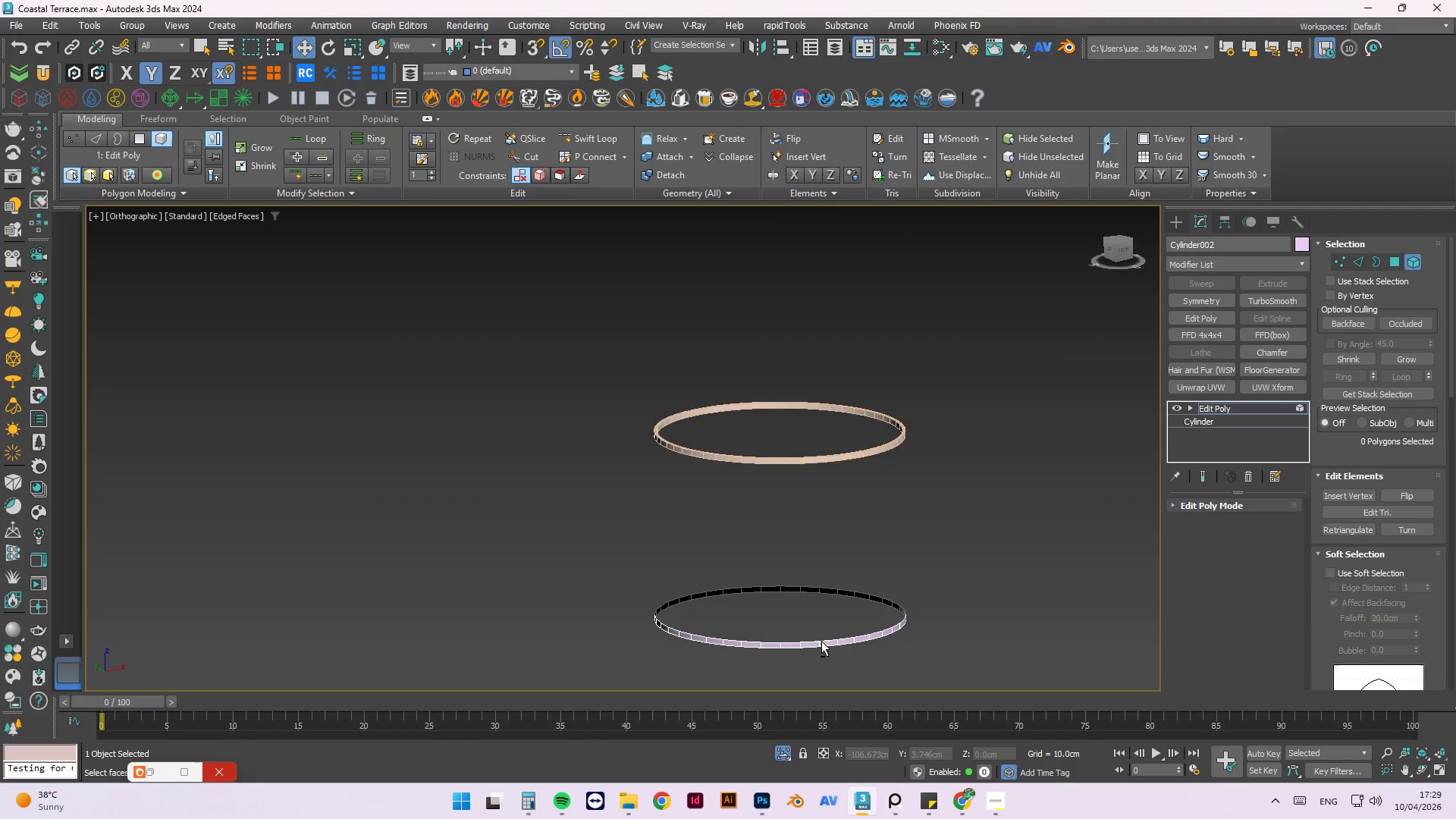 
hold_key(key=AltLeft, duration=0.55)
 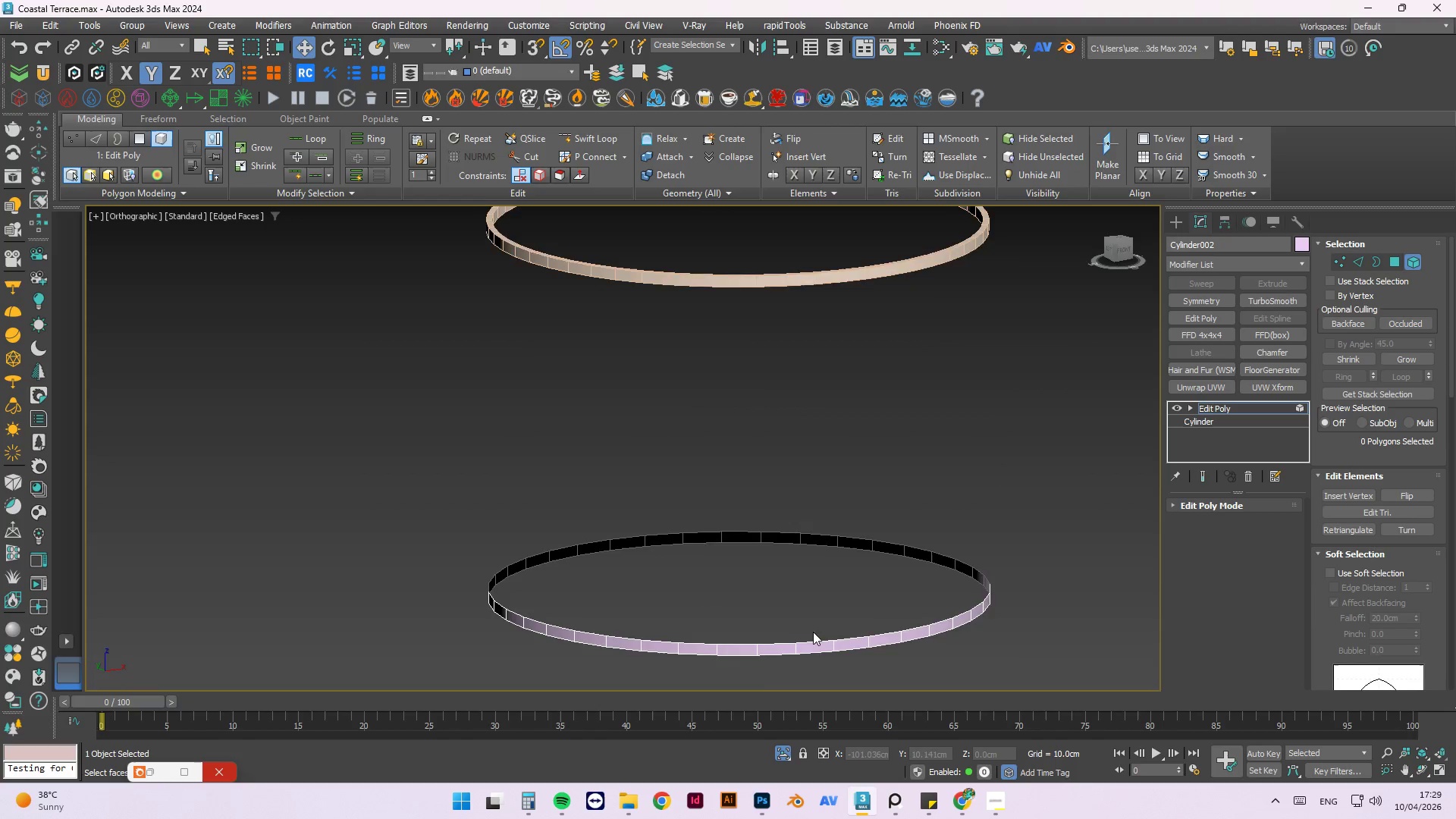 
scroll: coordinate [821, 641], scroll_direction: up, amount: 2.0
 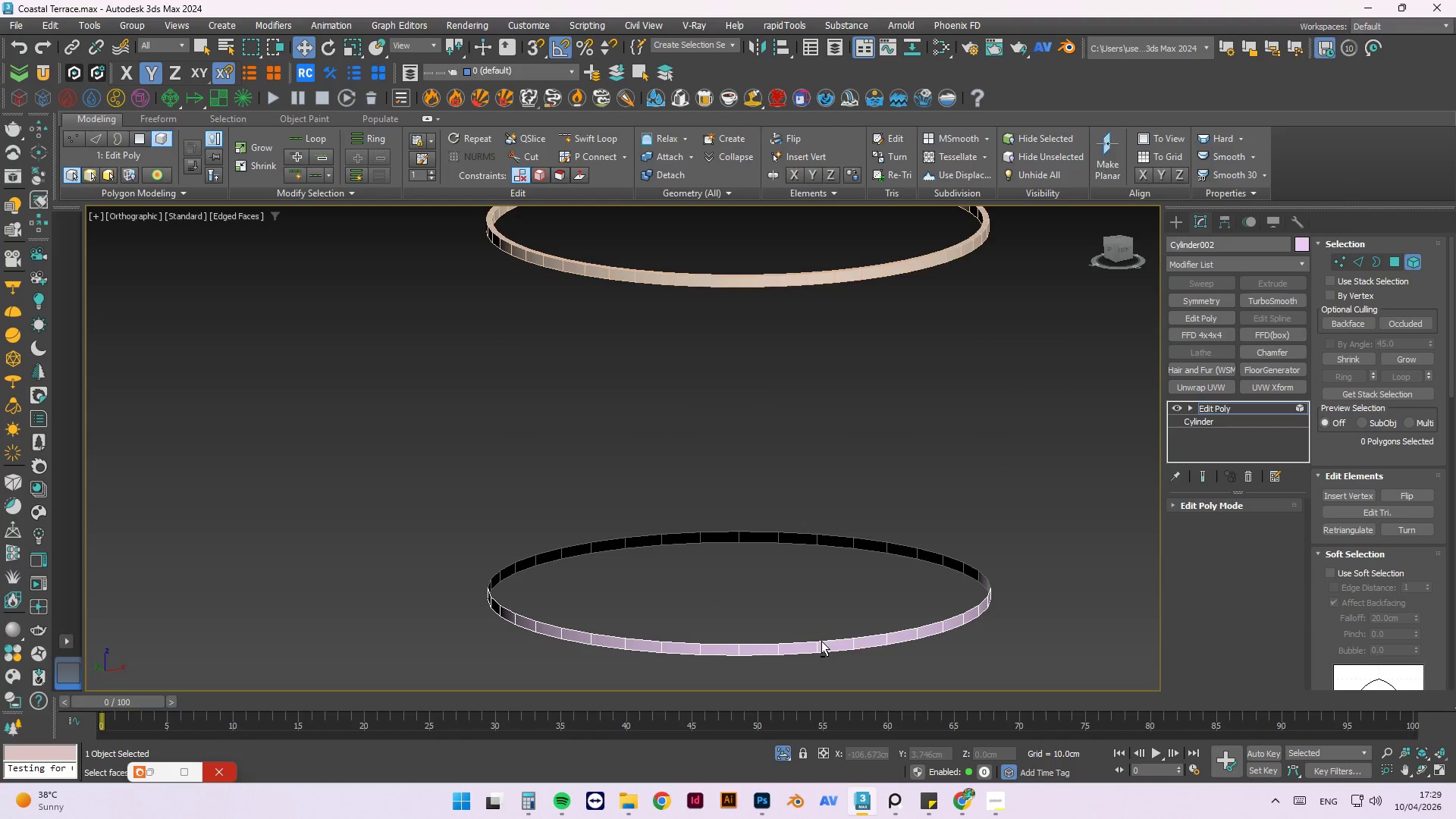 
hold_key(key=AltLeft, duration=0.5)
 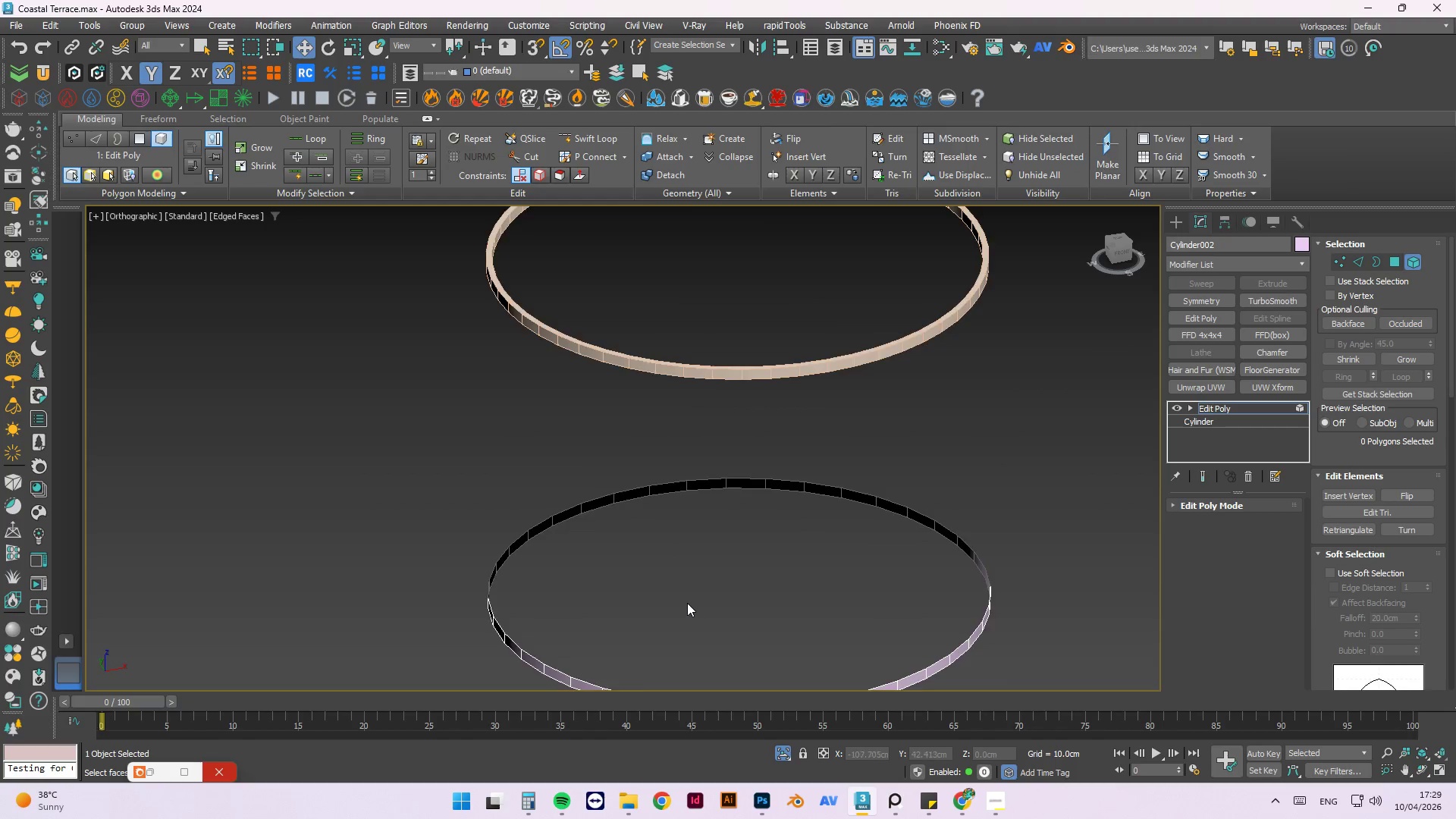 
scroll: coordinate [687, 603], scroll_direction: down, amount: 1.0
 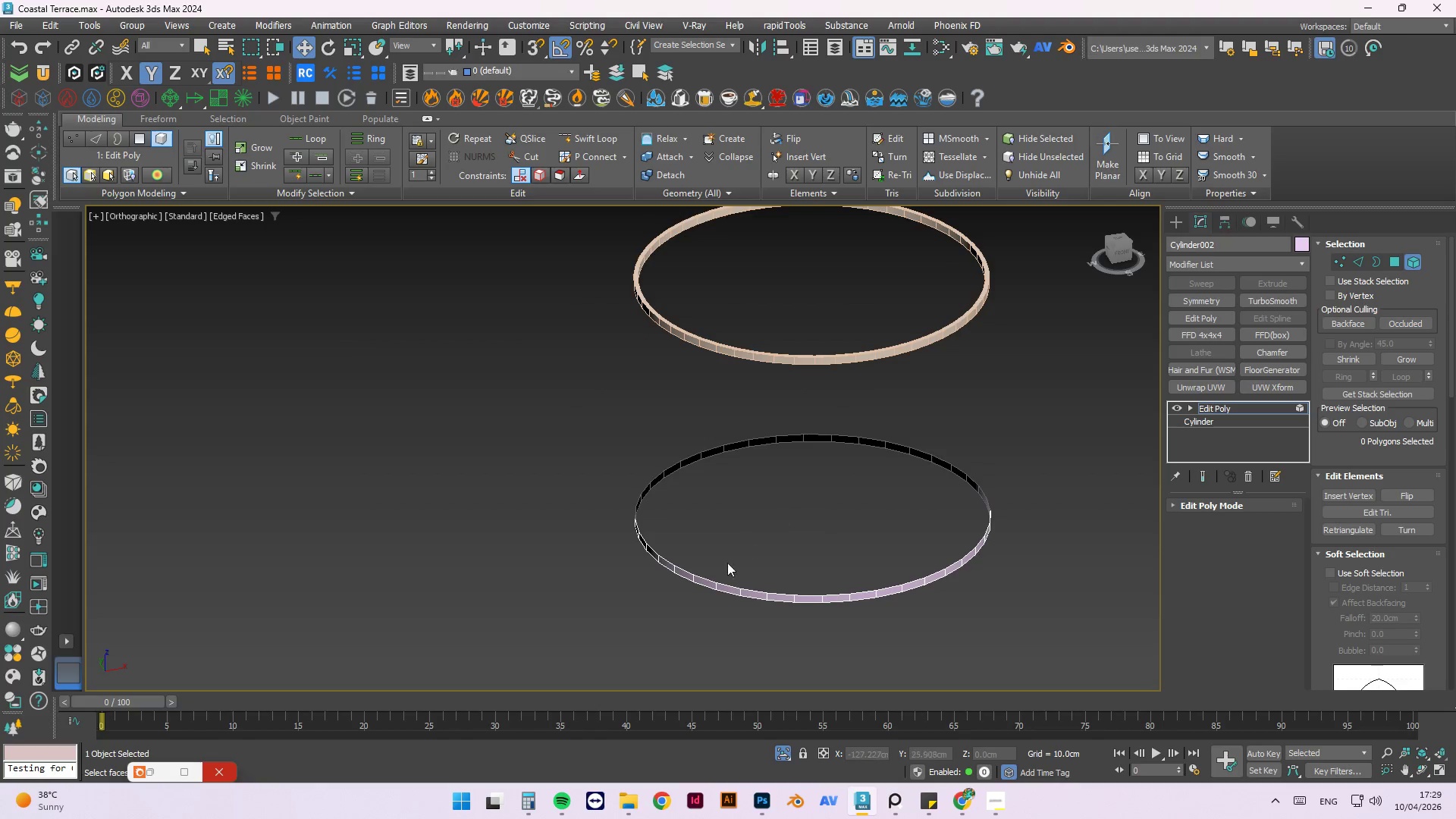 
scroll: coordinate [720, 571], scroll_direction: up, amount: 1.0
 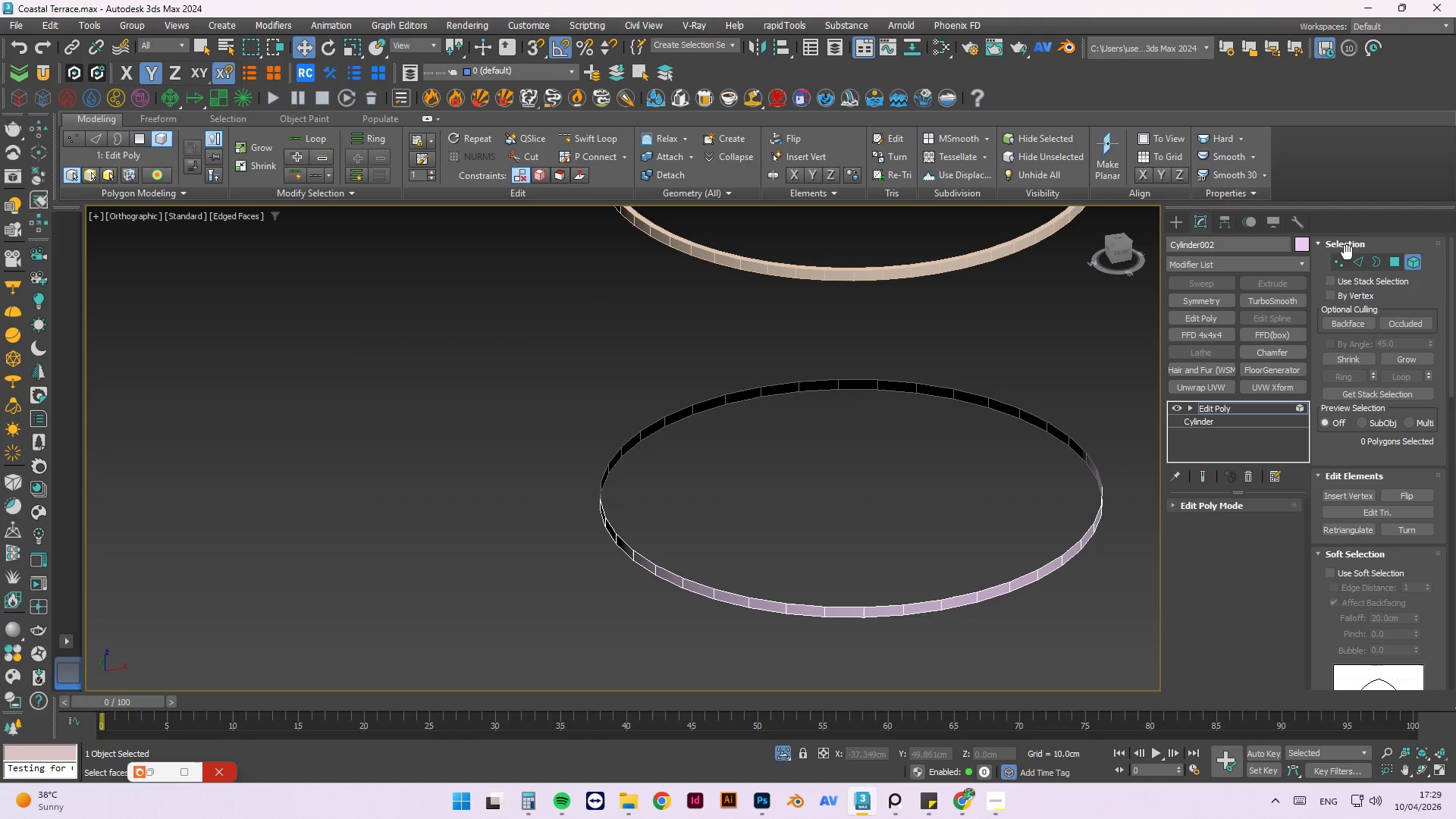 
left_click([1350, 258])
 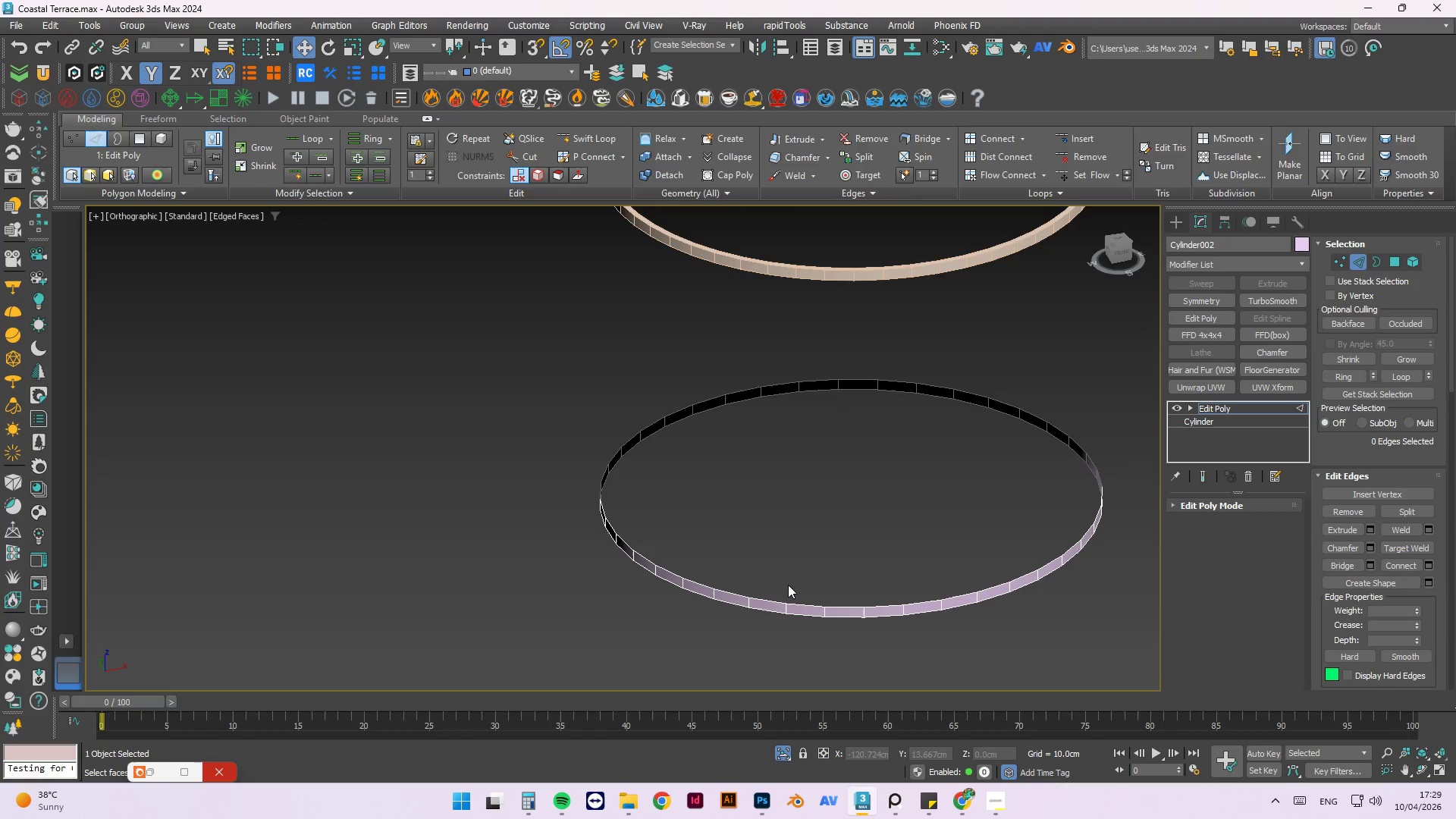 
scroll: coordinate [786, 598], scroll_direction: up, amount: 1.0
 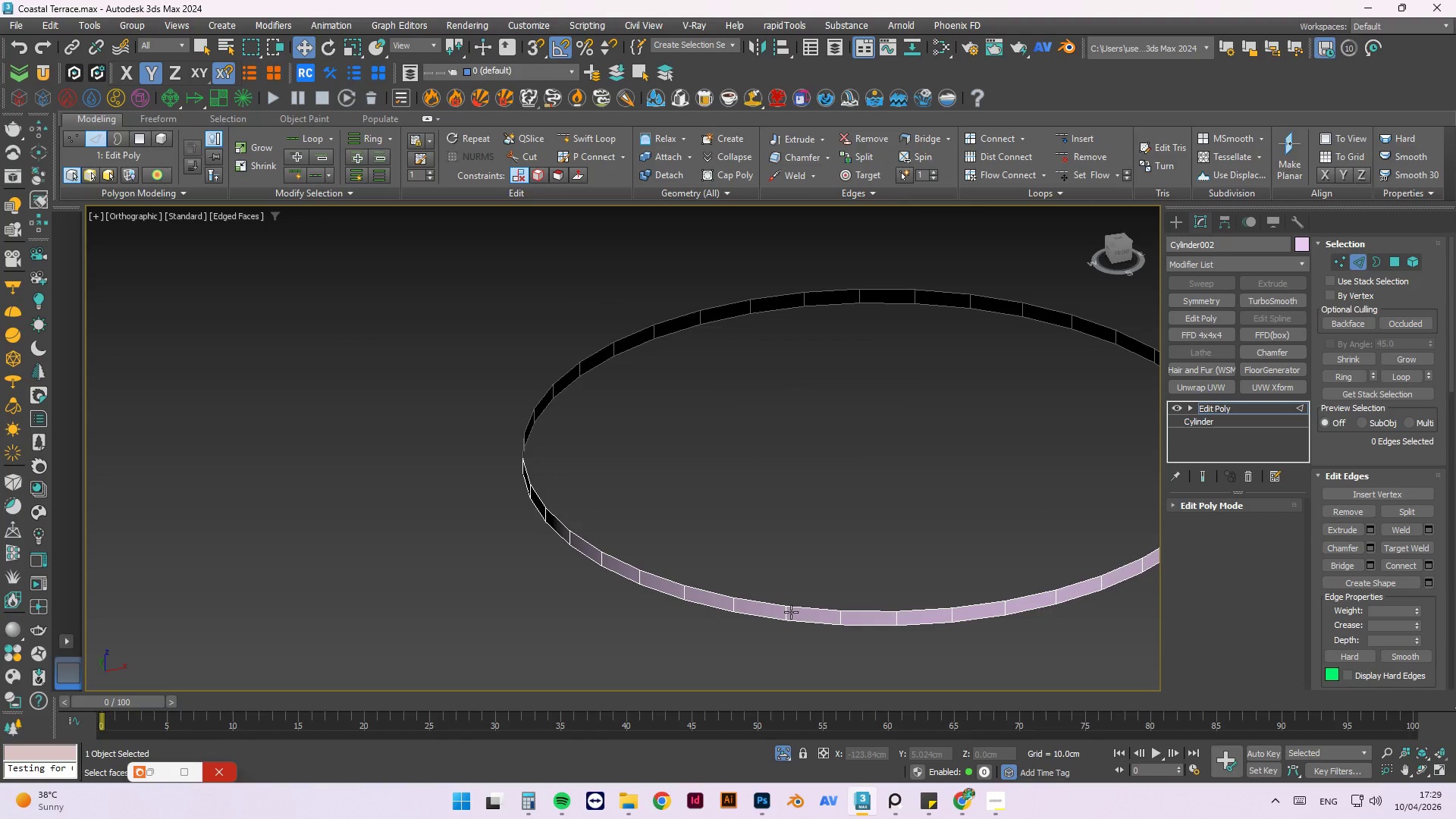 
hold_key(key=AltLeft, duration=1.5)
 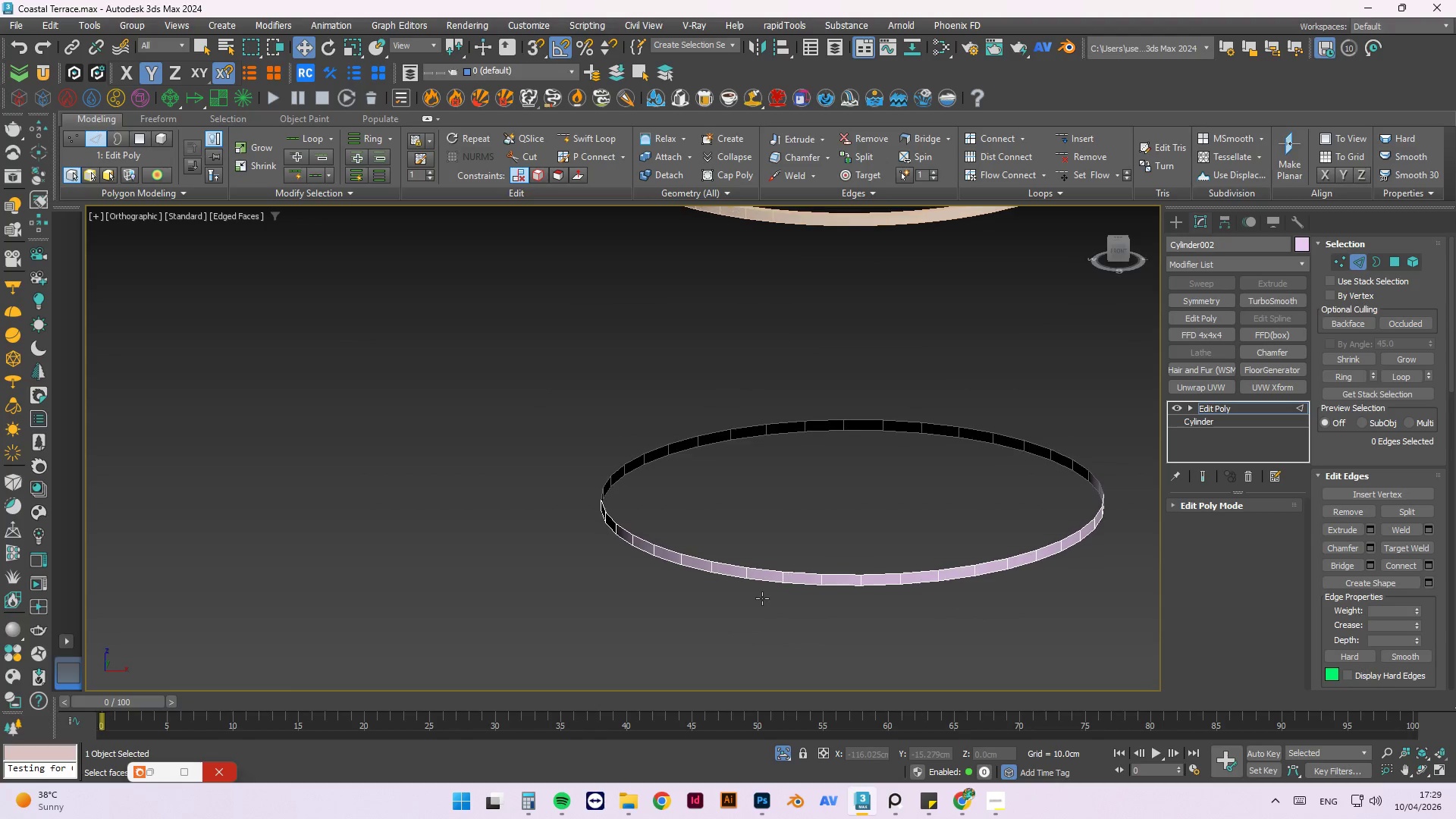 
scroll: coordinate [791, 612], scroll_direction: down, amount: 1.0
 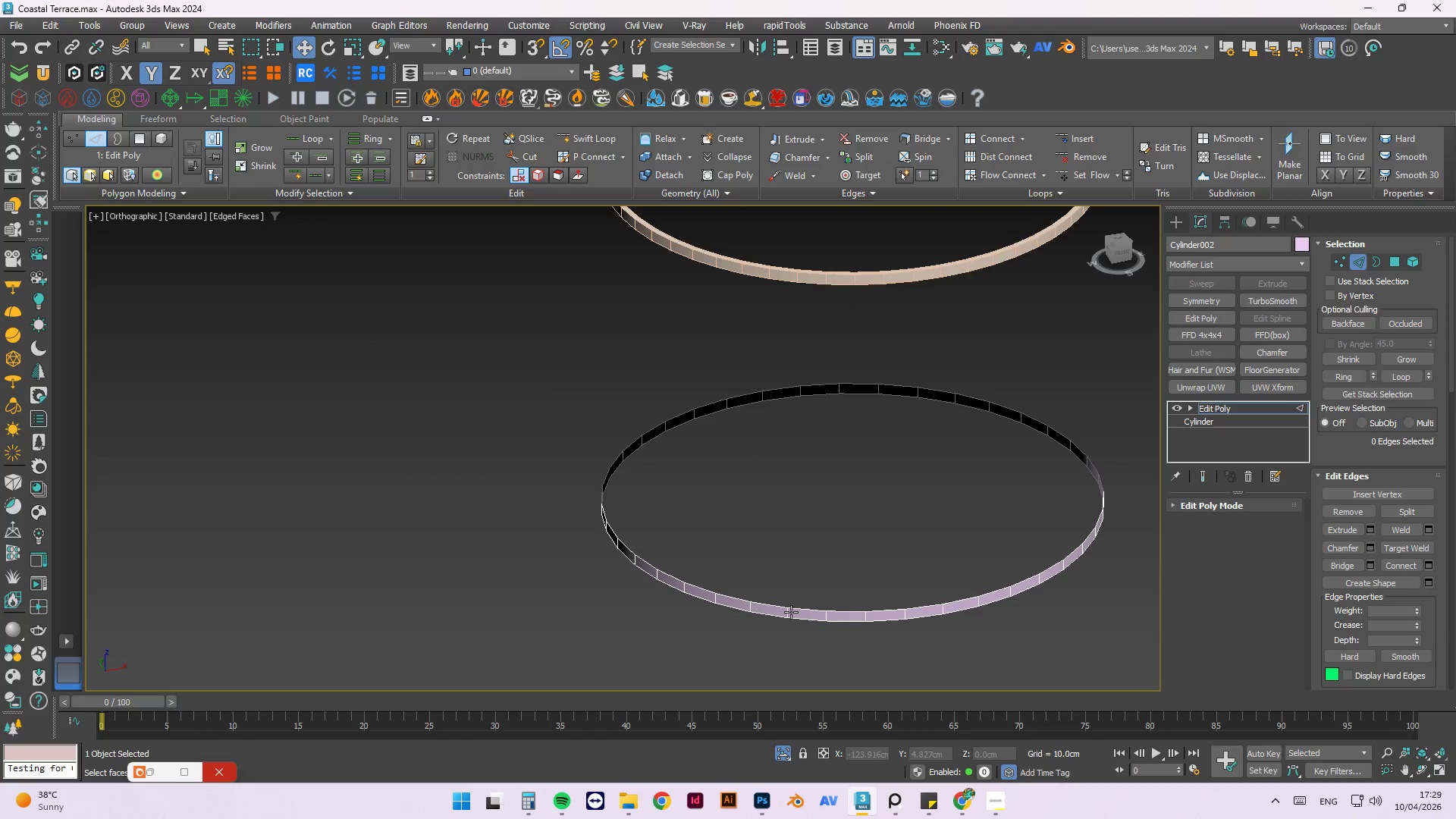 
hold_key(key=AltLeft, duration=0.55)
 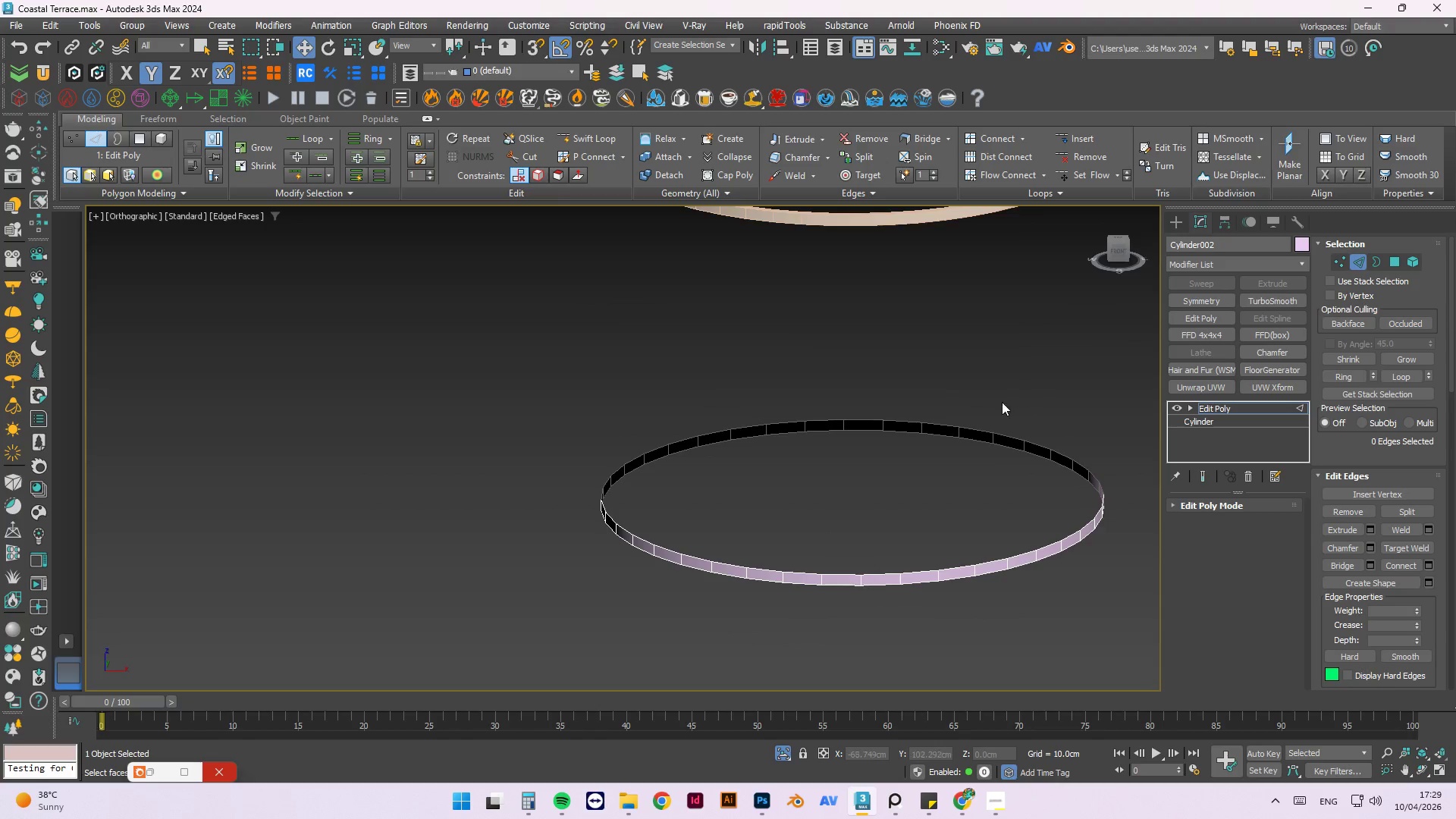 
scroll: coordinate [929, 468], scroll_direction: down, amount: 1.0
 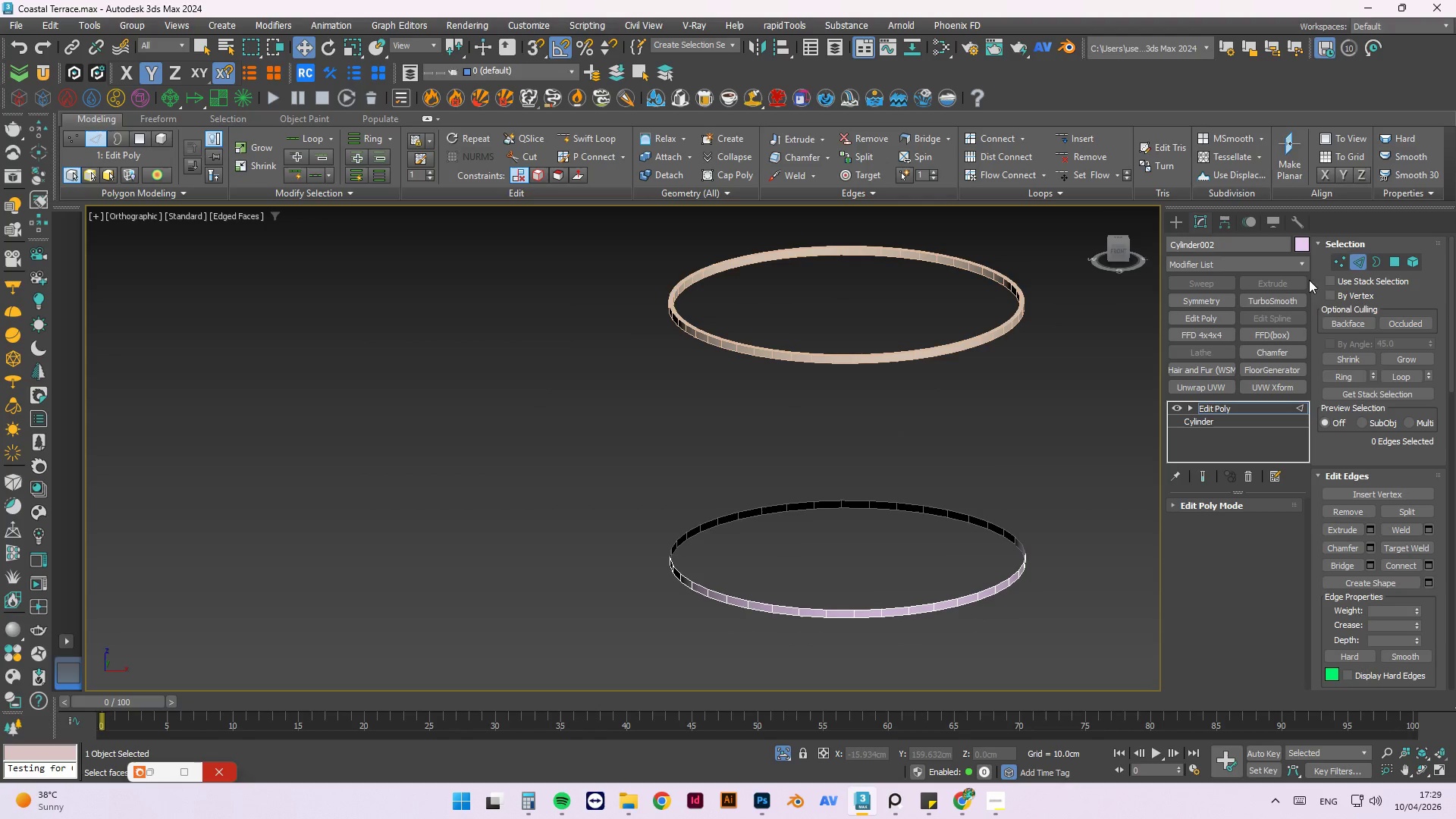 
left_click([1358, 259])
 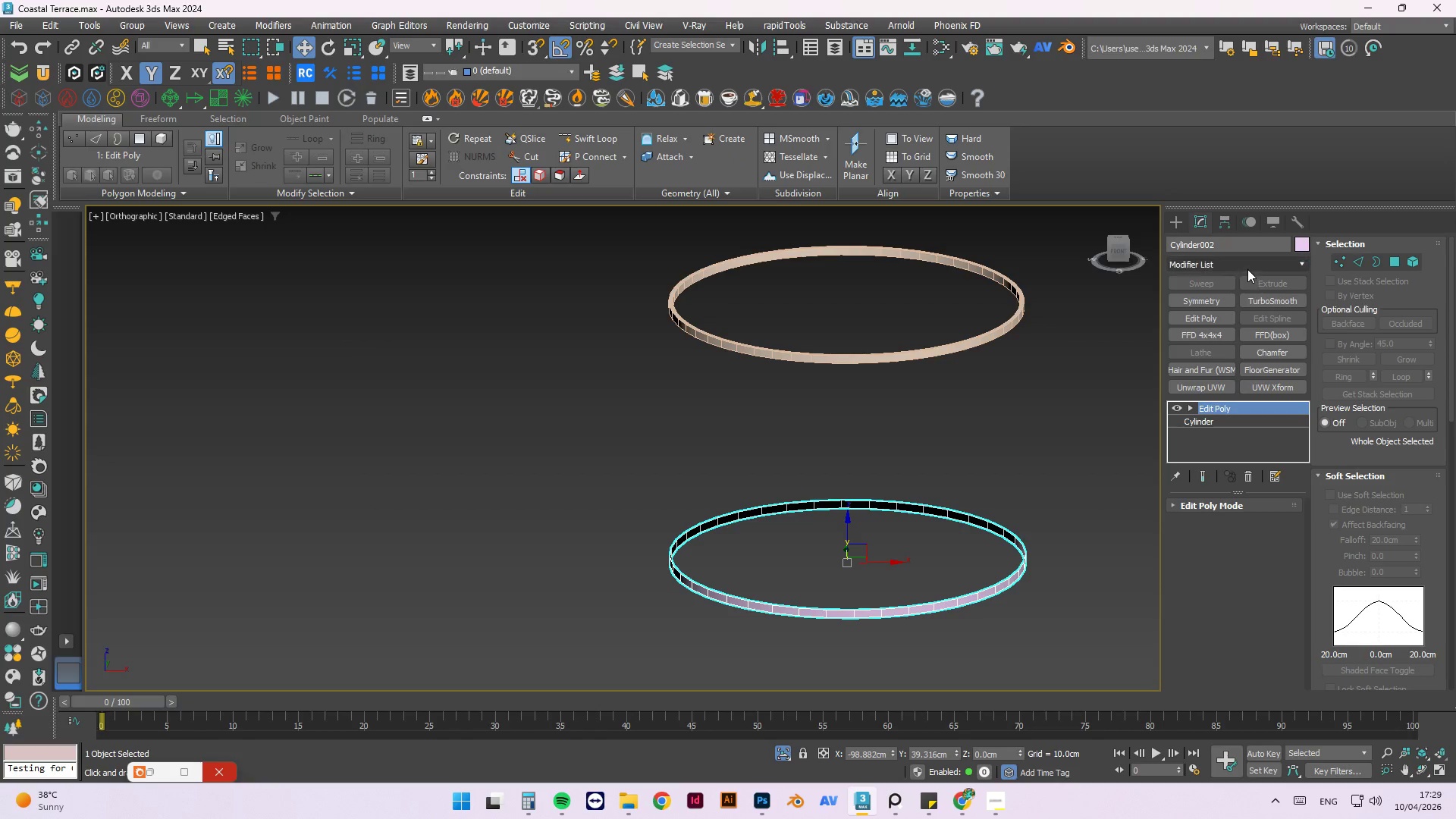 
left_click([1247, 268])
 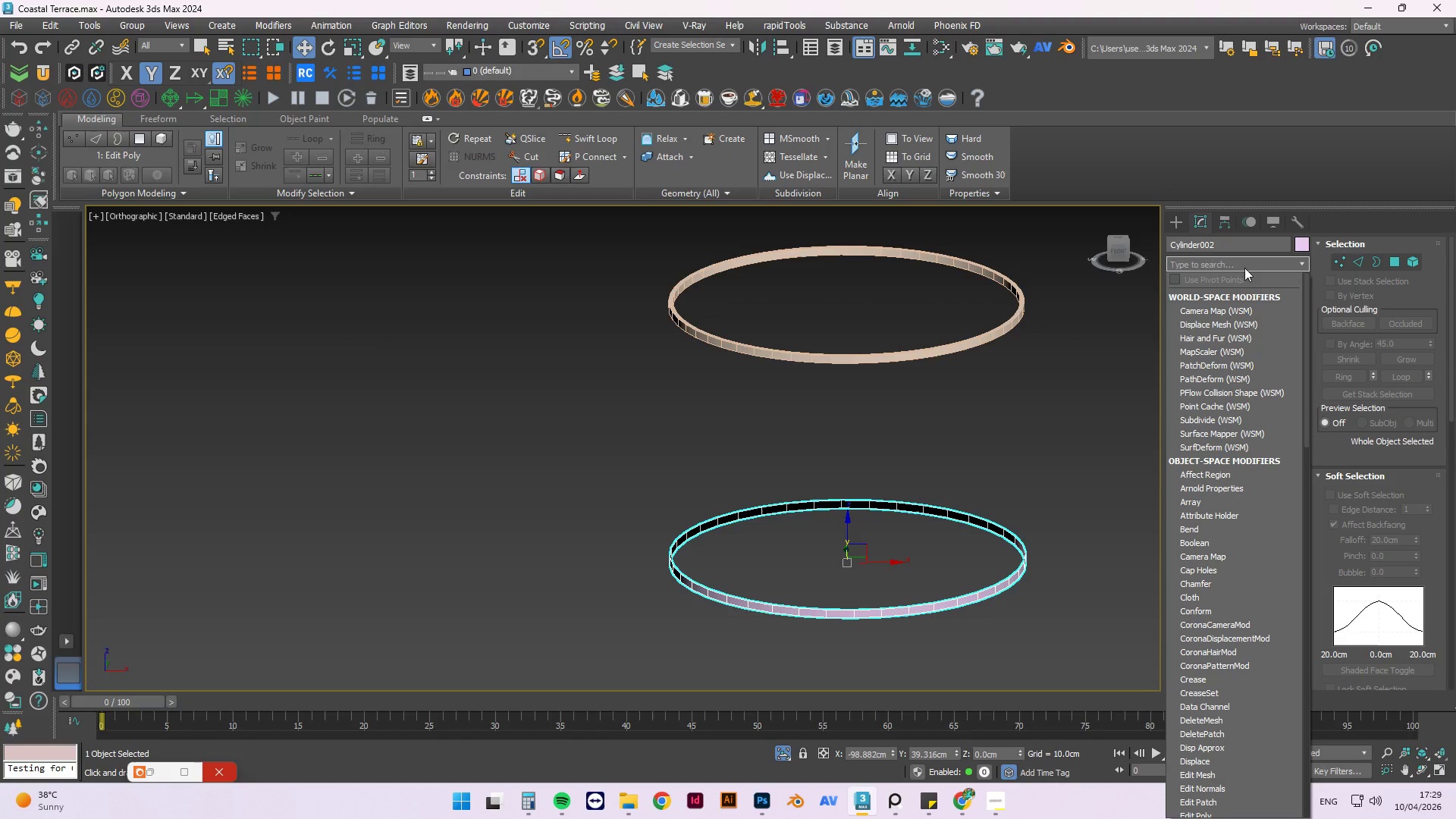 
type(sg)
 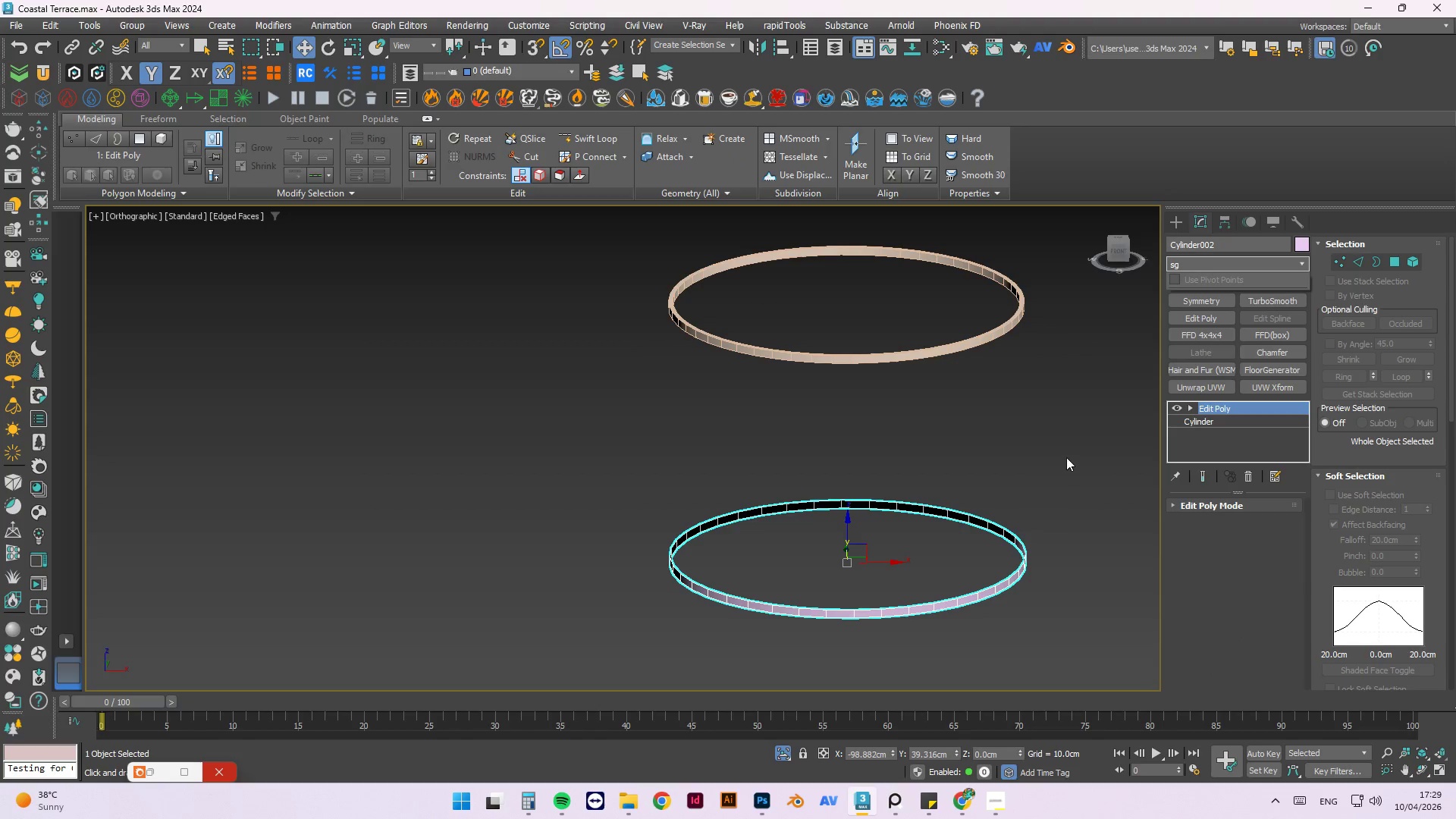 
key(Backspace)
 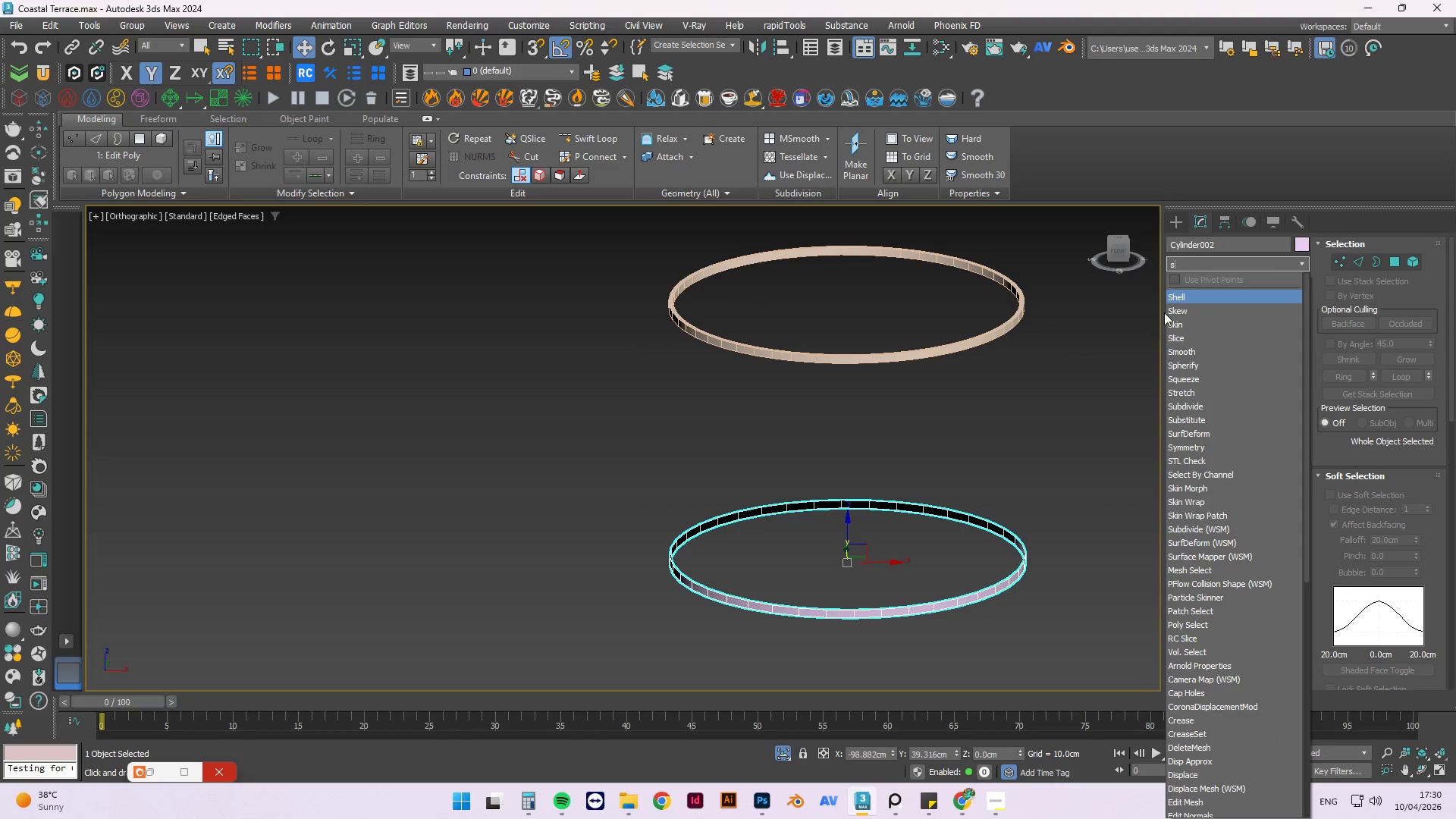 
left_click([1174, 296])
 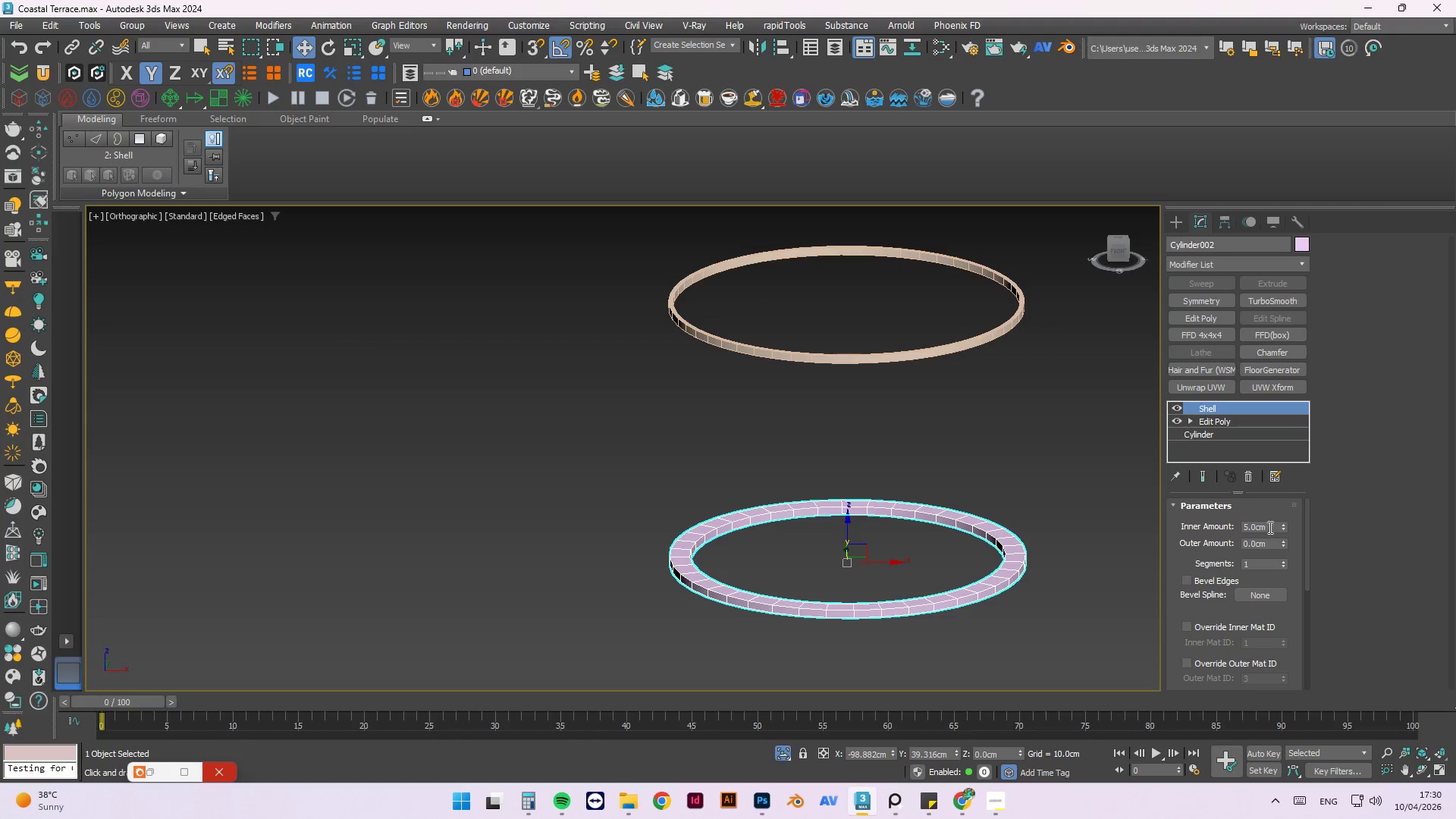 
hold_key(key=AltLeft, duration=1.5)
left_click_drag(start_coordinate=[1280, 527], to_coordinate=[1283, 604])
 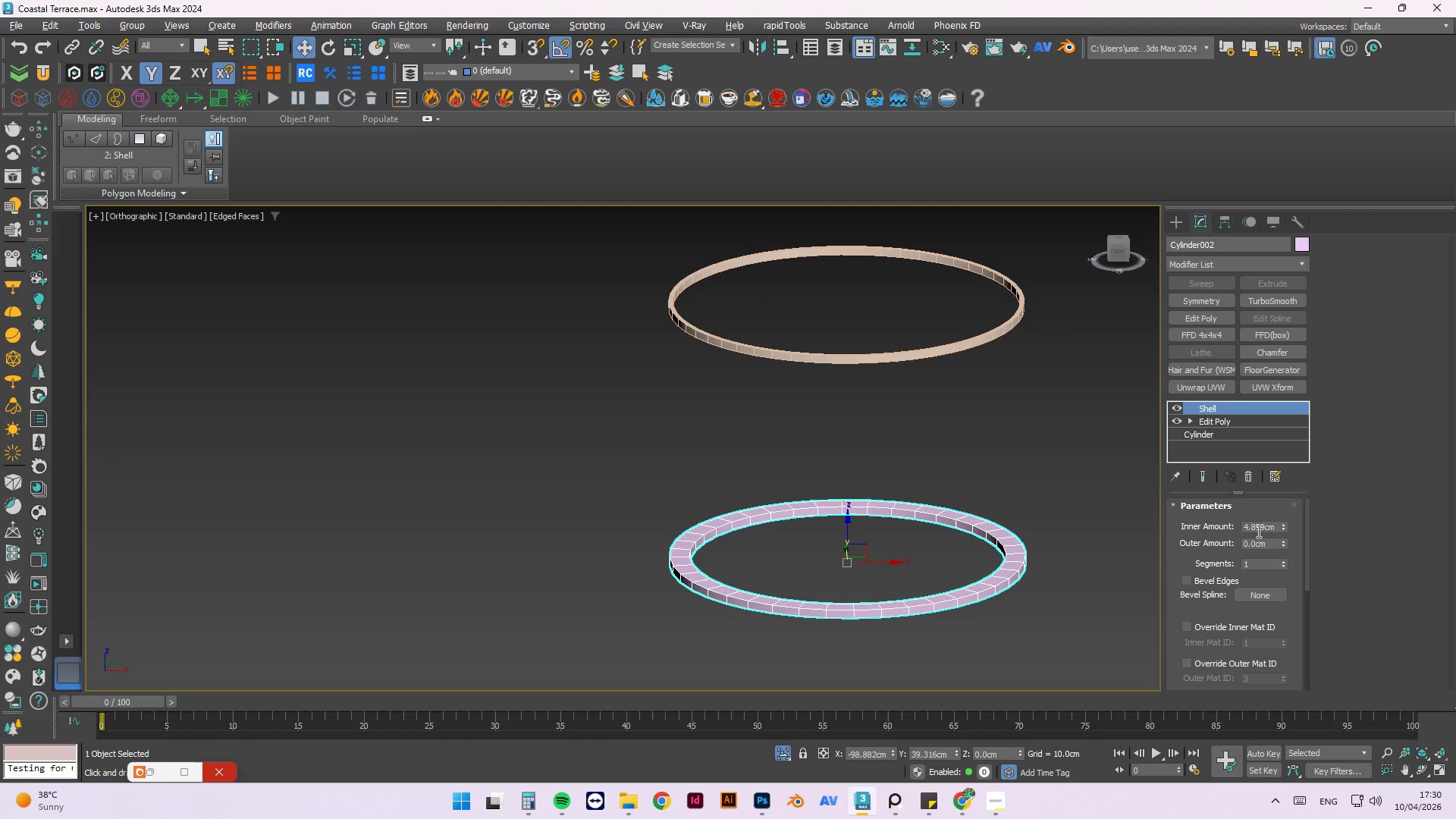 
hold_key(key=AltLeft, duration=1.51)
 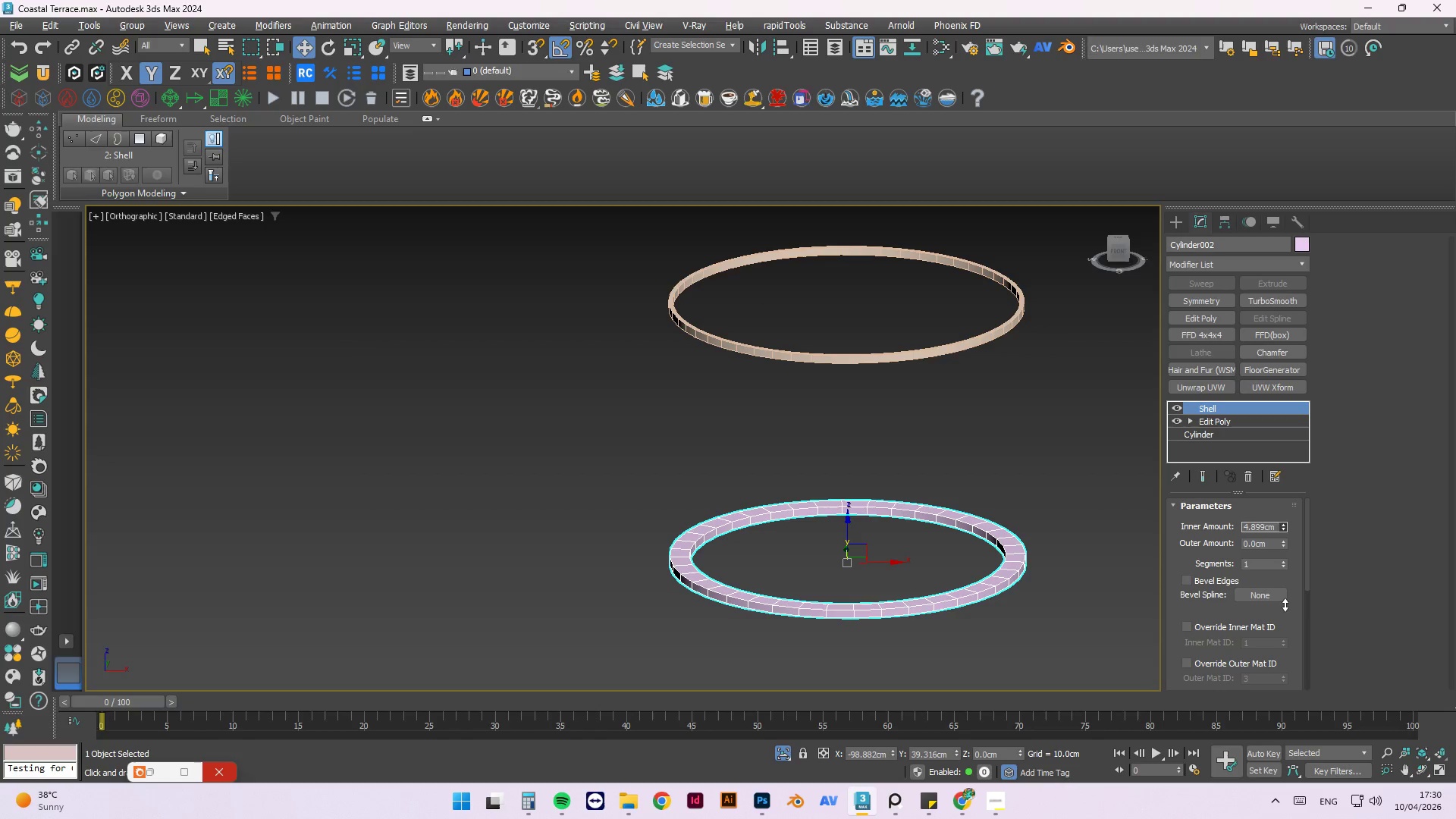 
key(Alt+AltLeft)
 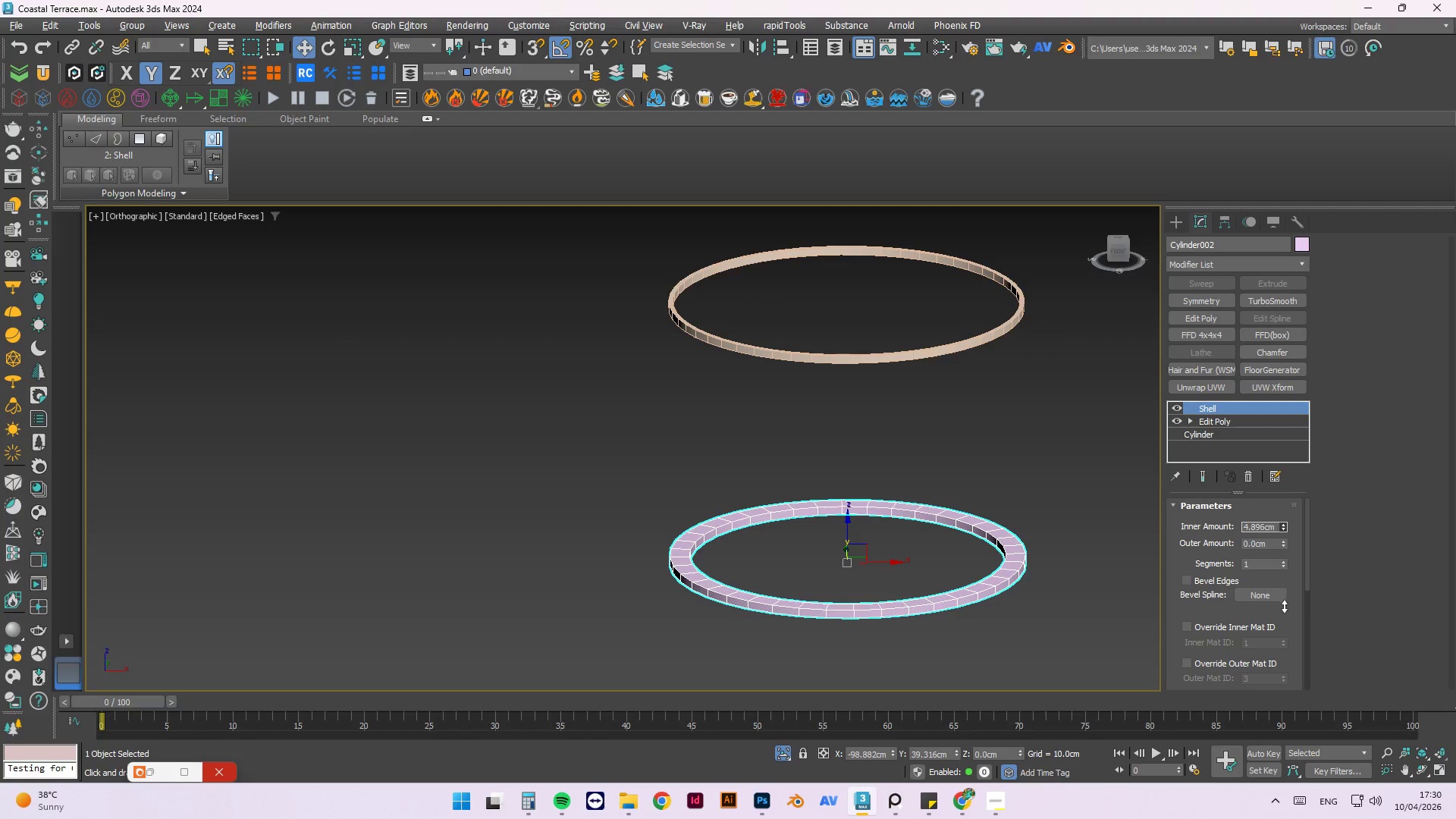 
key(Alt+AltLeft)
 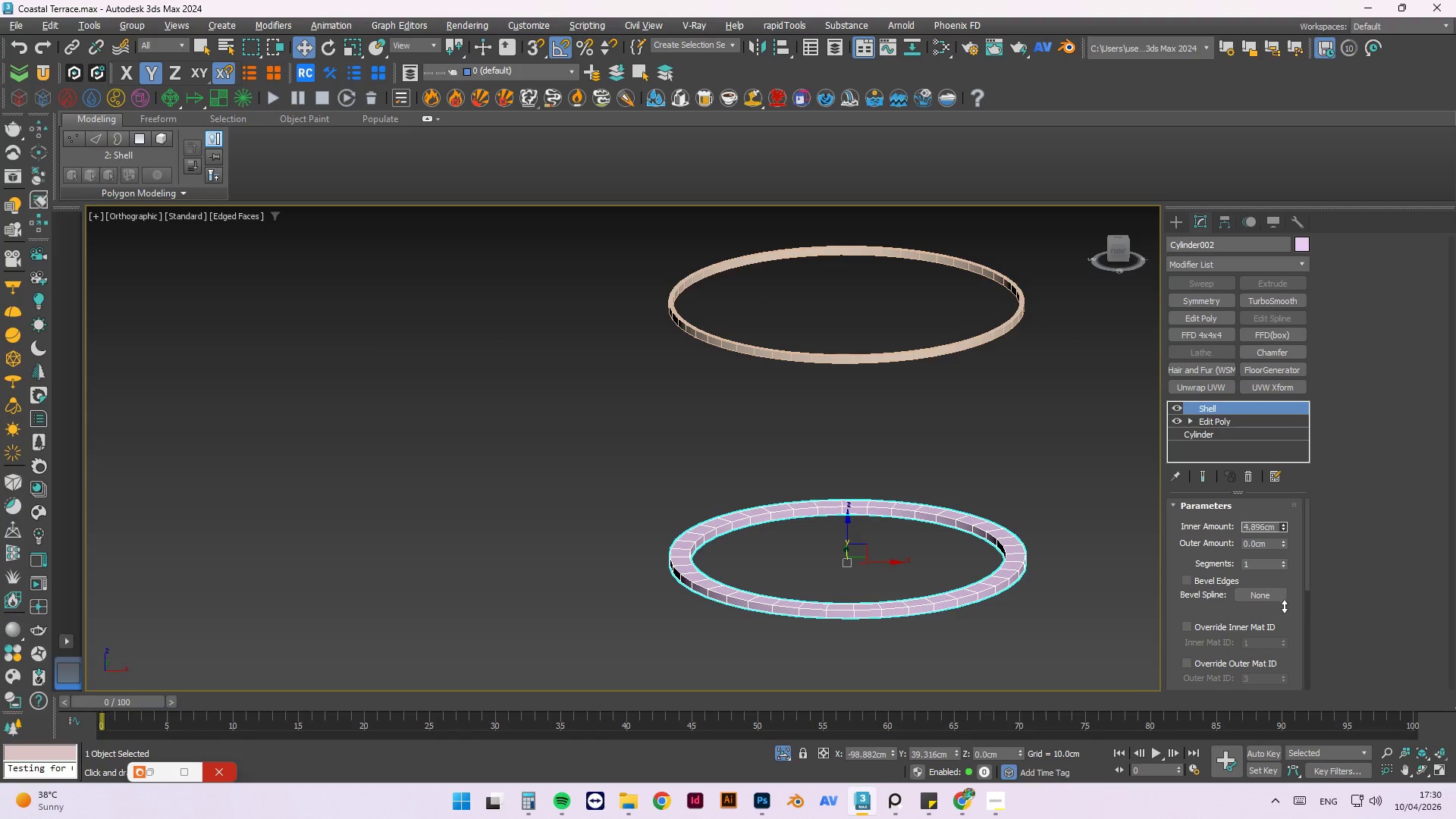 
key(Alt+AltLeft)
 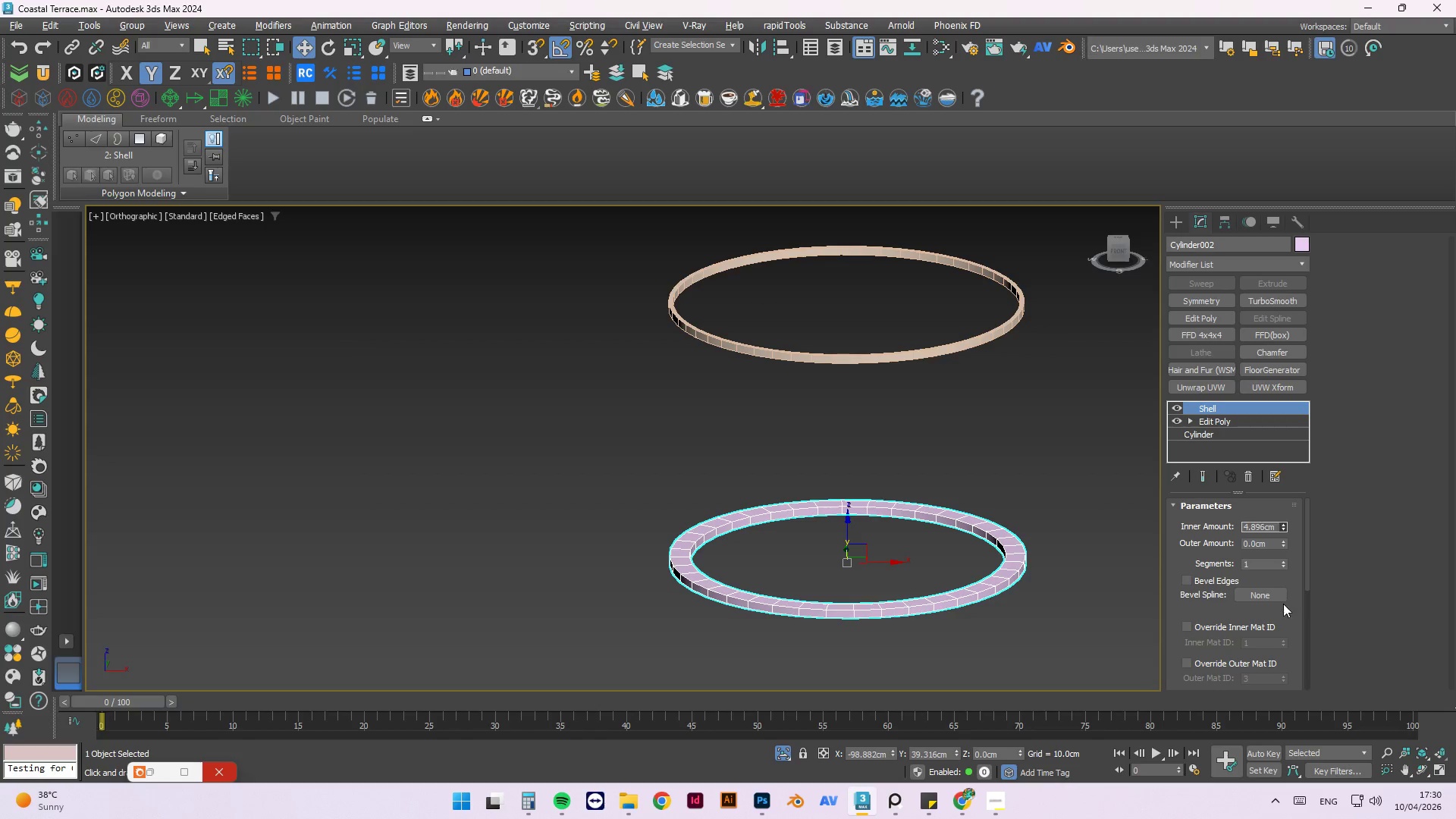 
key(Alt+AltLeft)
 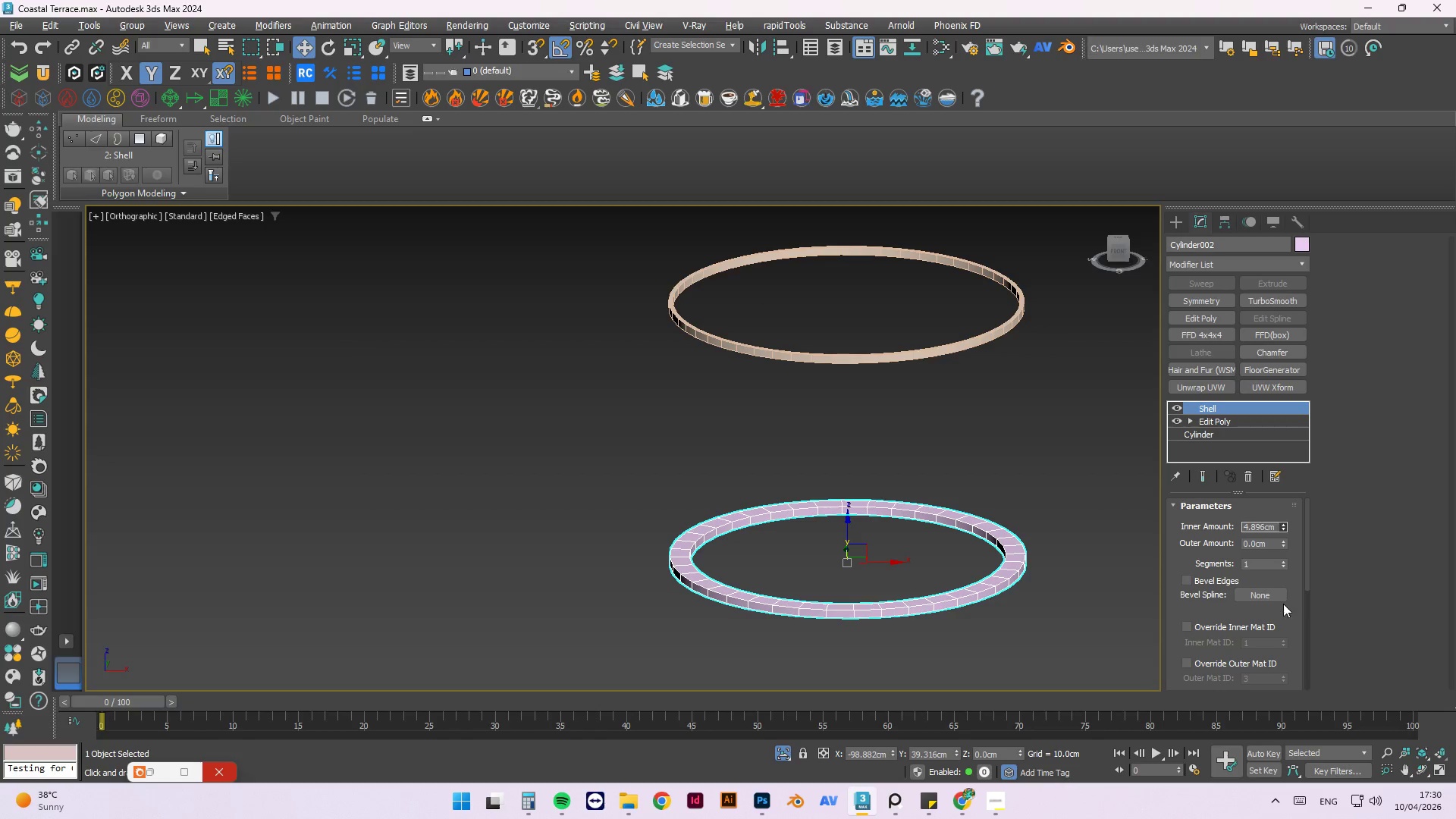 
key(Alt+AltLeft)
 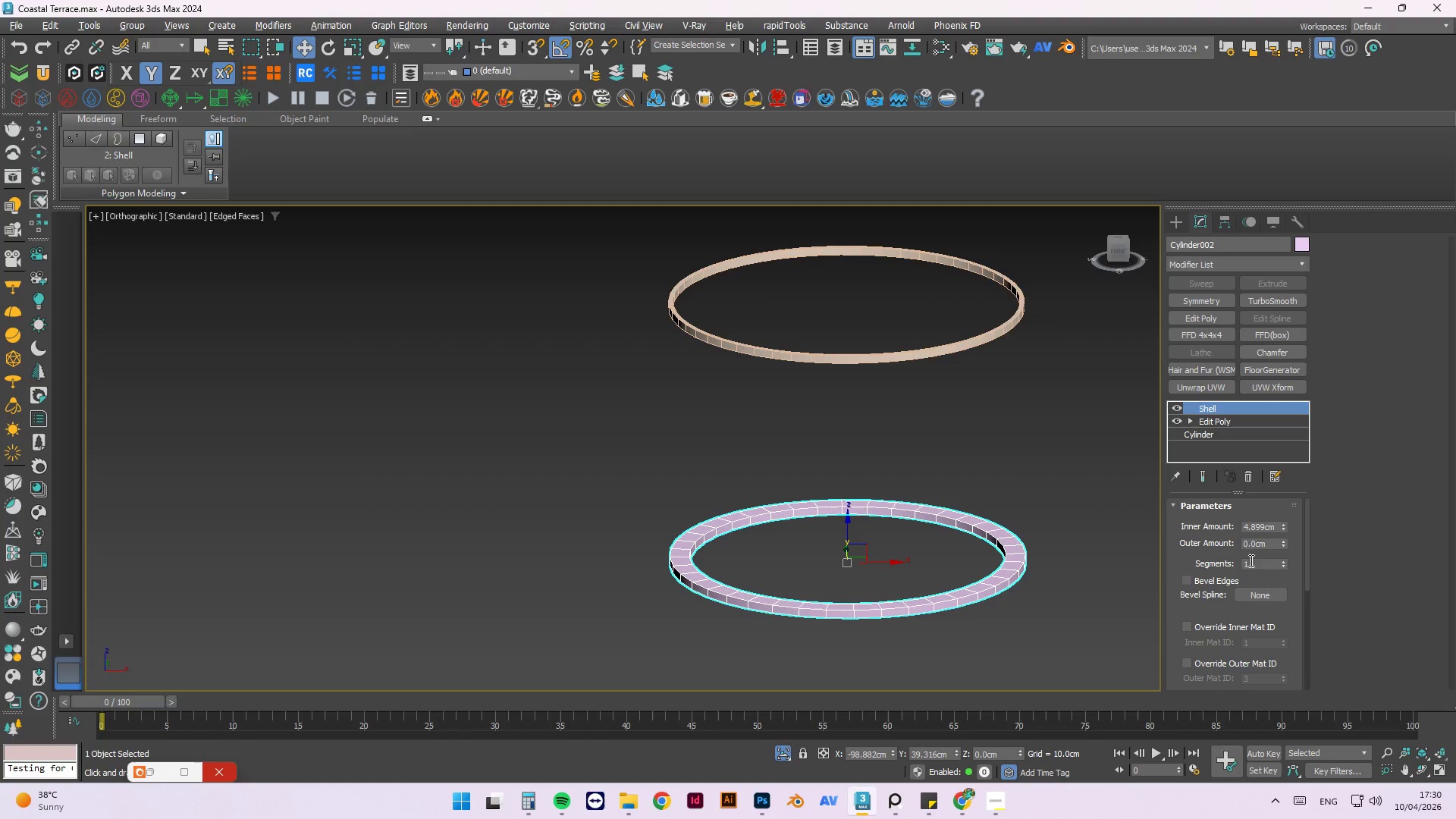 
key(Alt+AltLeft)
 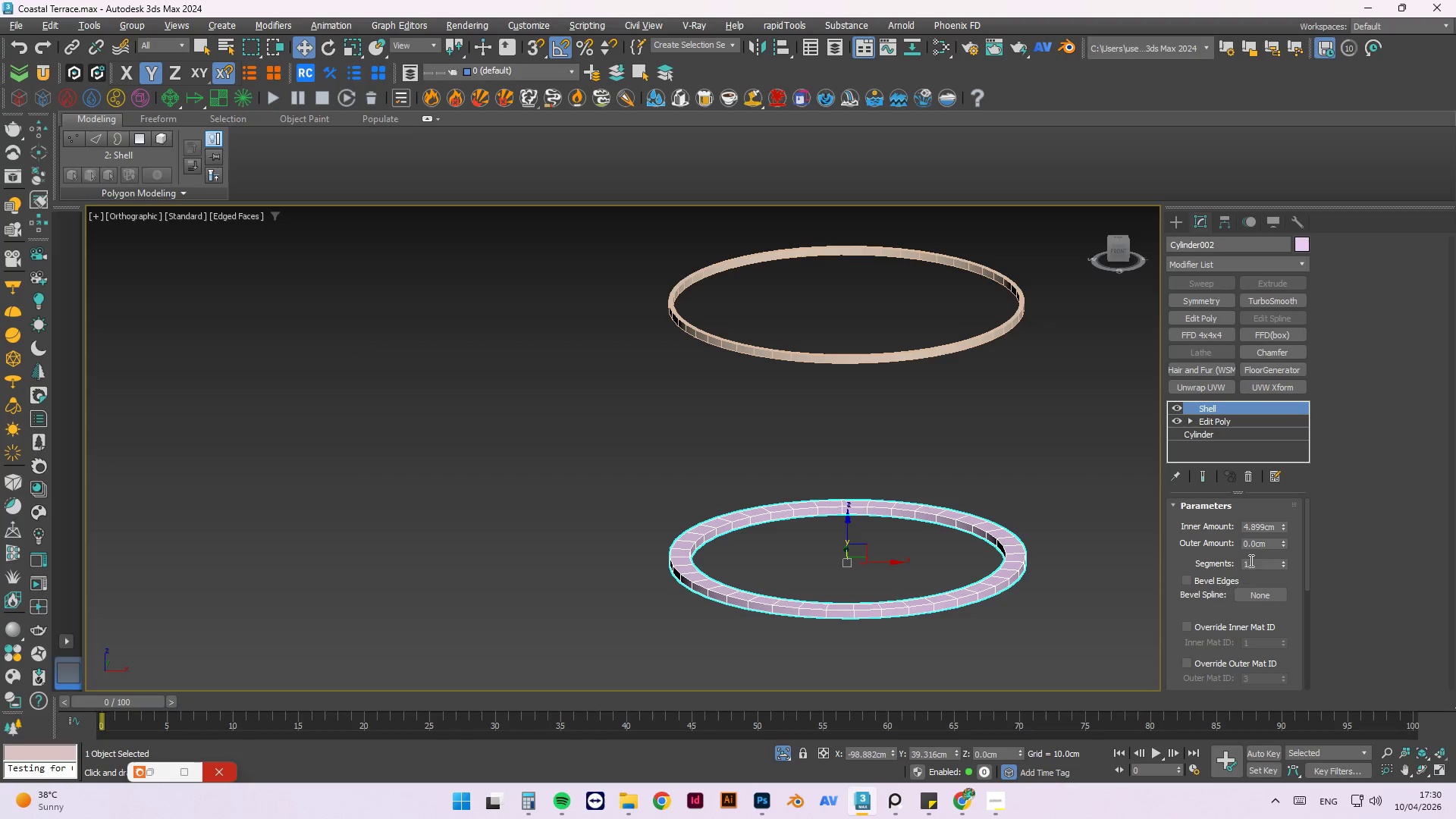 
key(Alt+AltLeft)
 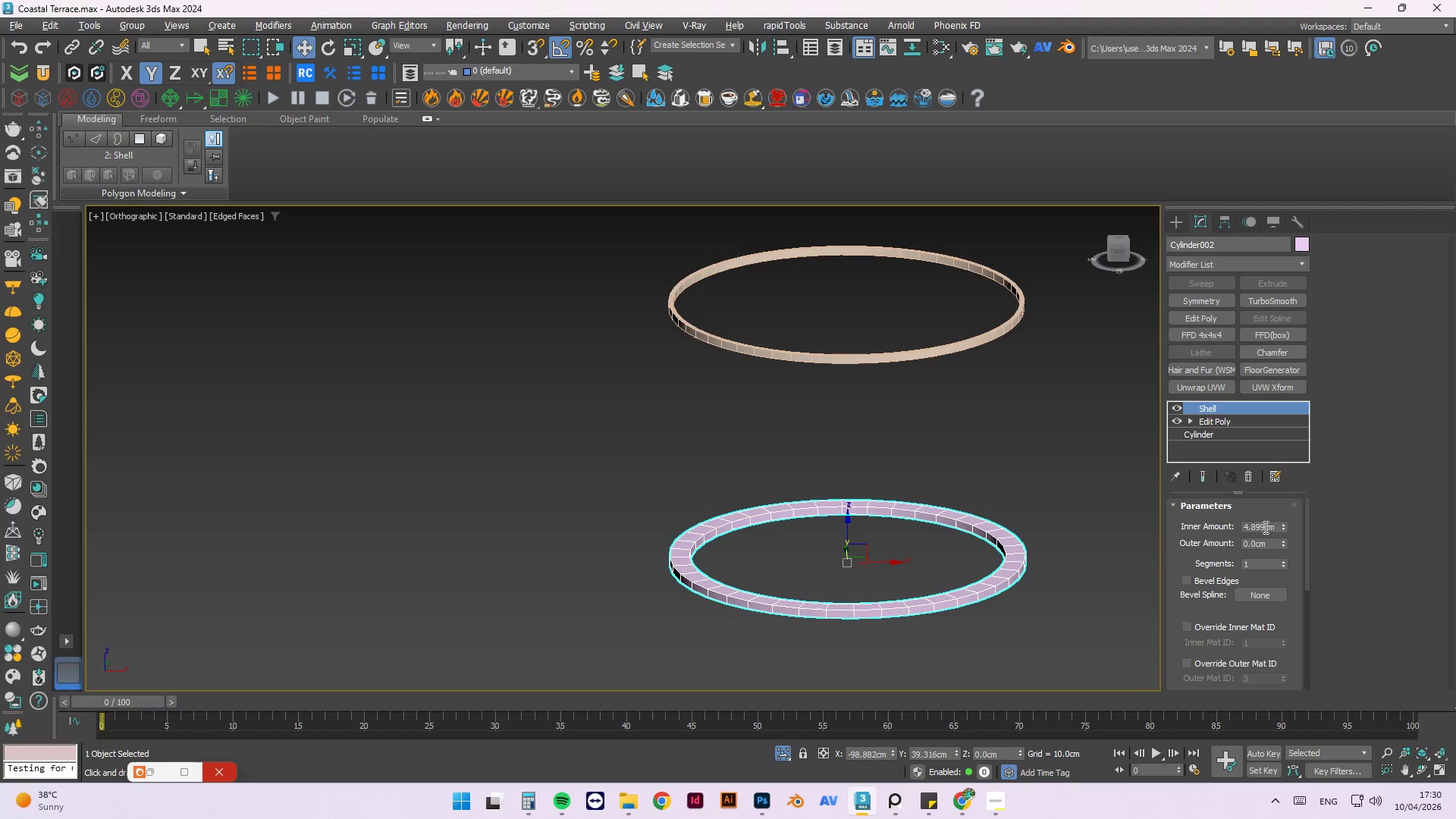 
double_click([1263, 527])
 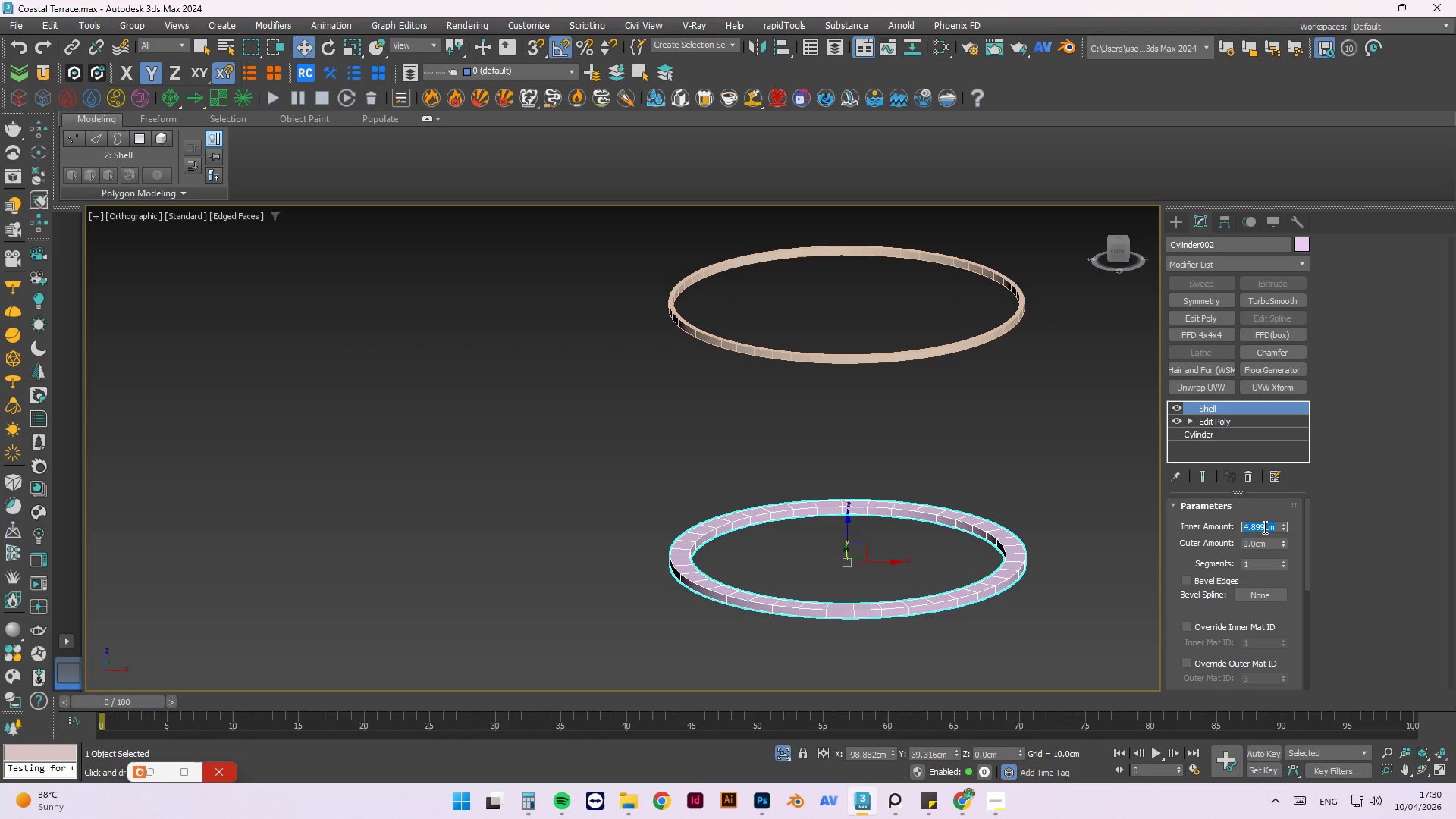 
key(3)
 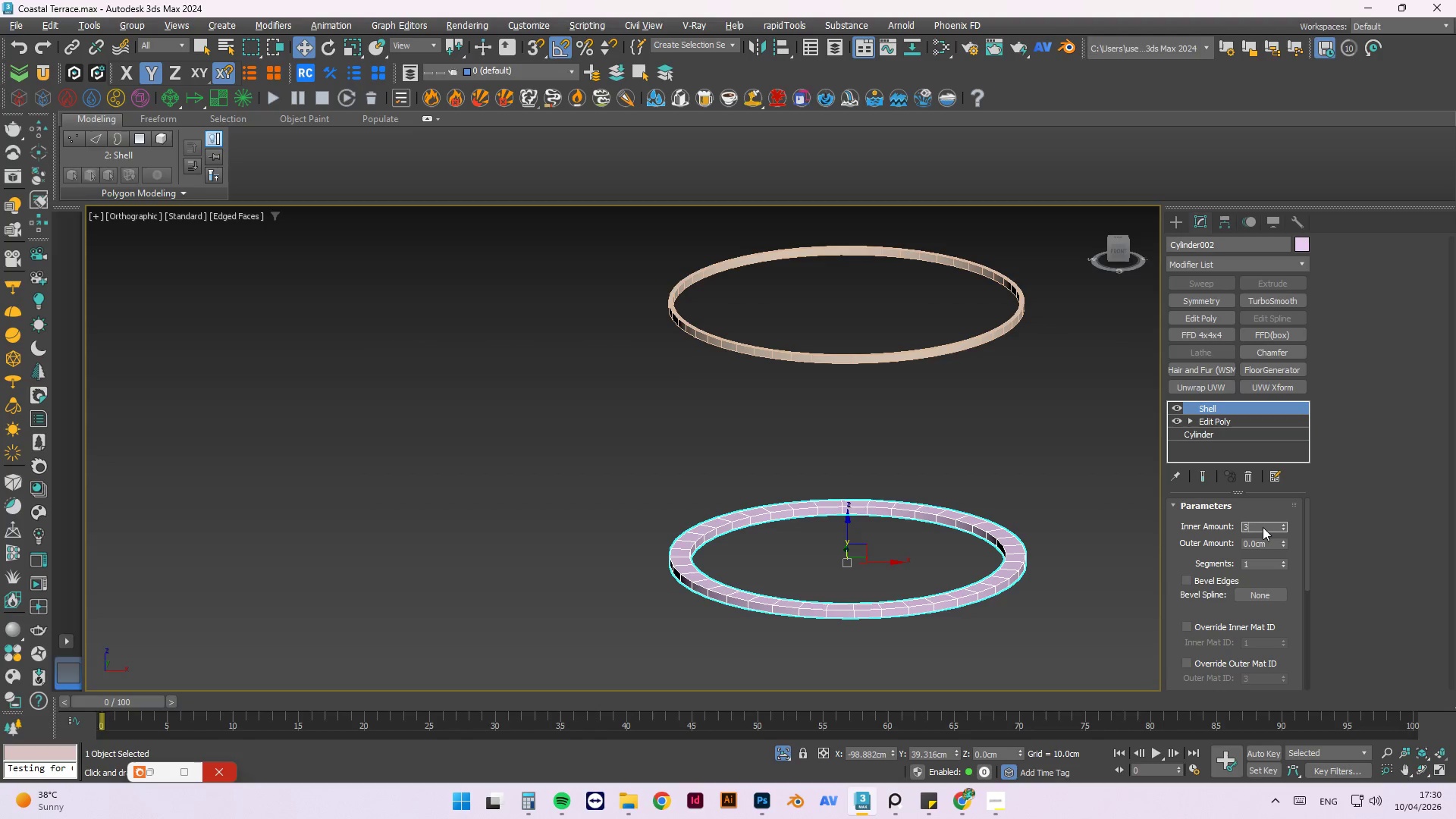 
key(Enter)
 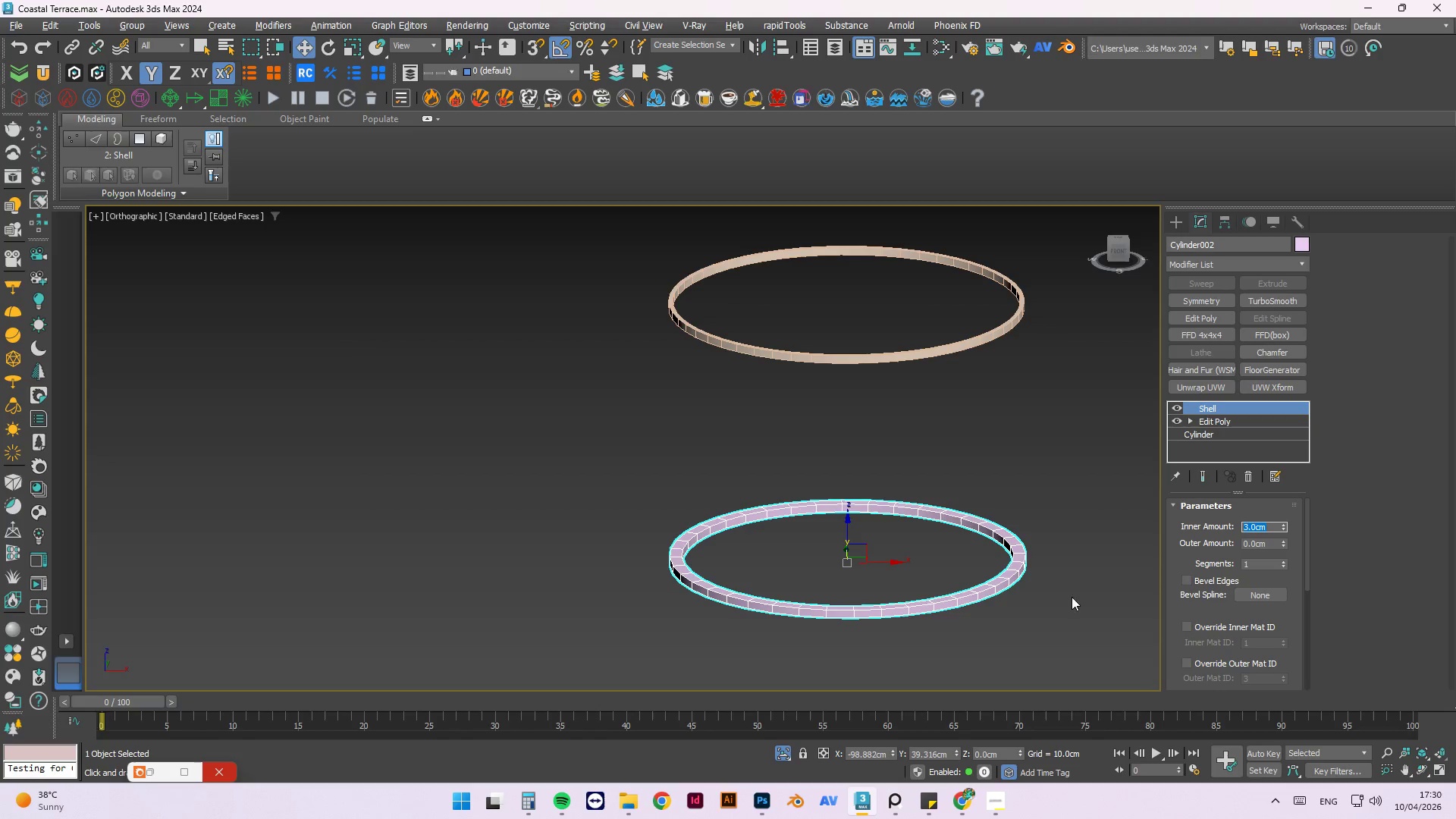 
scroll: coordinate [753, 348], scroll_direction: up, amount: 1.0
 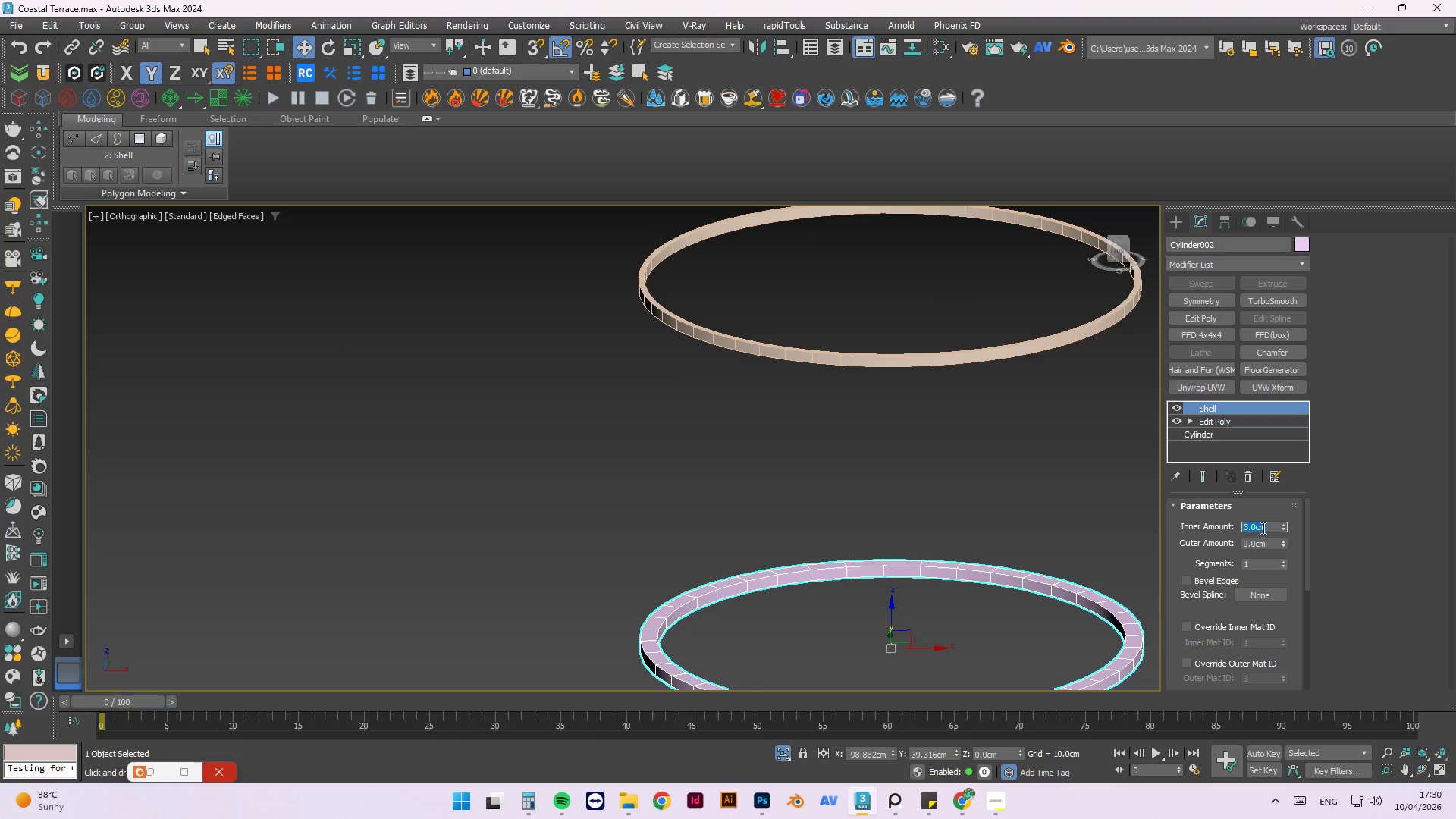 
double_click([1261, 527])
 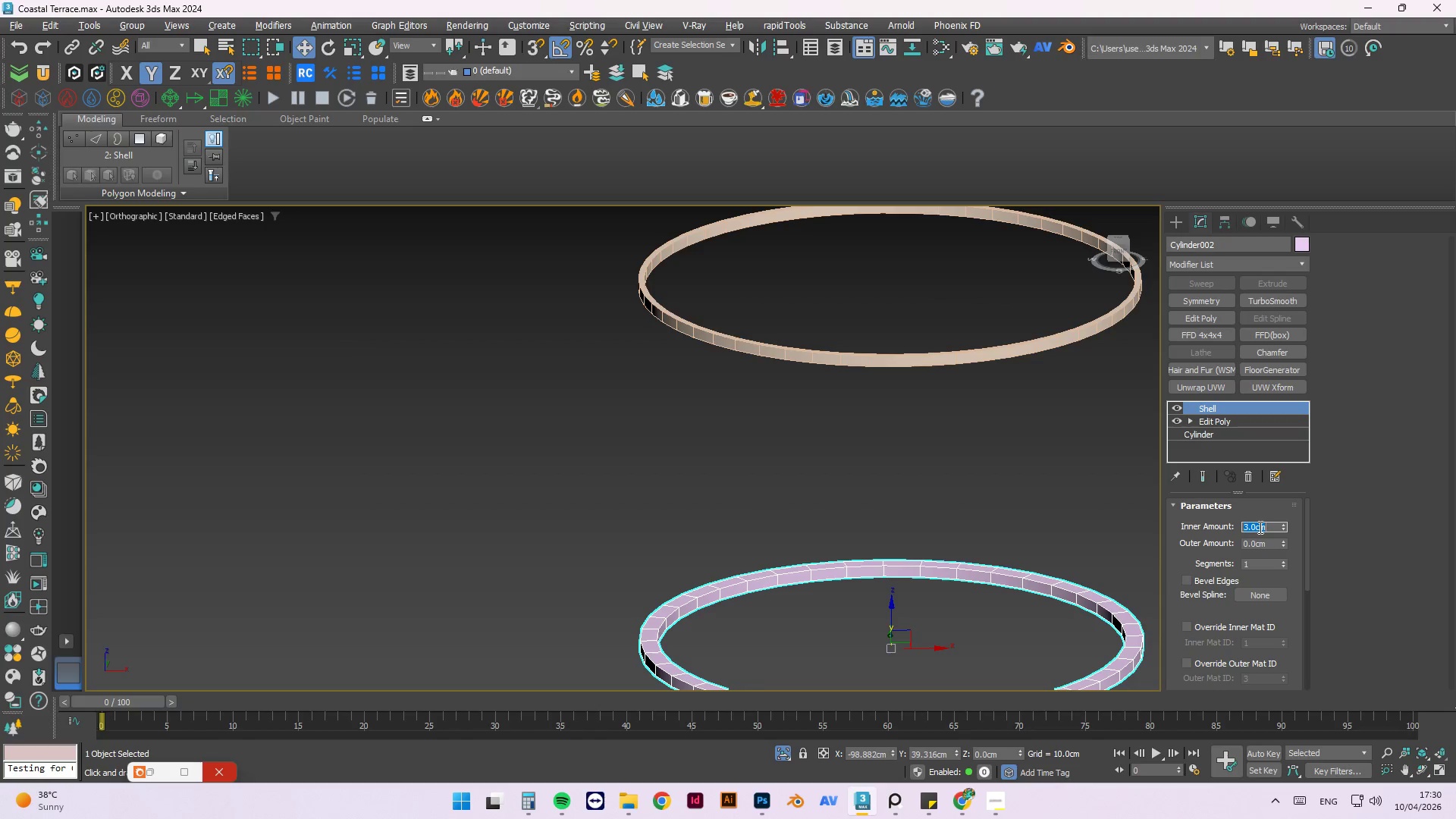 
key(2)
 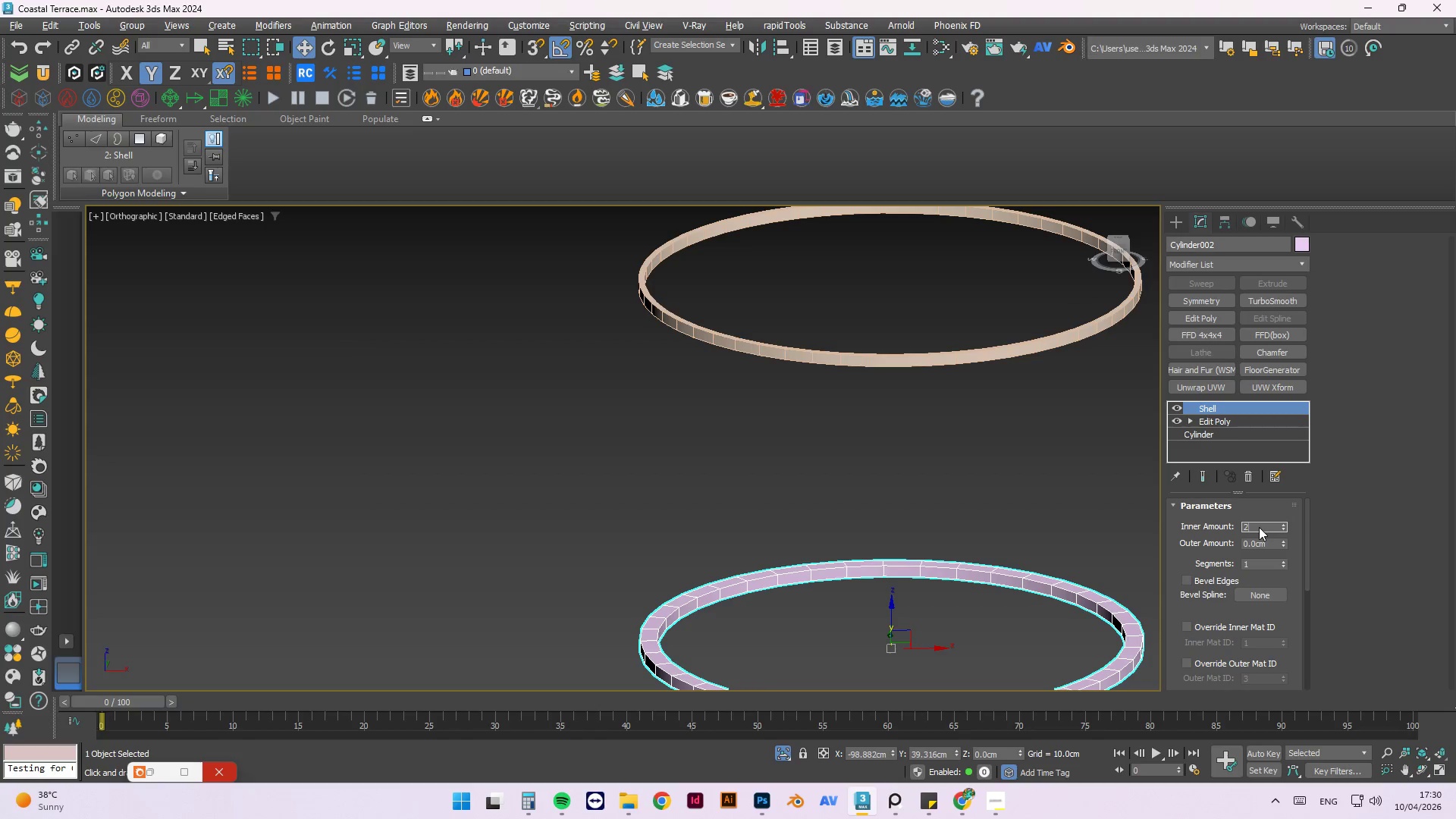 
key(Enter)
 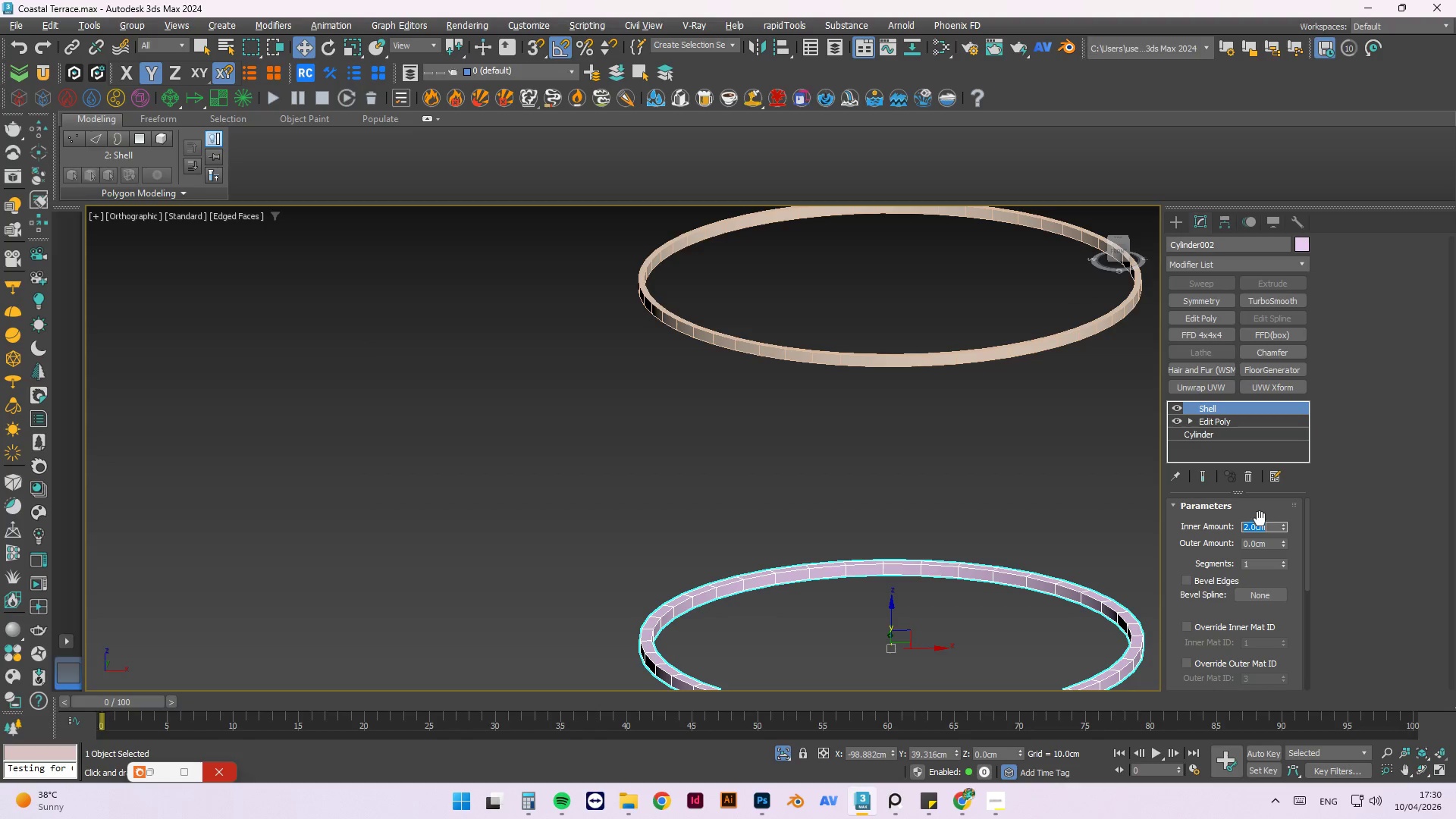 
double_click([1254, 524])
 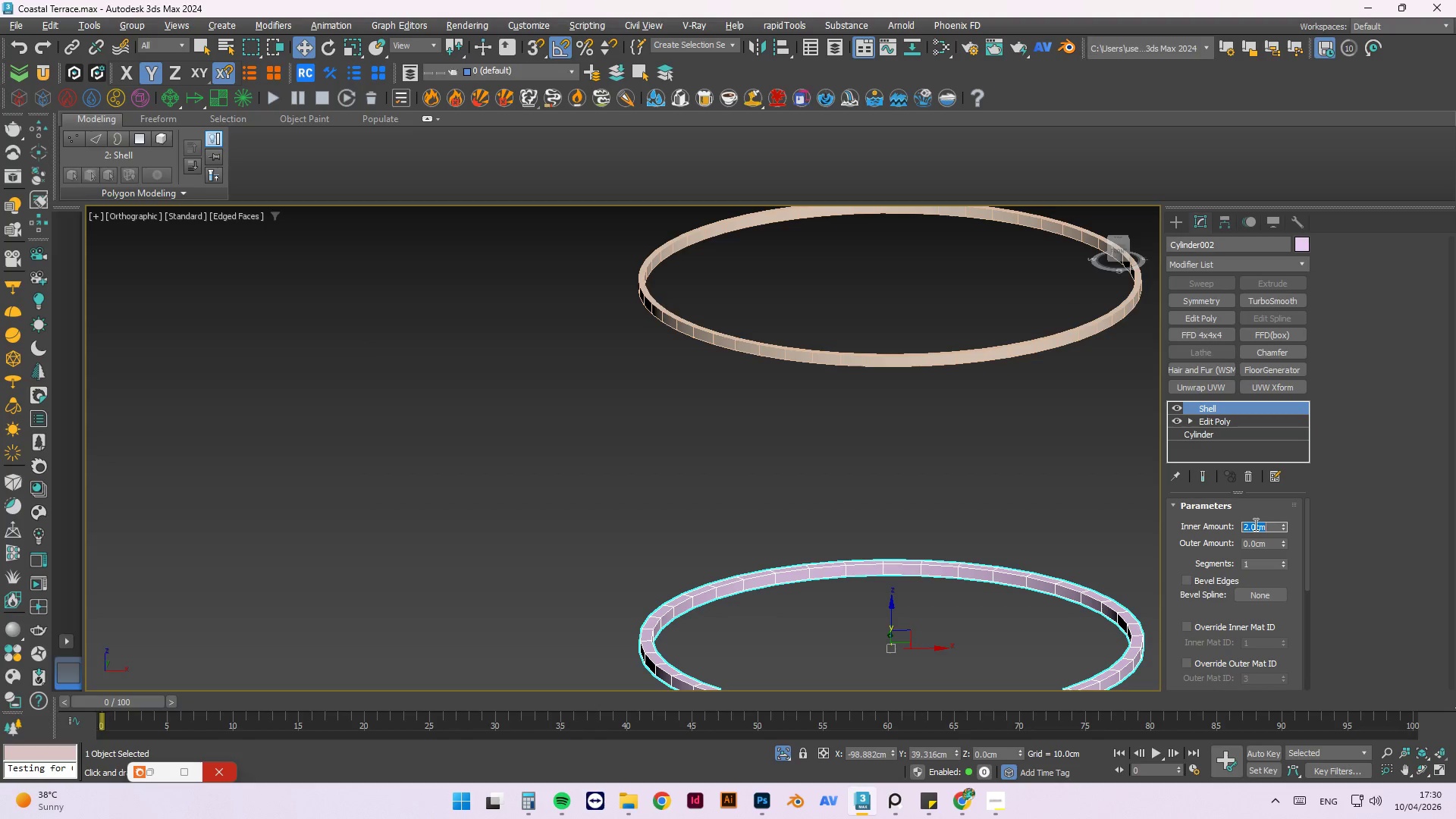 
key(1)
 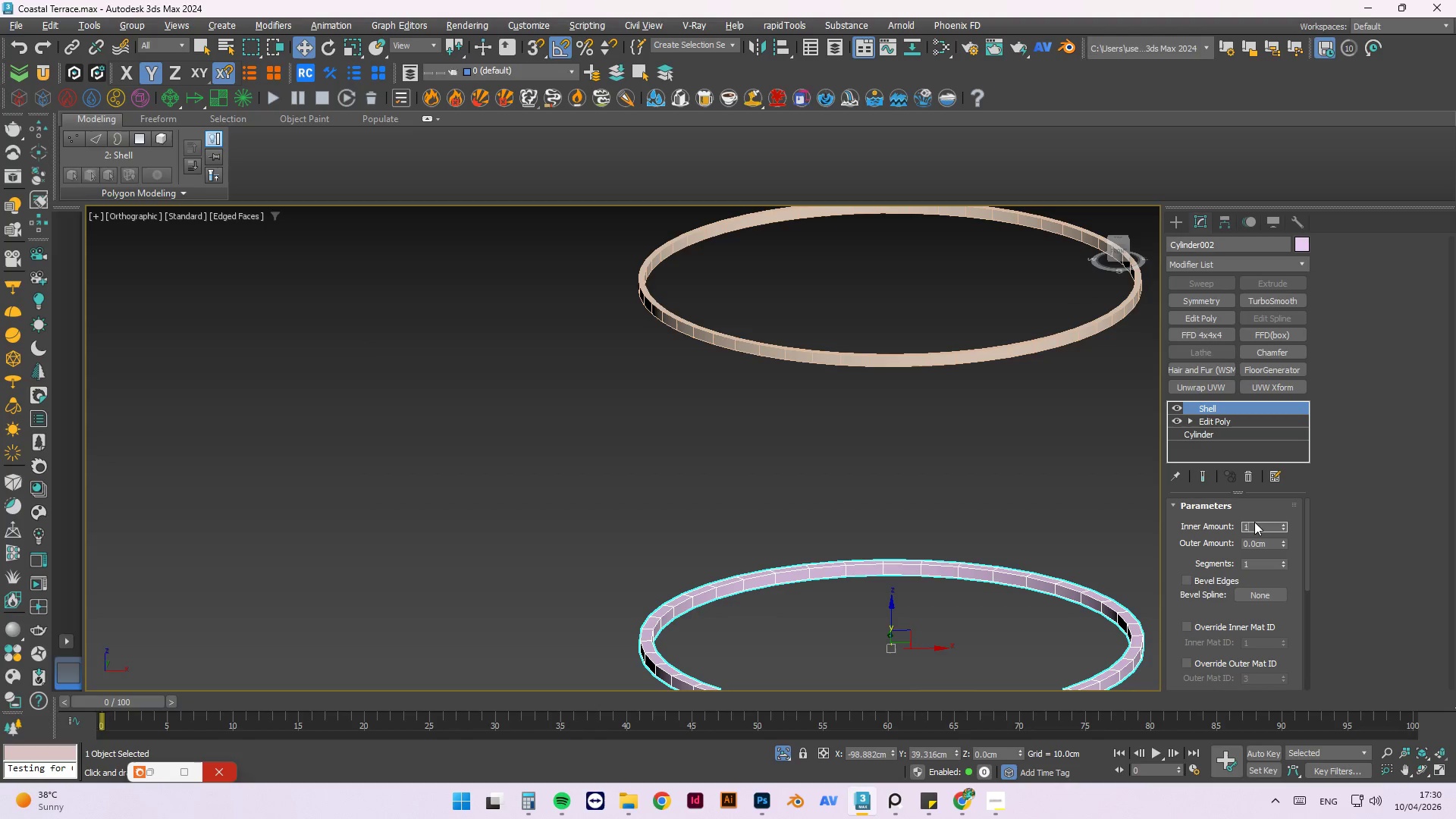 
key(Enter)
 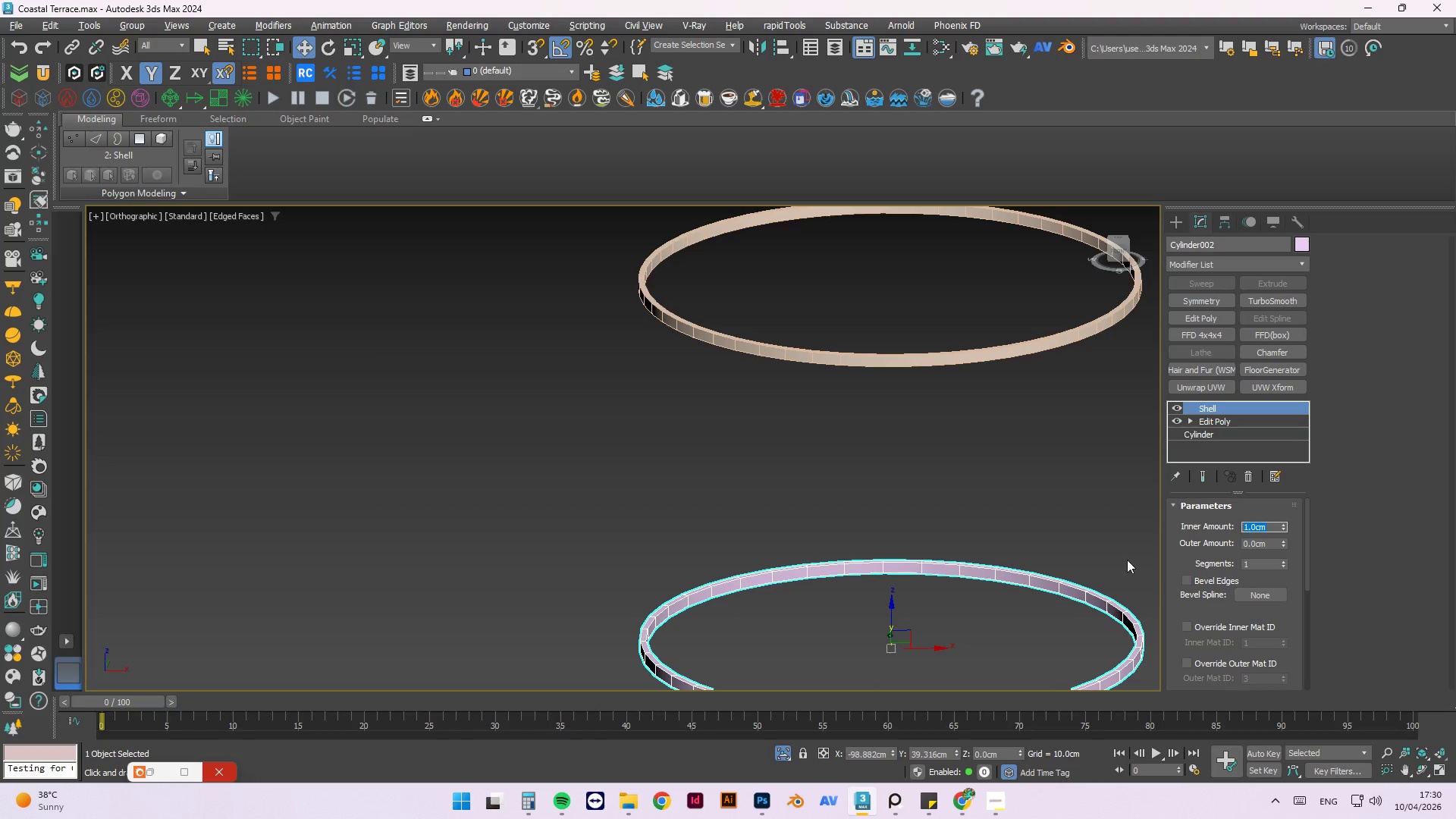 
scroll: coordinate [821, 686], scroll_direction: up, amount: 3.0
 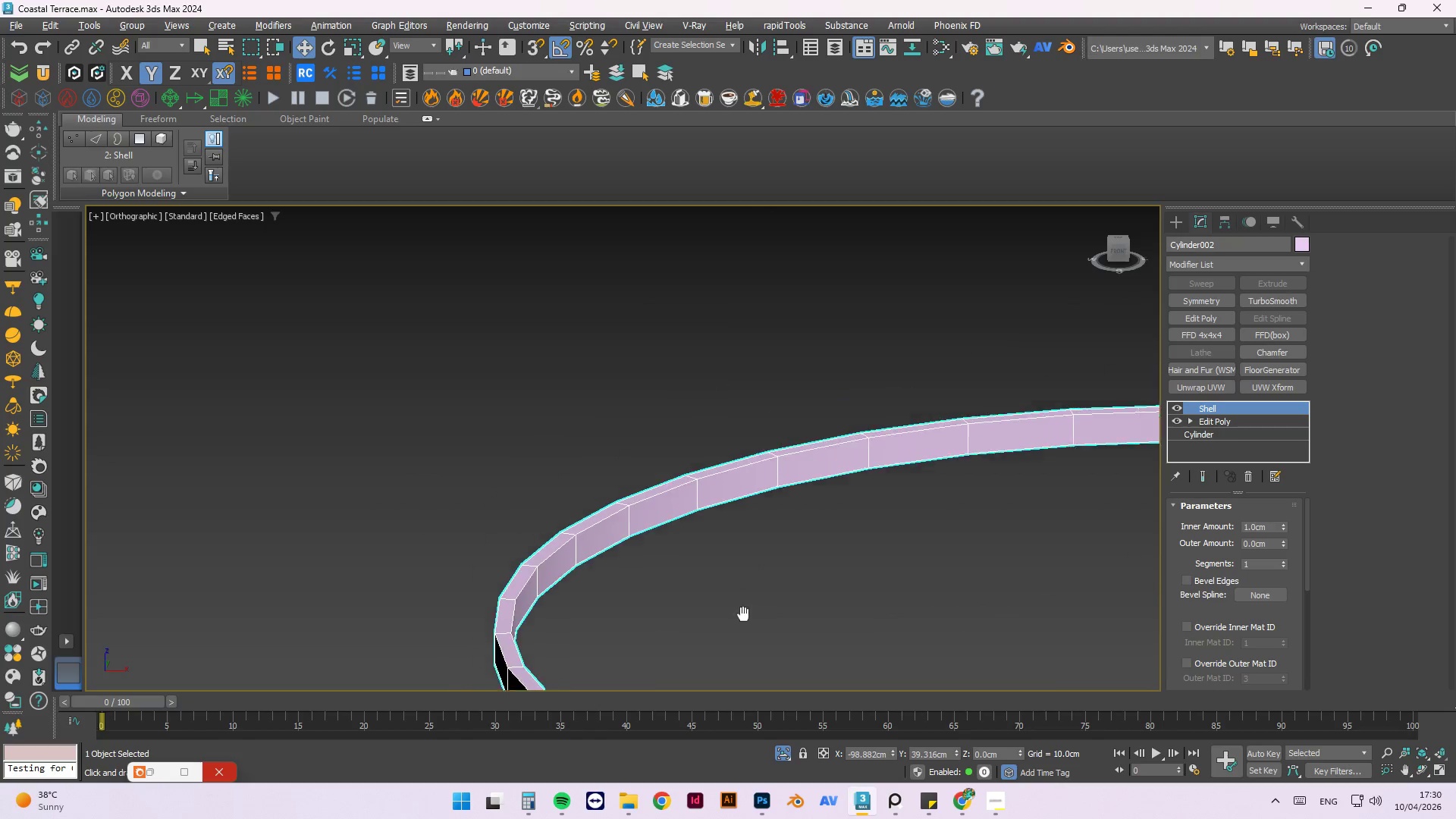 
scroll: coordinate [717, 585], scroll_direction: down, amount: 4.0
 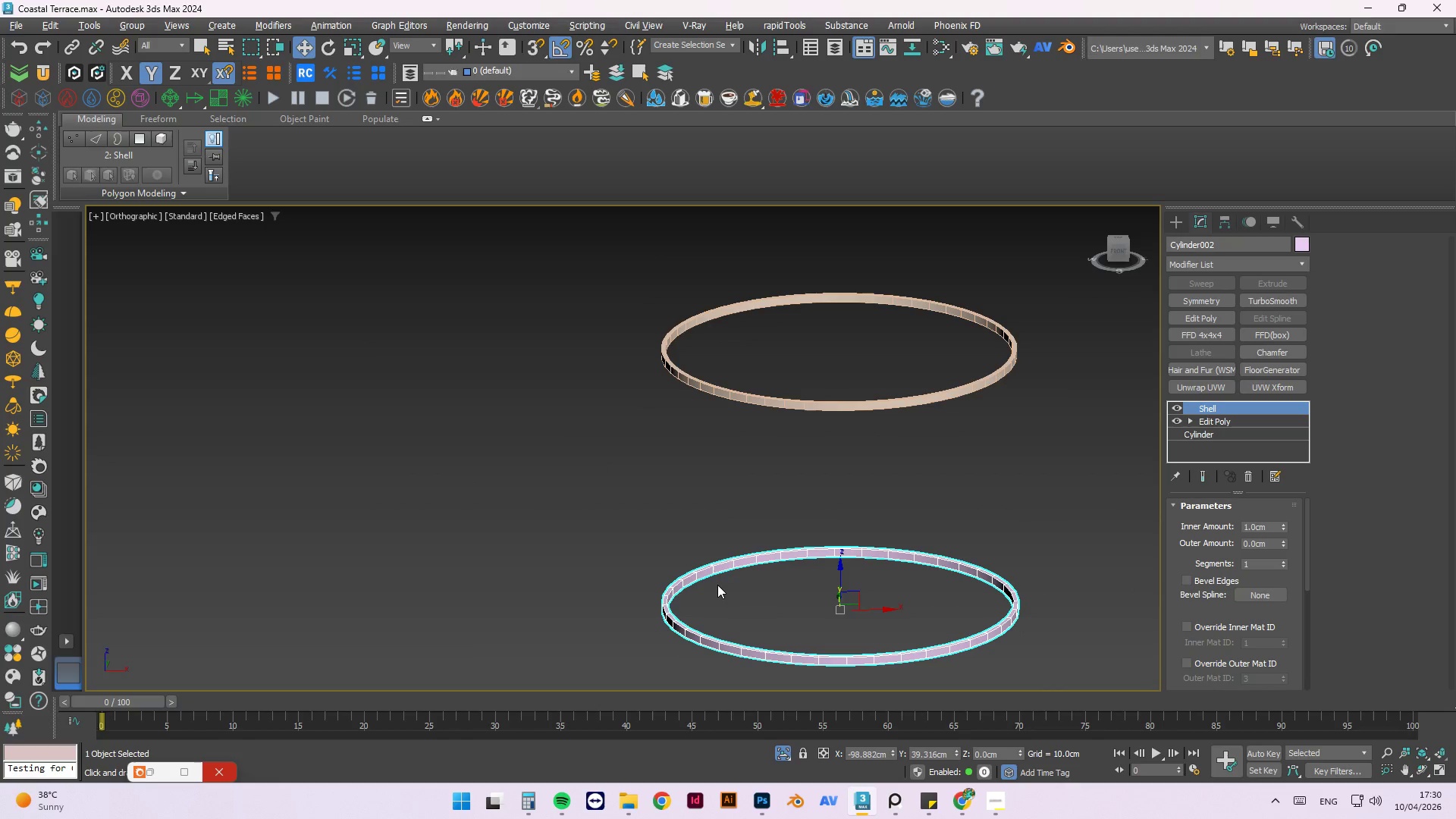 
scroll: coordinate [661, 629], scroll_direction: up, amount: 2.0
 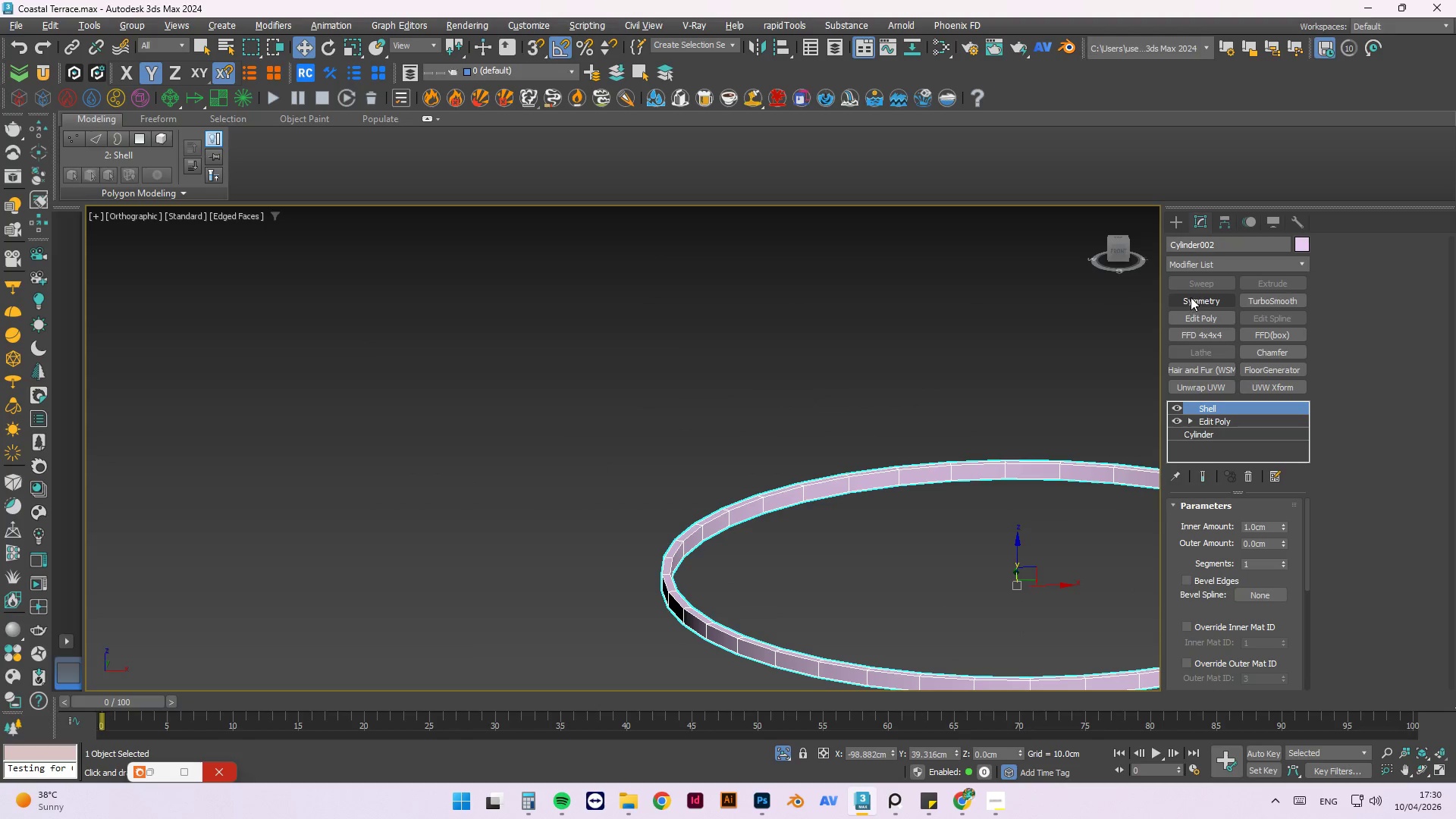 
left_click([1194, 320])
 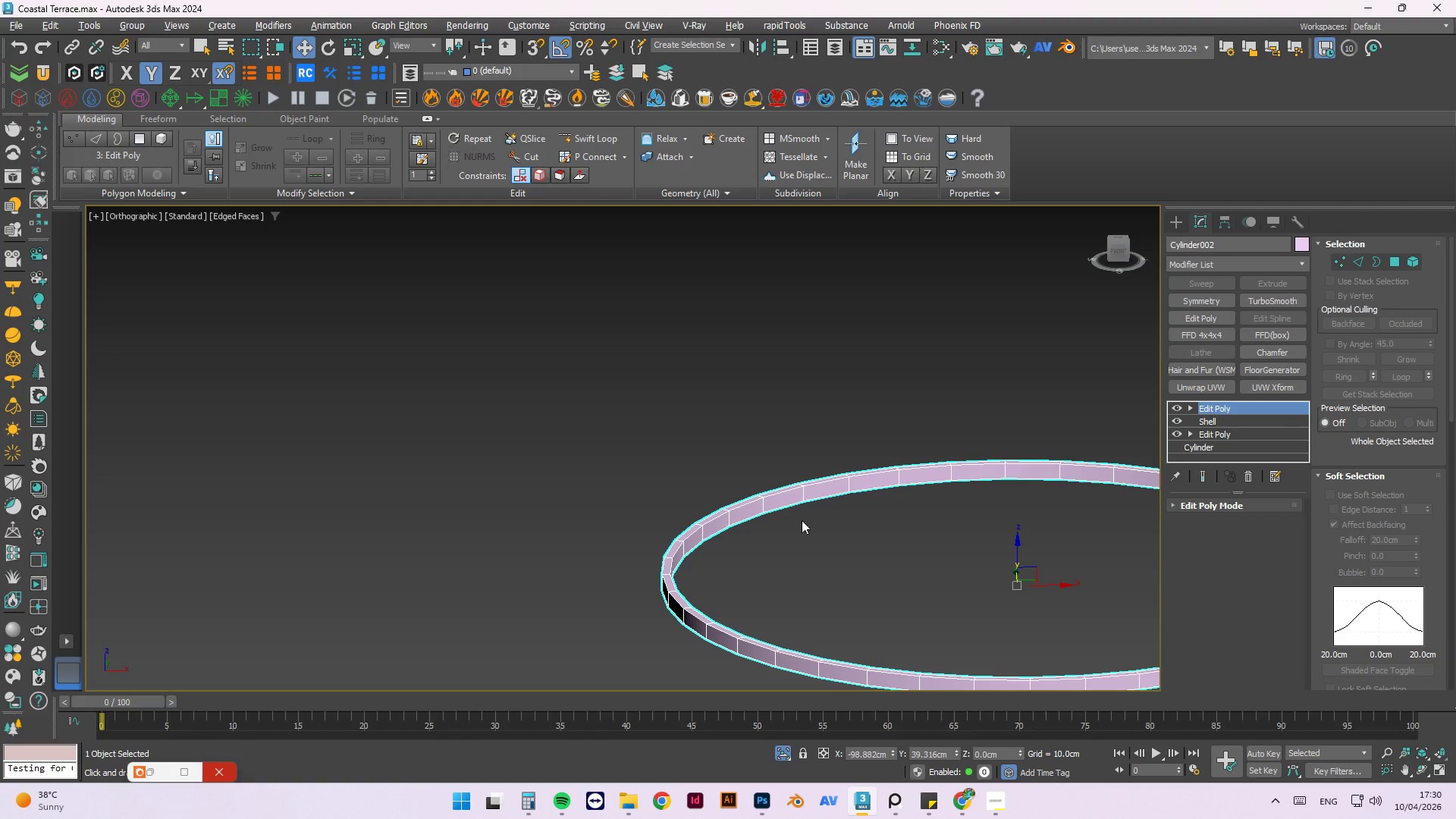 
scroll: coordinate [793, 527], scroll_direction: down, amount: 2.0
 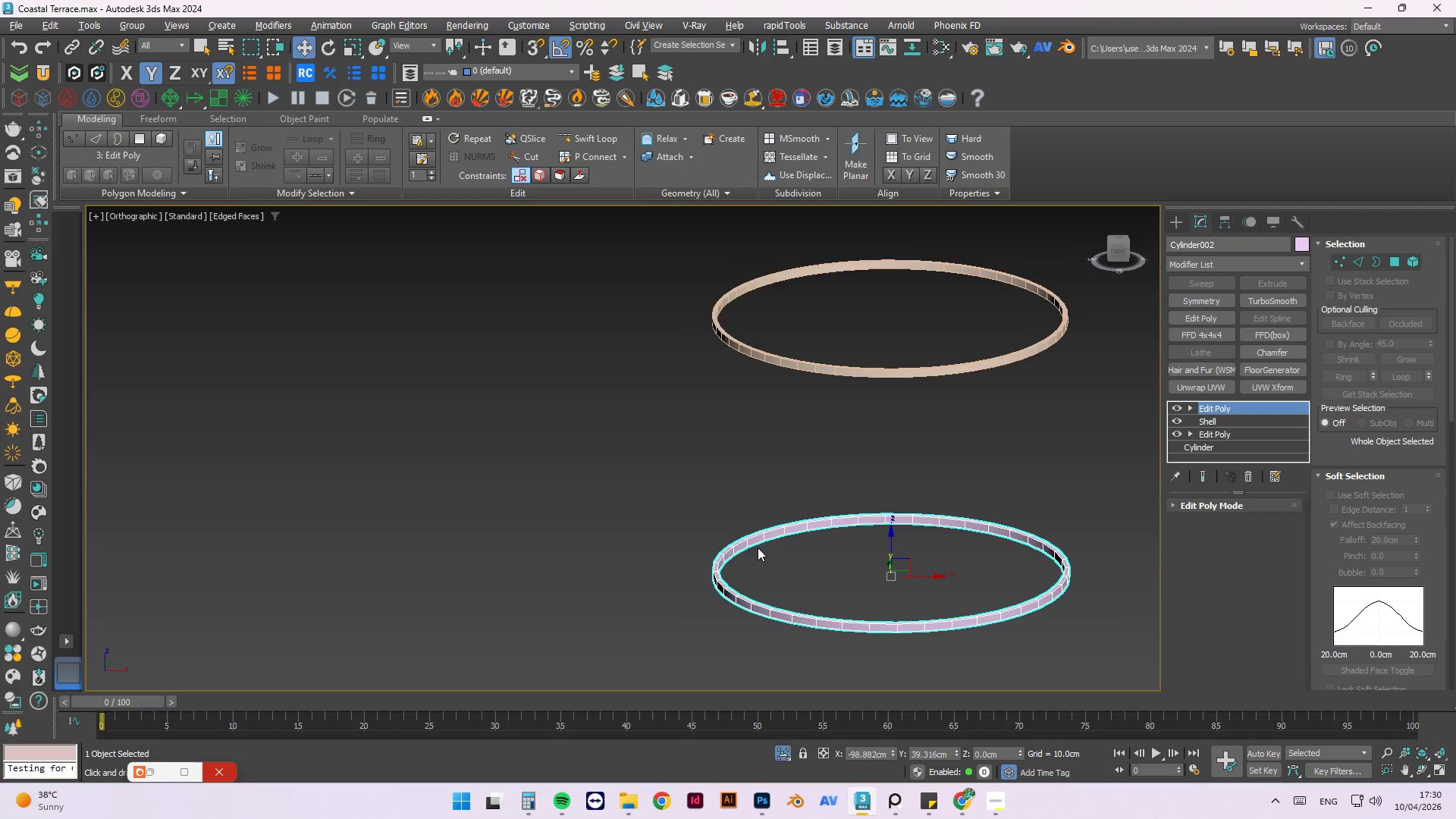 
scroll: coordinate [711, 567], scroll_direction: up, amount: 3.0
 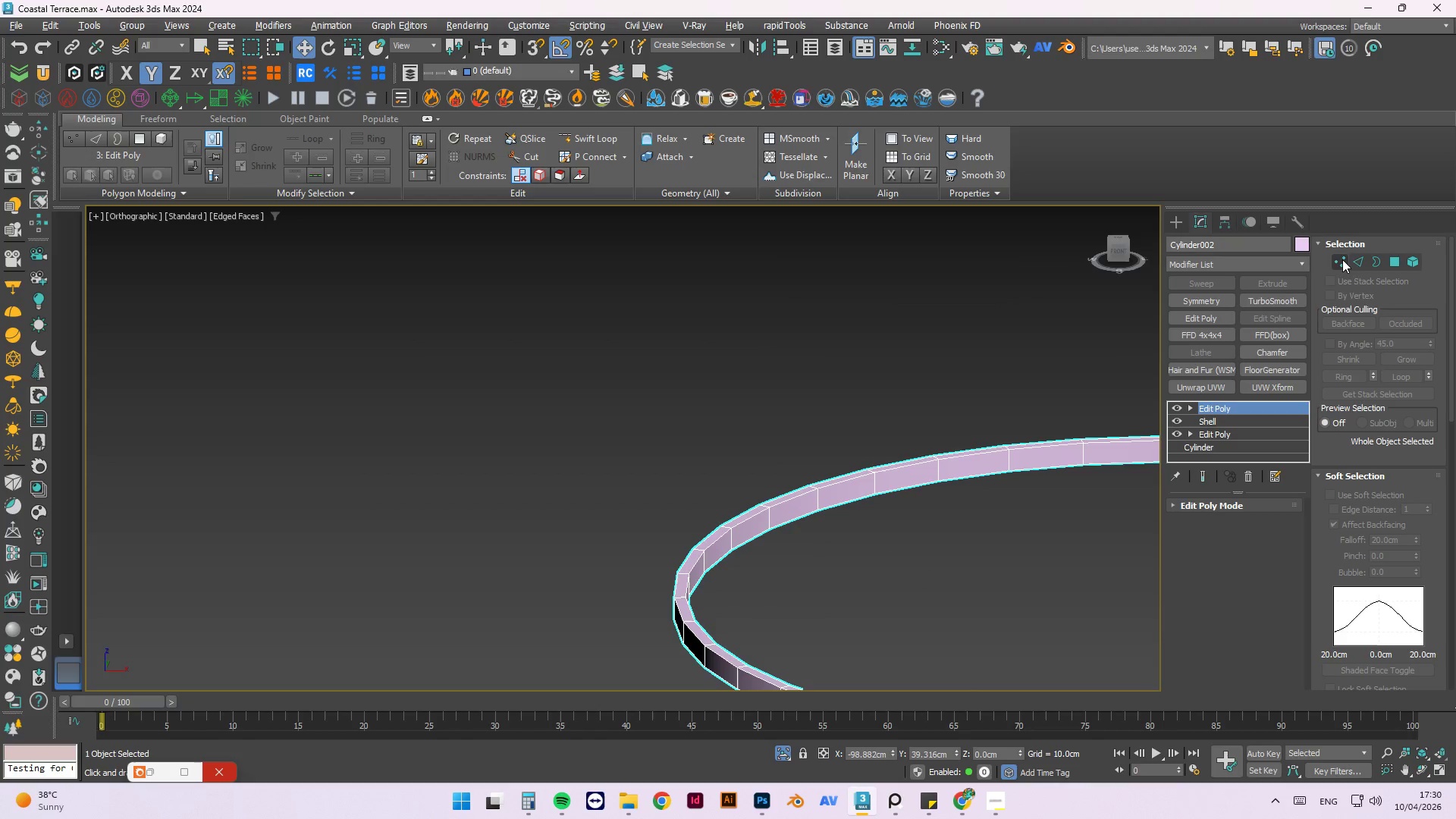 
left_click([1354, 258])
 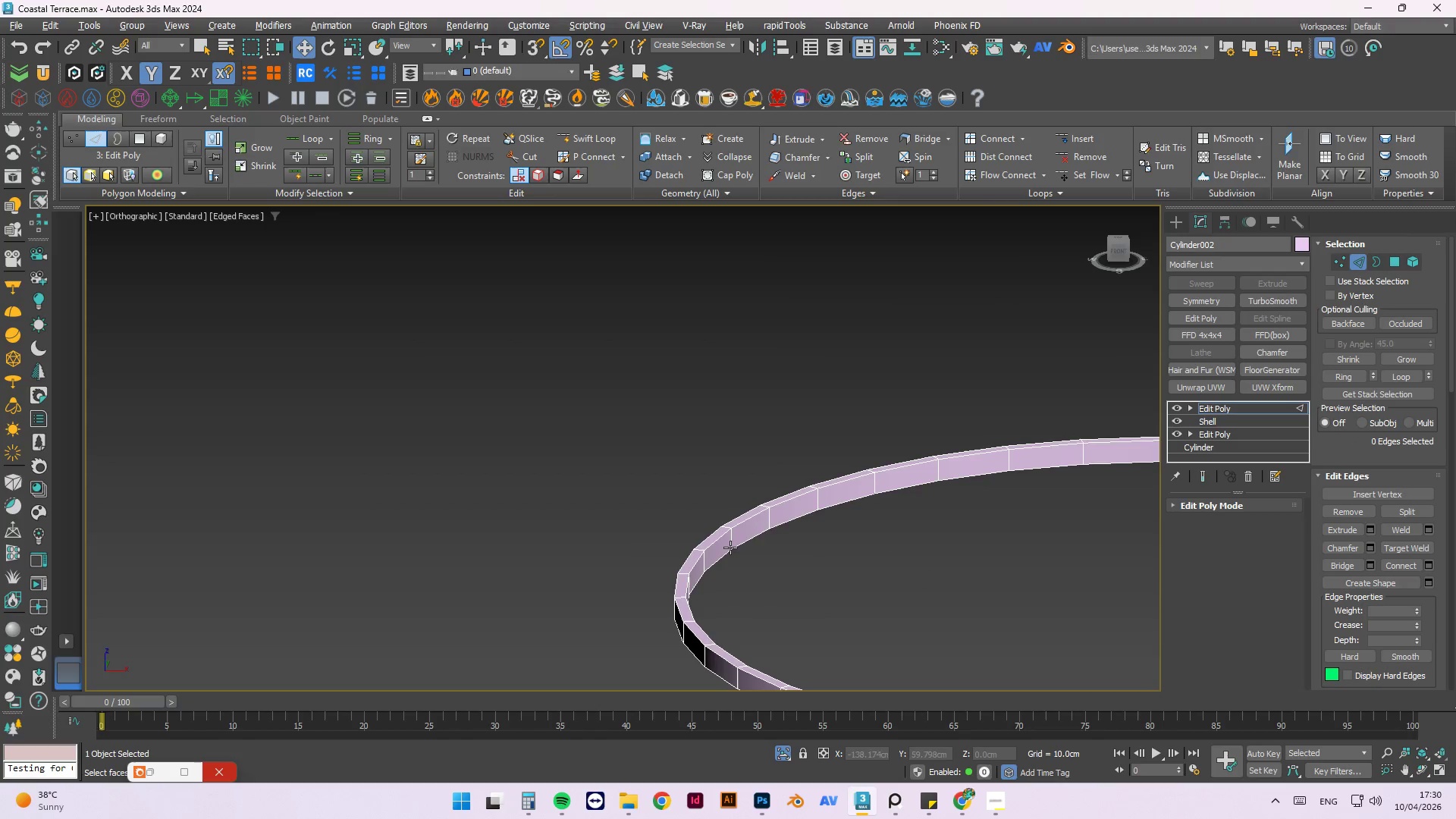 
double_click([735, 544])
 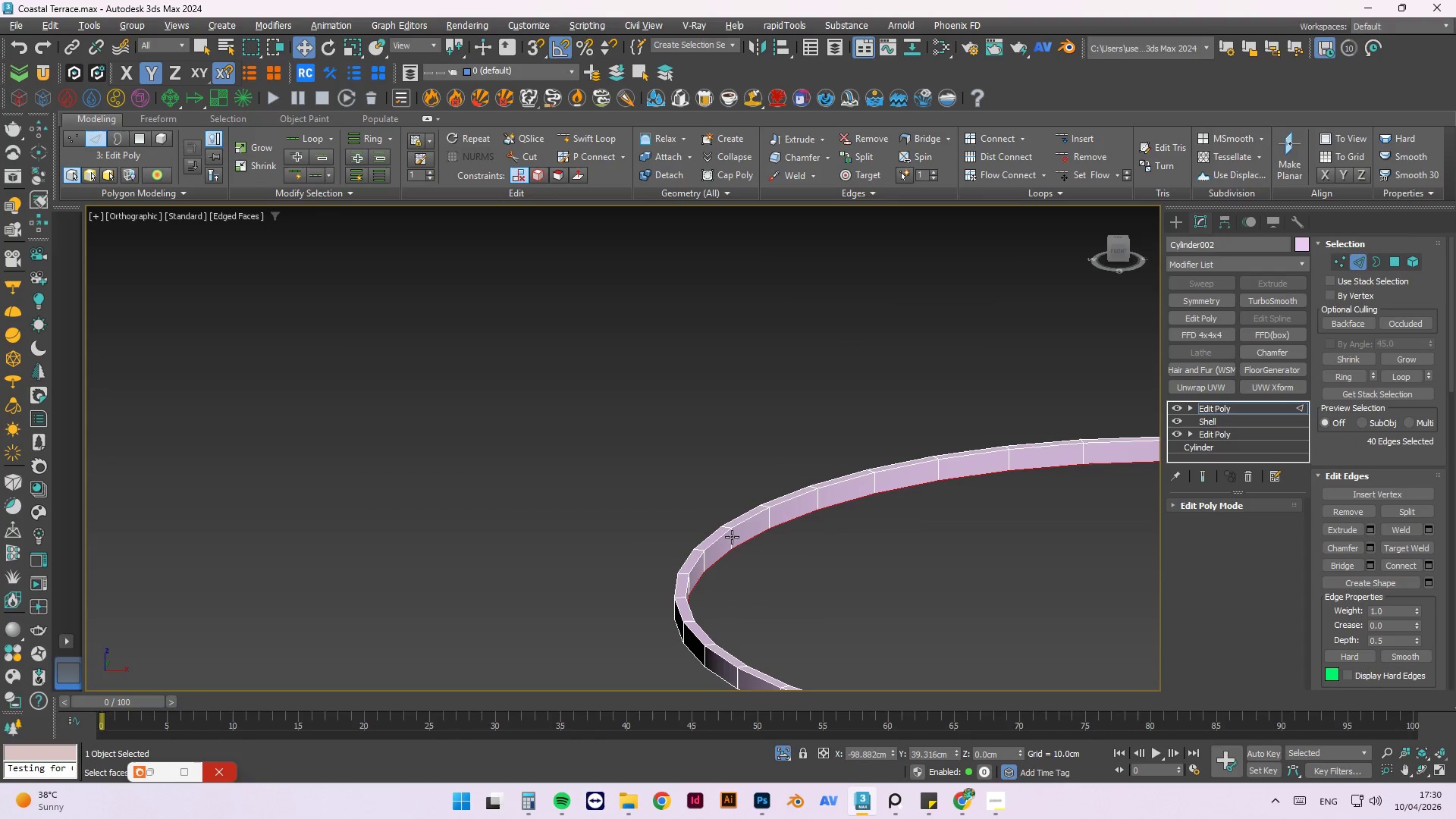 
double_click([731, 536])
 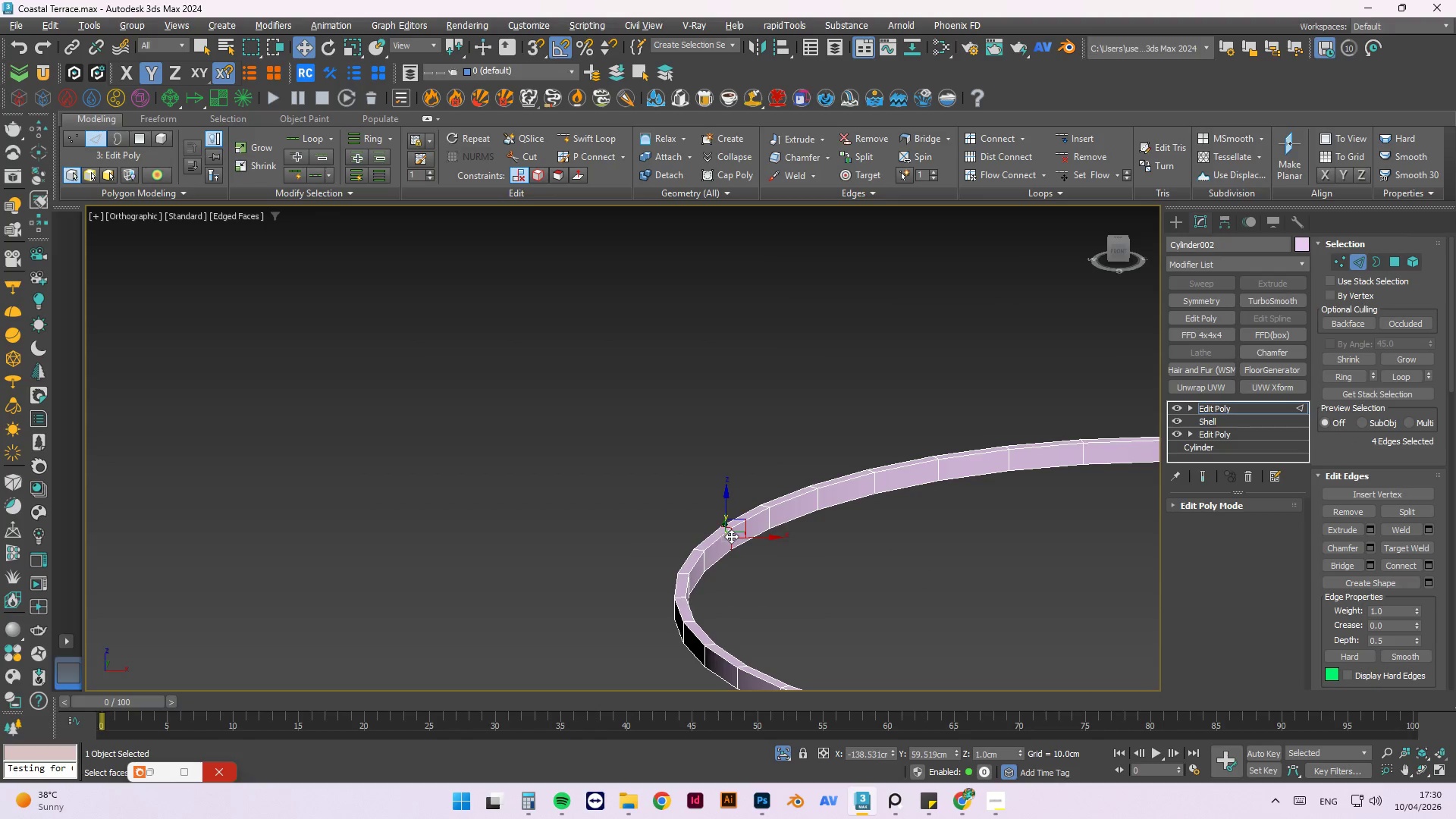 
scroll: coordinate [764, 529], scroll_direction: down, amount: 3.0
 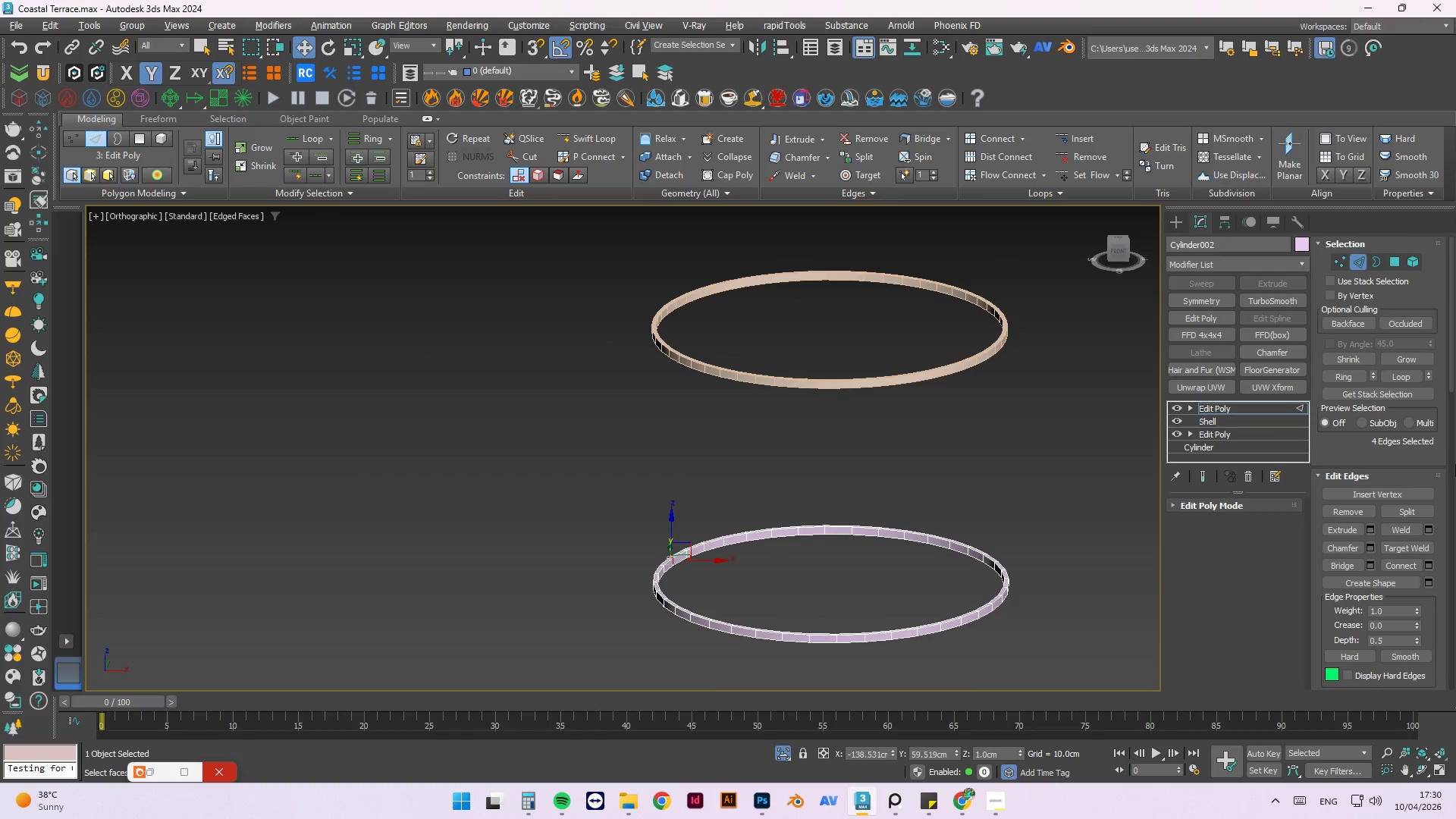 
left_click([1347, 369])
 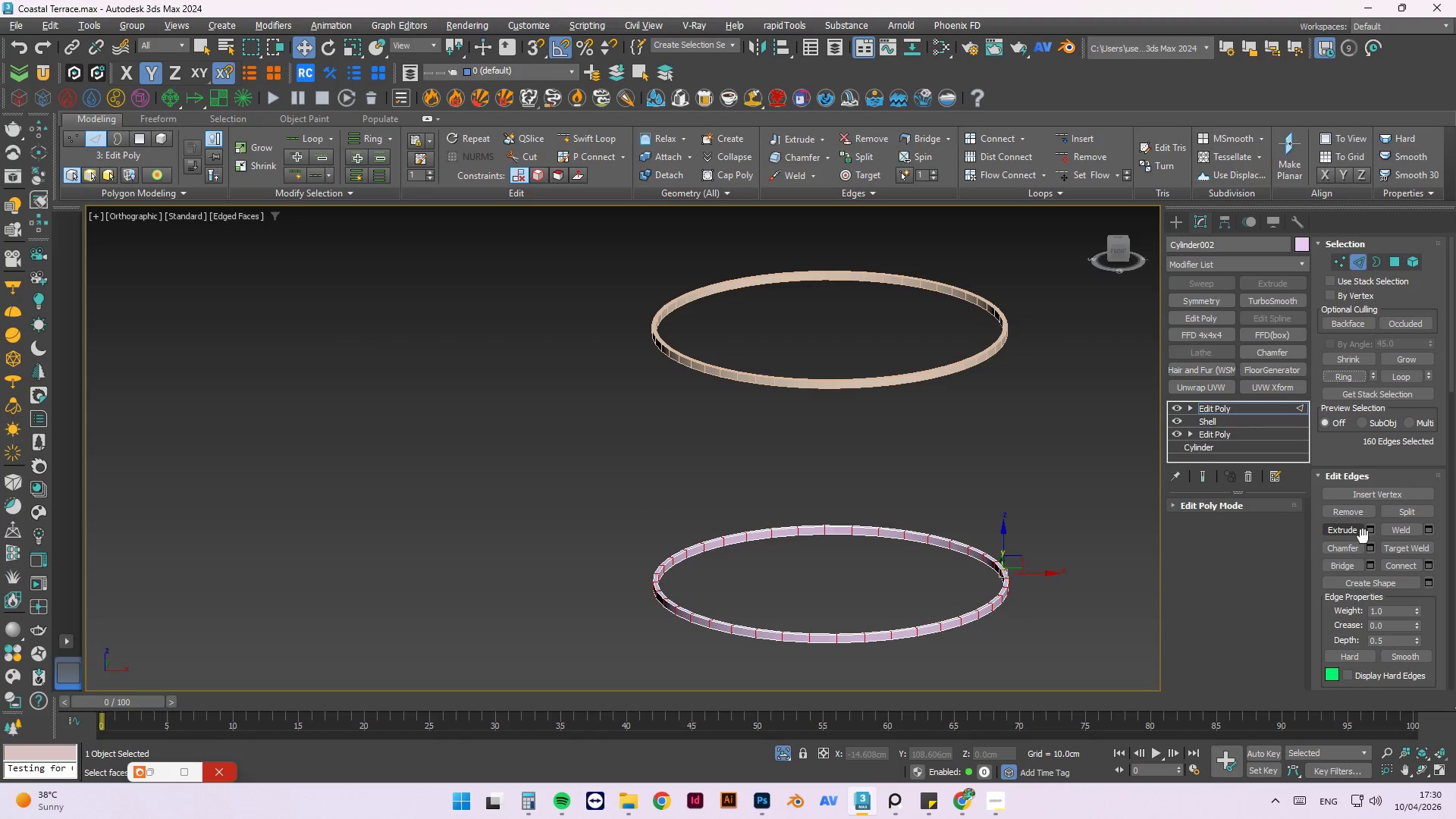 
left_click([1367, 543])
 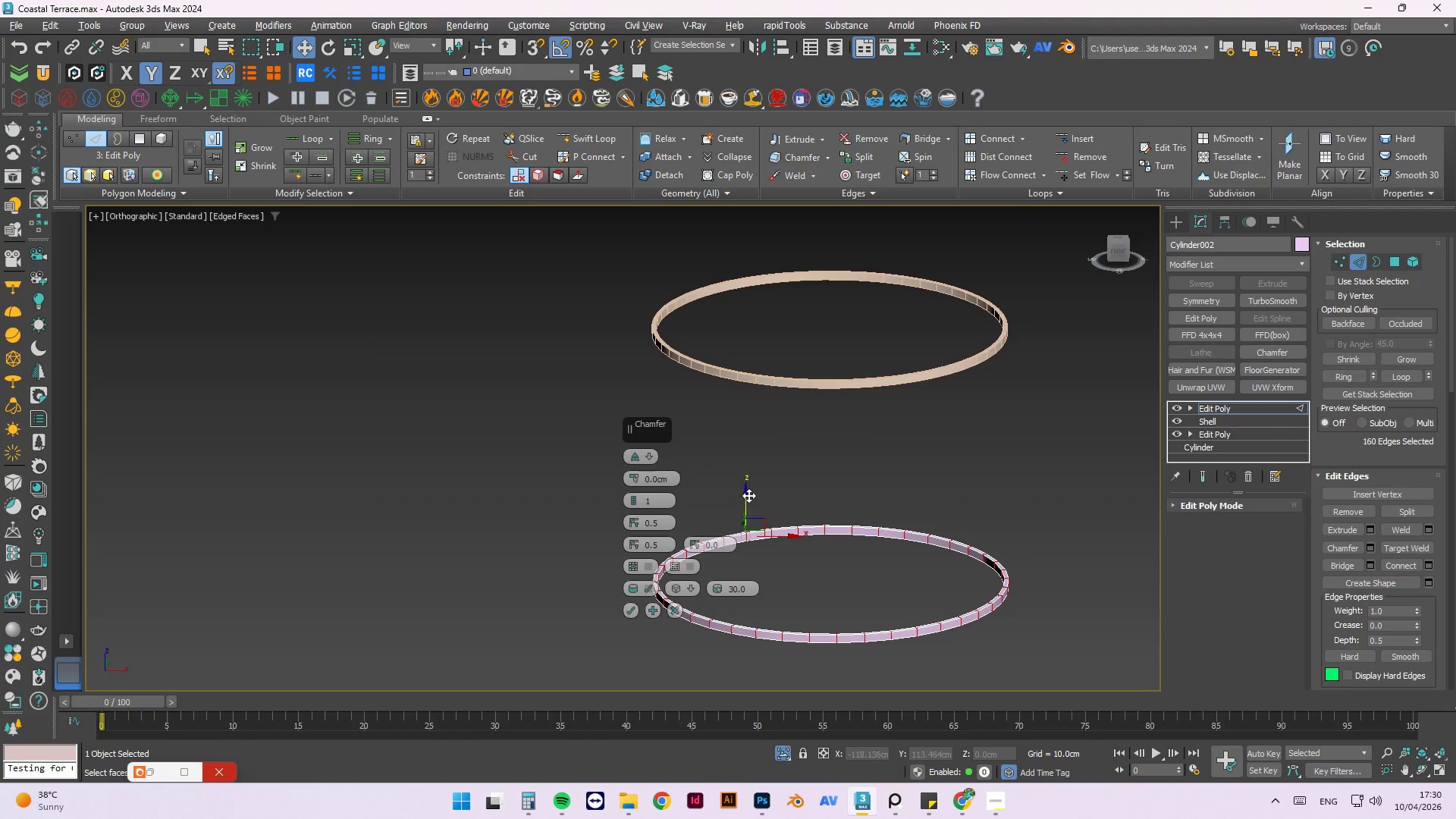 
scroll: coordinate [843, 509], scroll_direction: up, amount: 3.0
 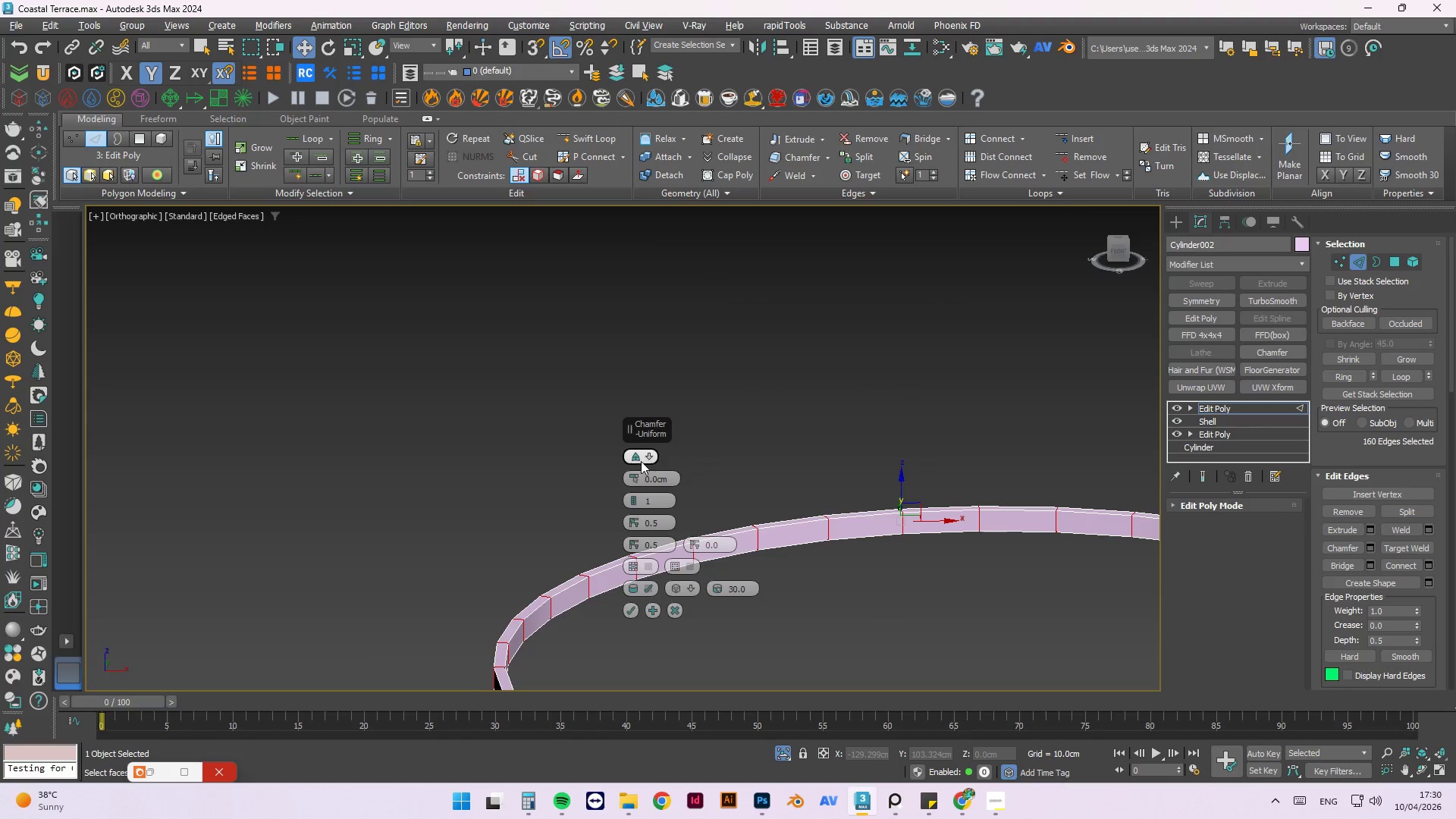 
left_click_drag(start_coordinate=[632, 471], to_coordinate=[632, 458])
 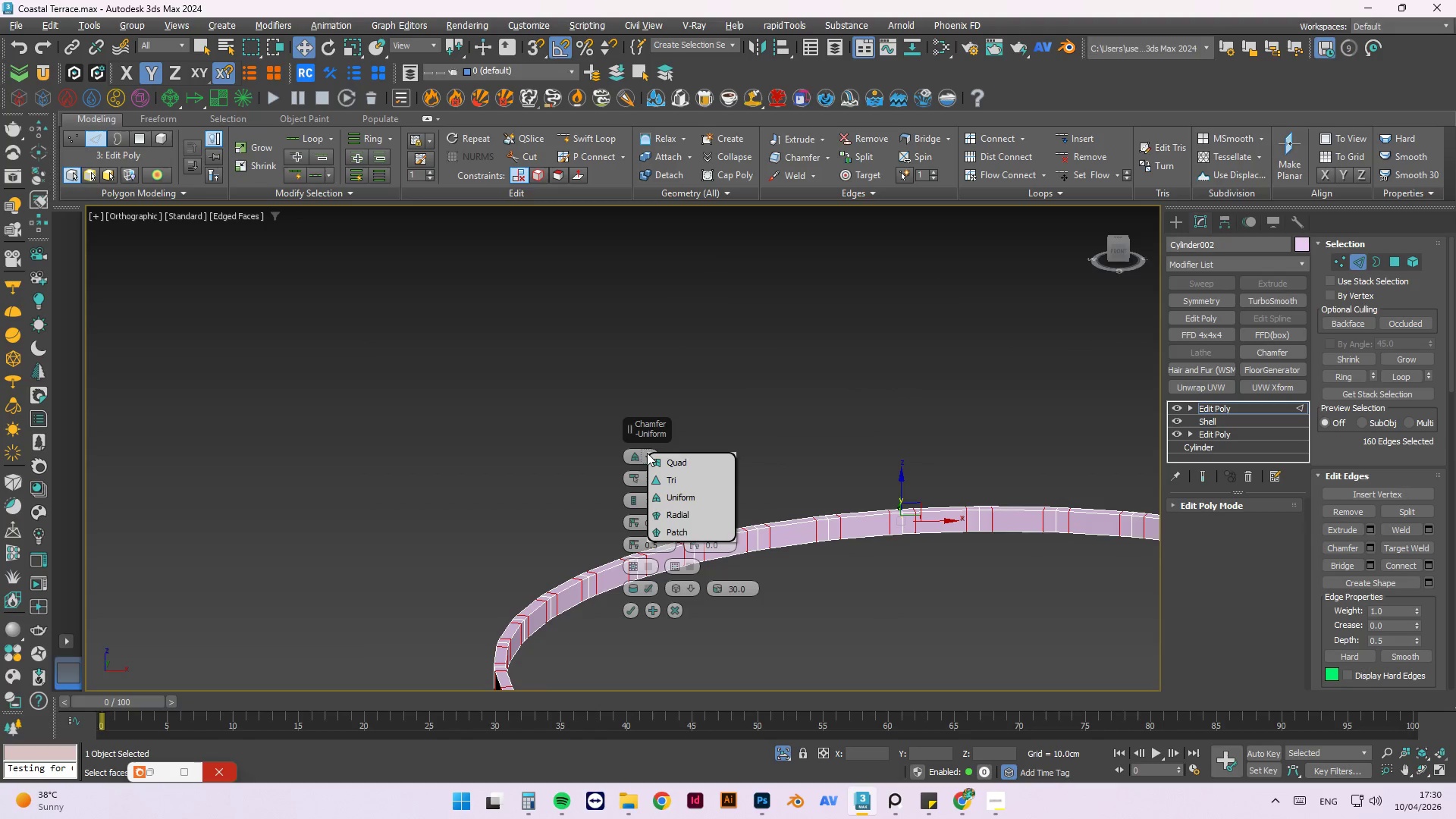 
mouse_move([661, 485])
 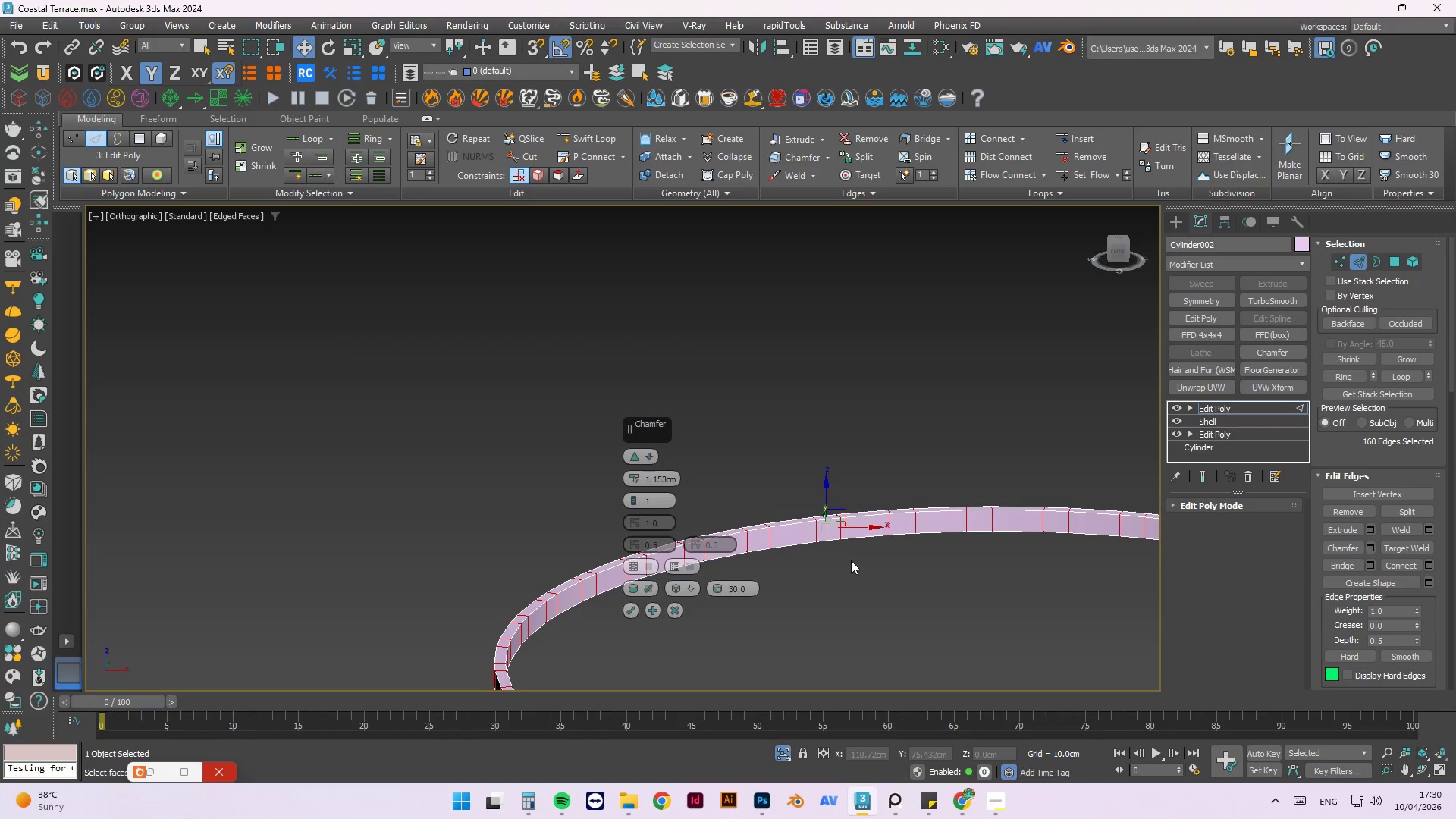 
scroll: coordinate [846, 508], scroll_direction: down, amount: 3.0
 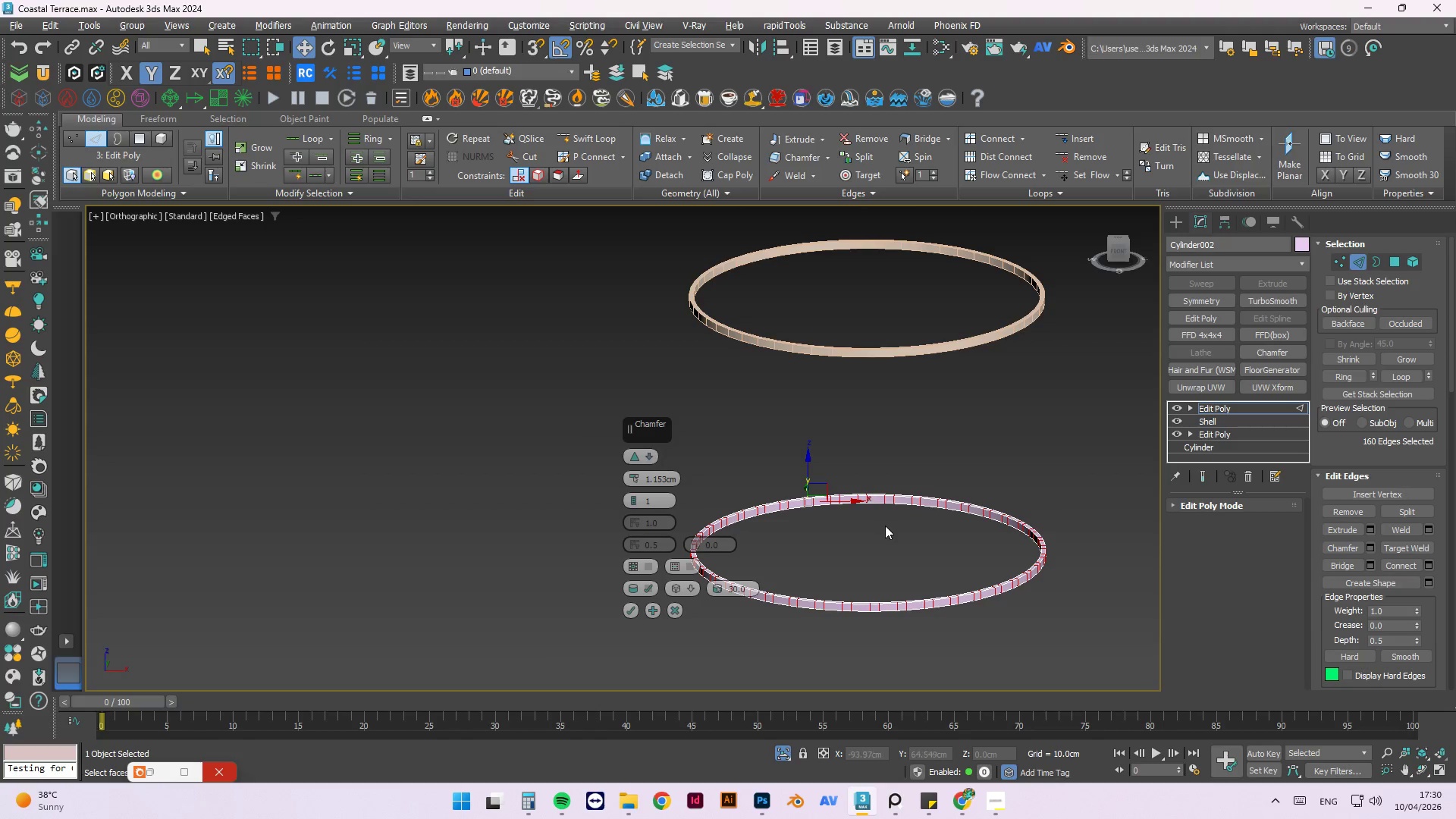 
hold_key(key=AltLeft, duration=1.03)
 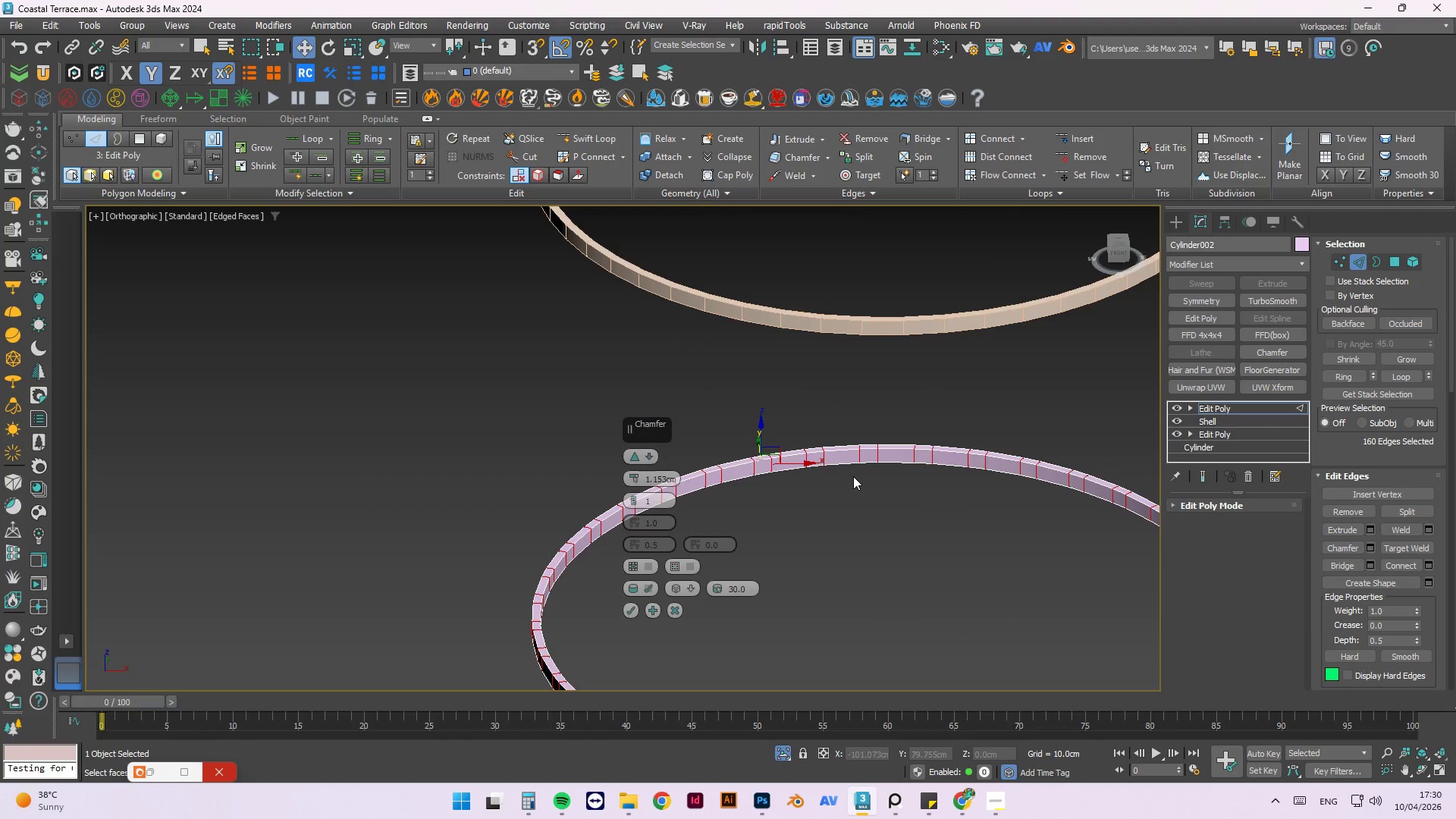 
hold_key(key=AltLeft, duration=1.52)
scroll: coordinate [851, 479], scroll_direction: up, amount: 2.0
 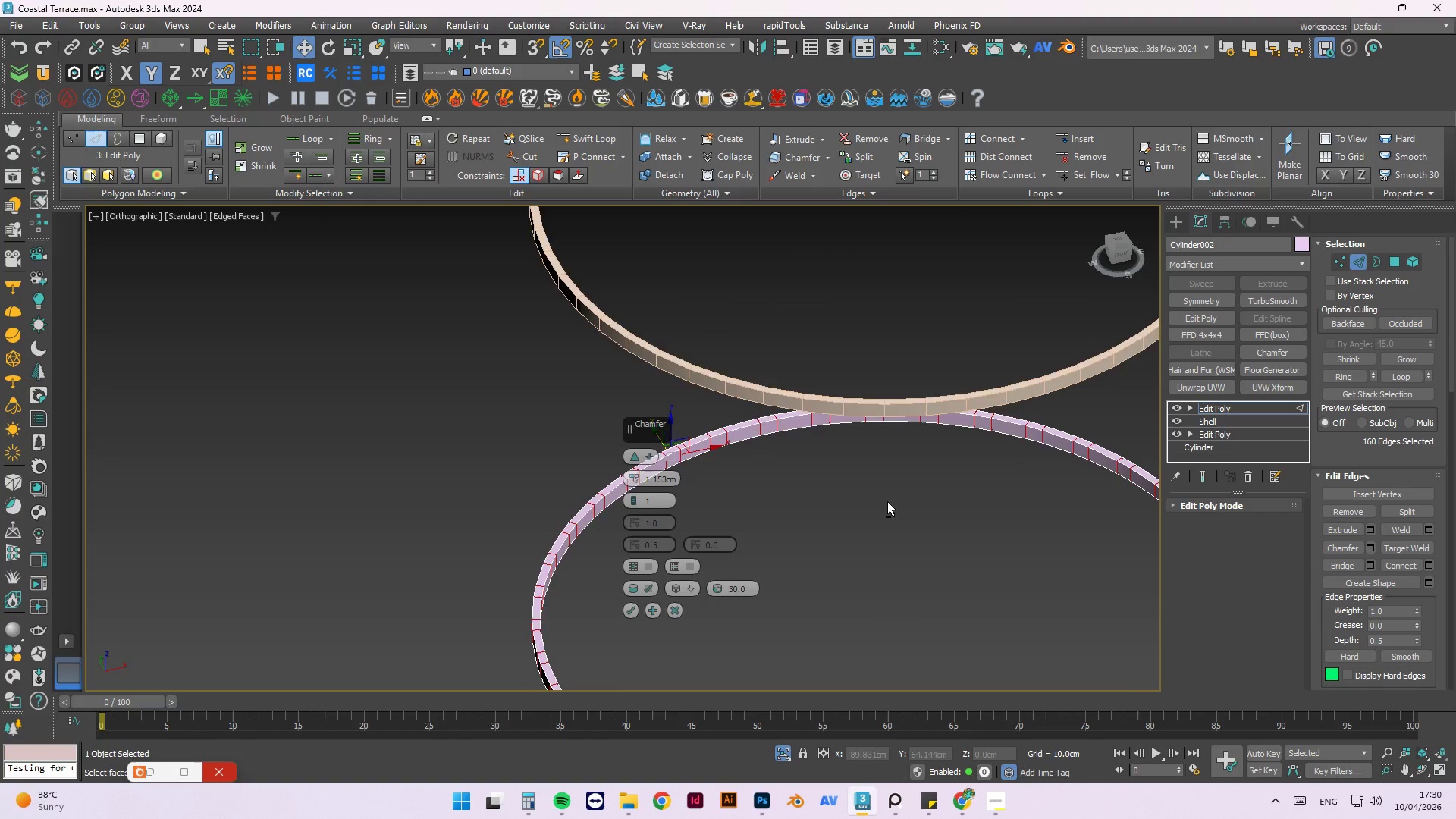 
hold_key(key=AltLeft, duration=0.61)
 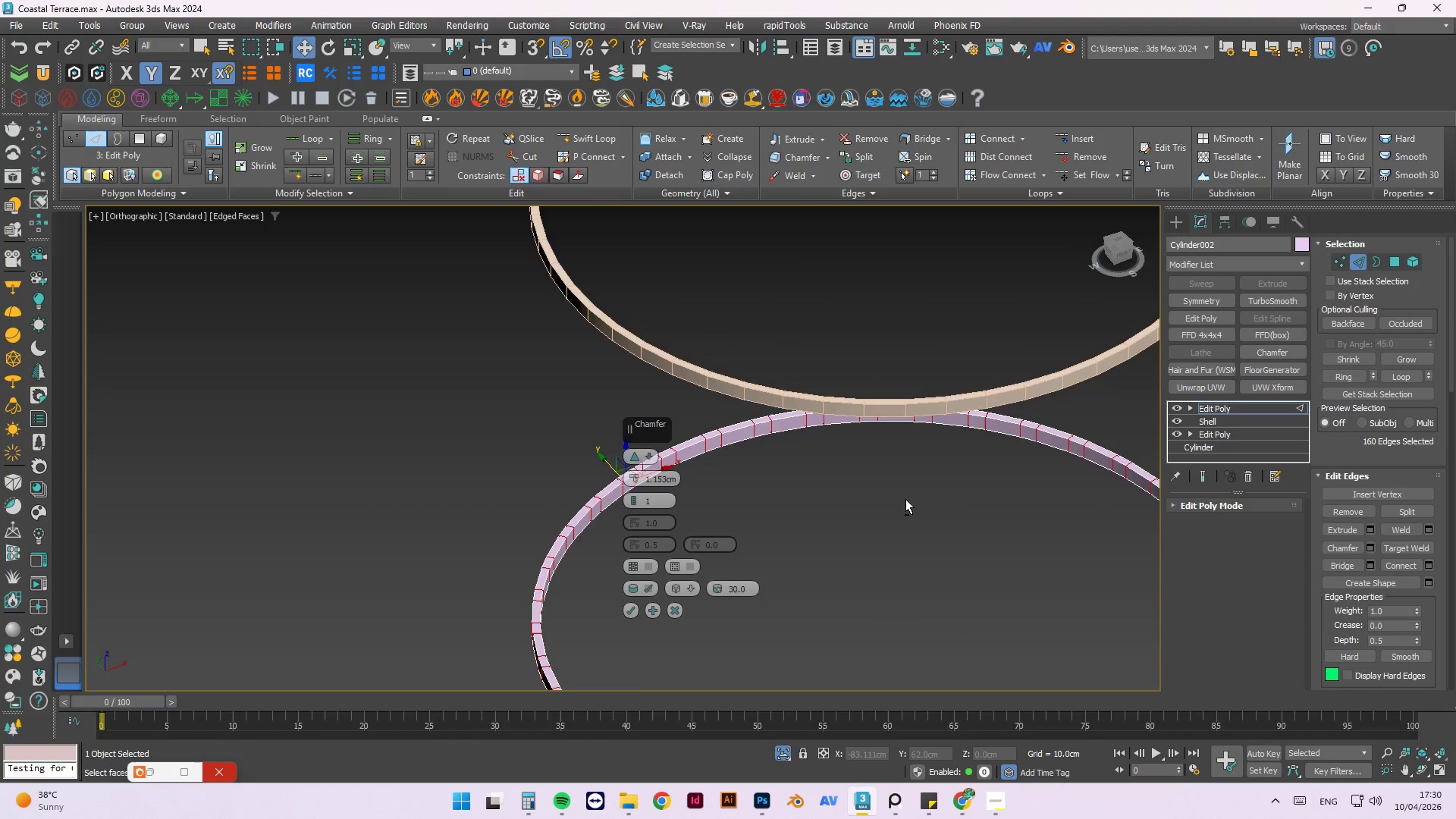 
hold_key(key=AltLeft, duration=0.38)
 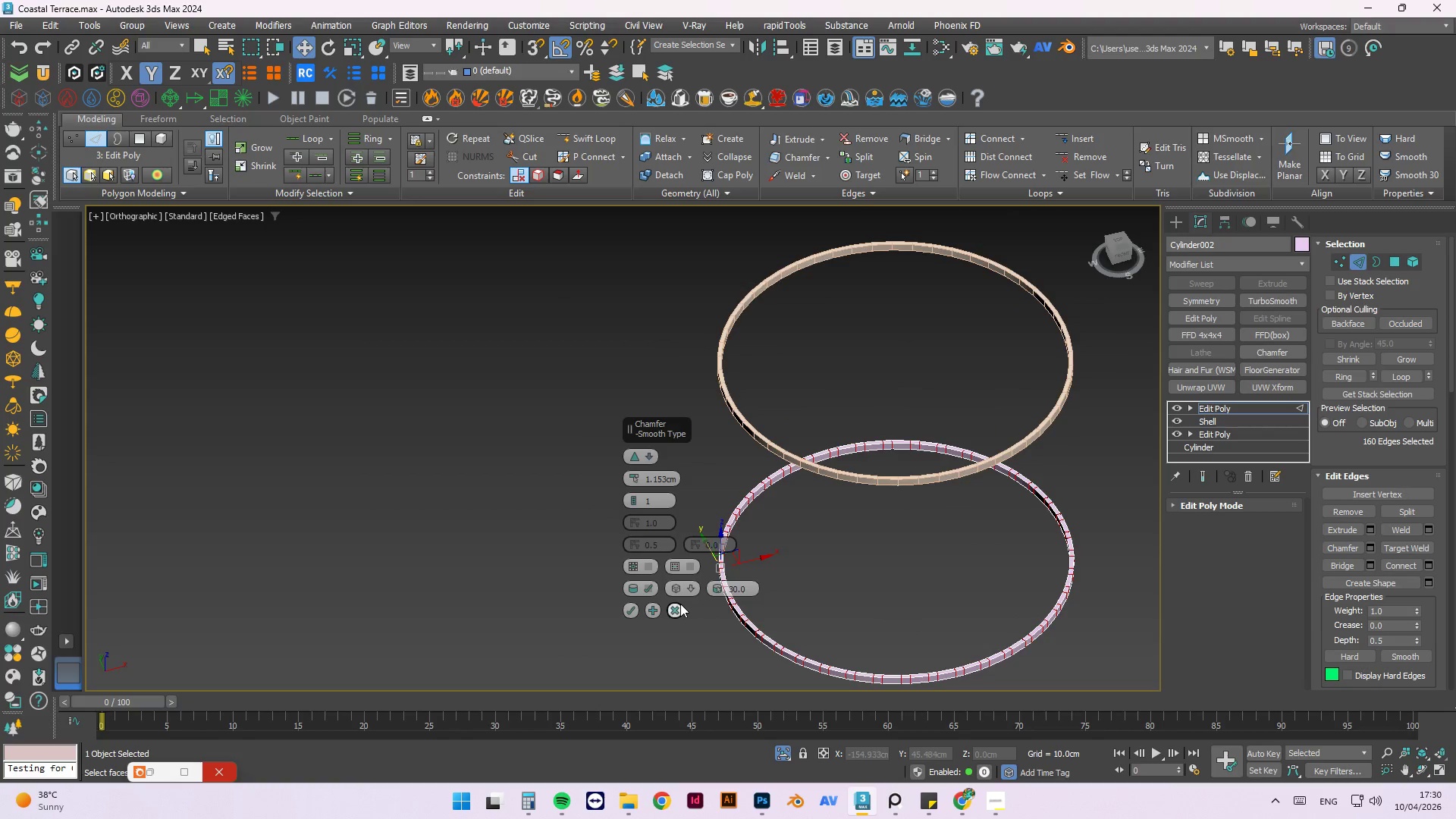 
scroll: coordinate [905, 499], scroll_direction: down, amount: 2.0
 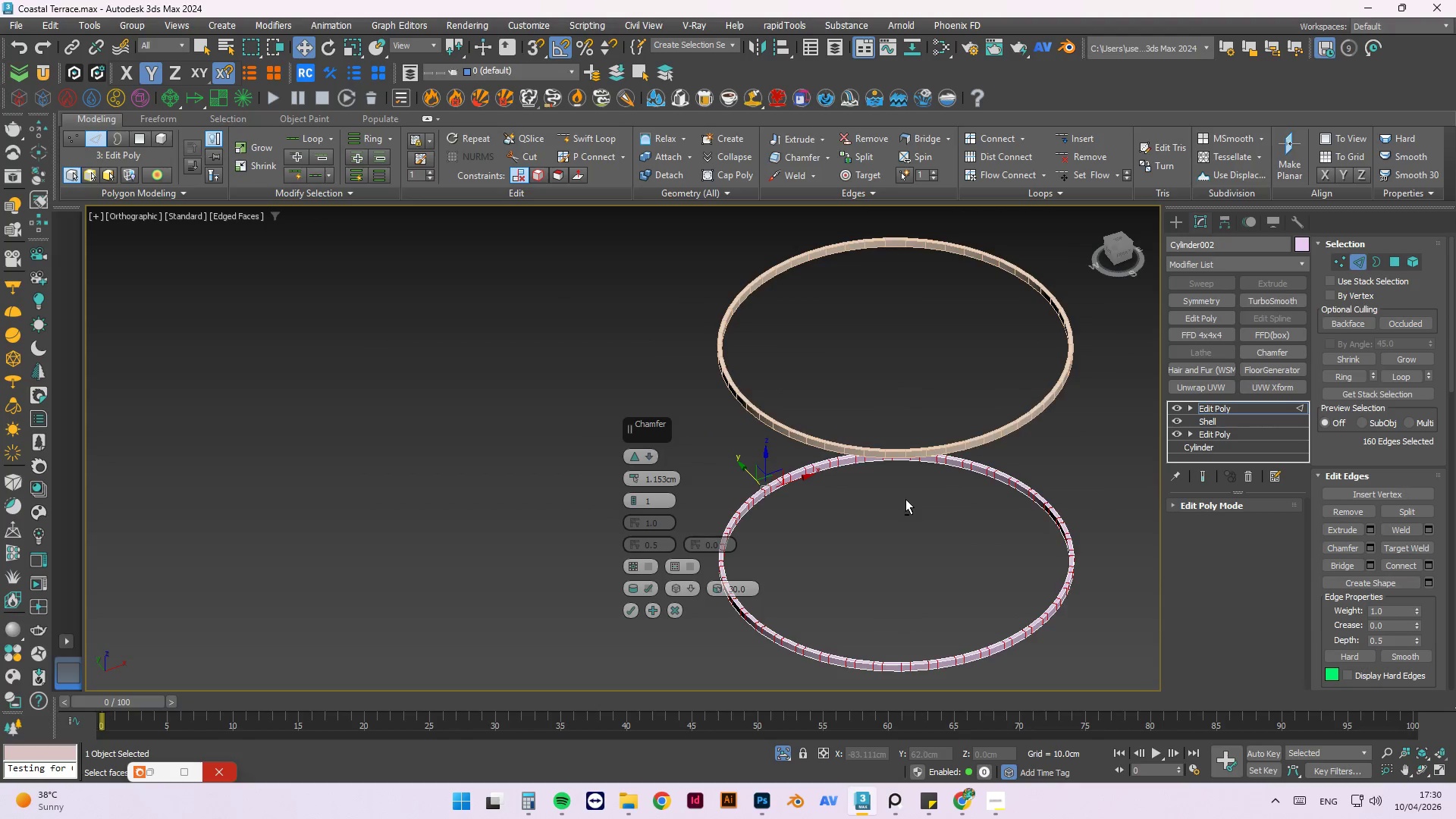 
left_click([675, 607])
 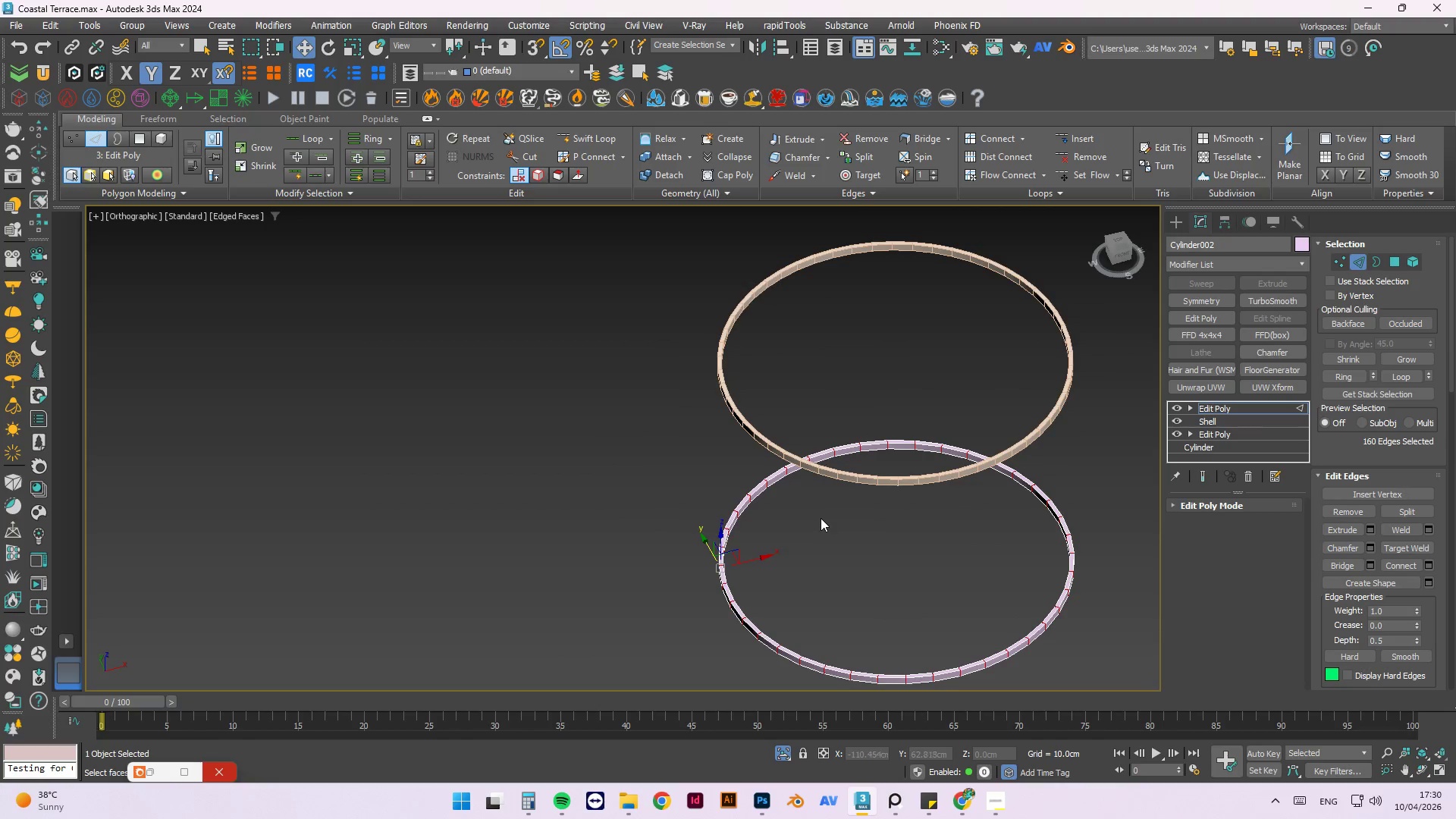 
key(T)
 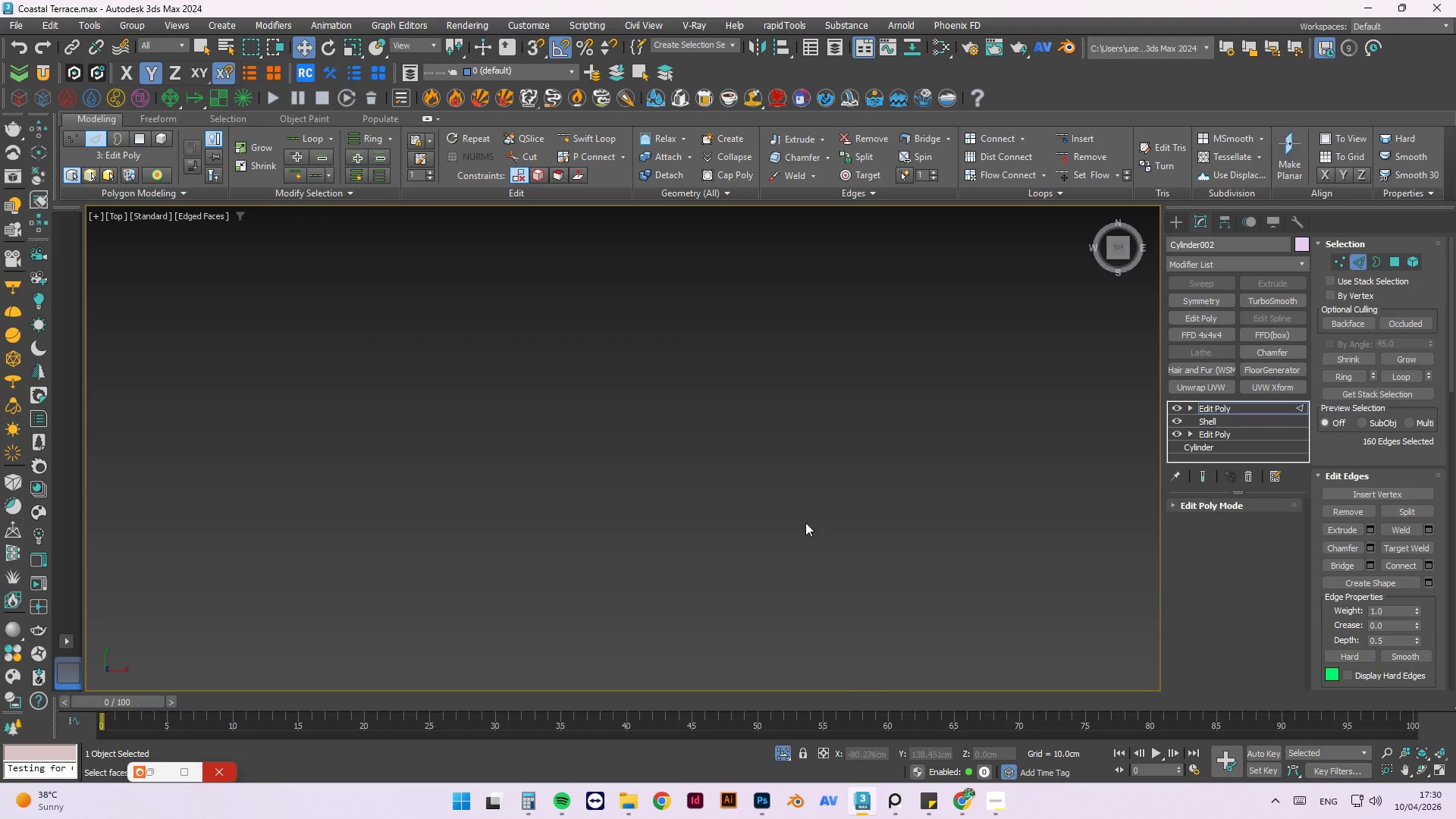 
scroll: coordinate [763, 613], scroll_direction: down, amount: 15.0
 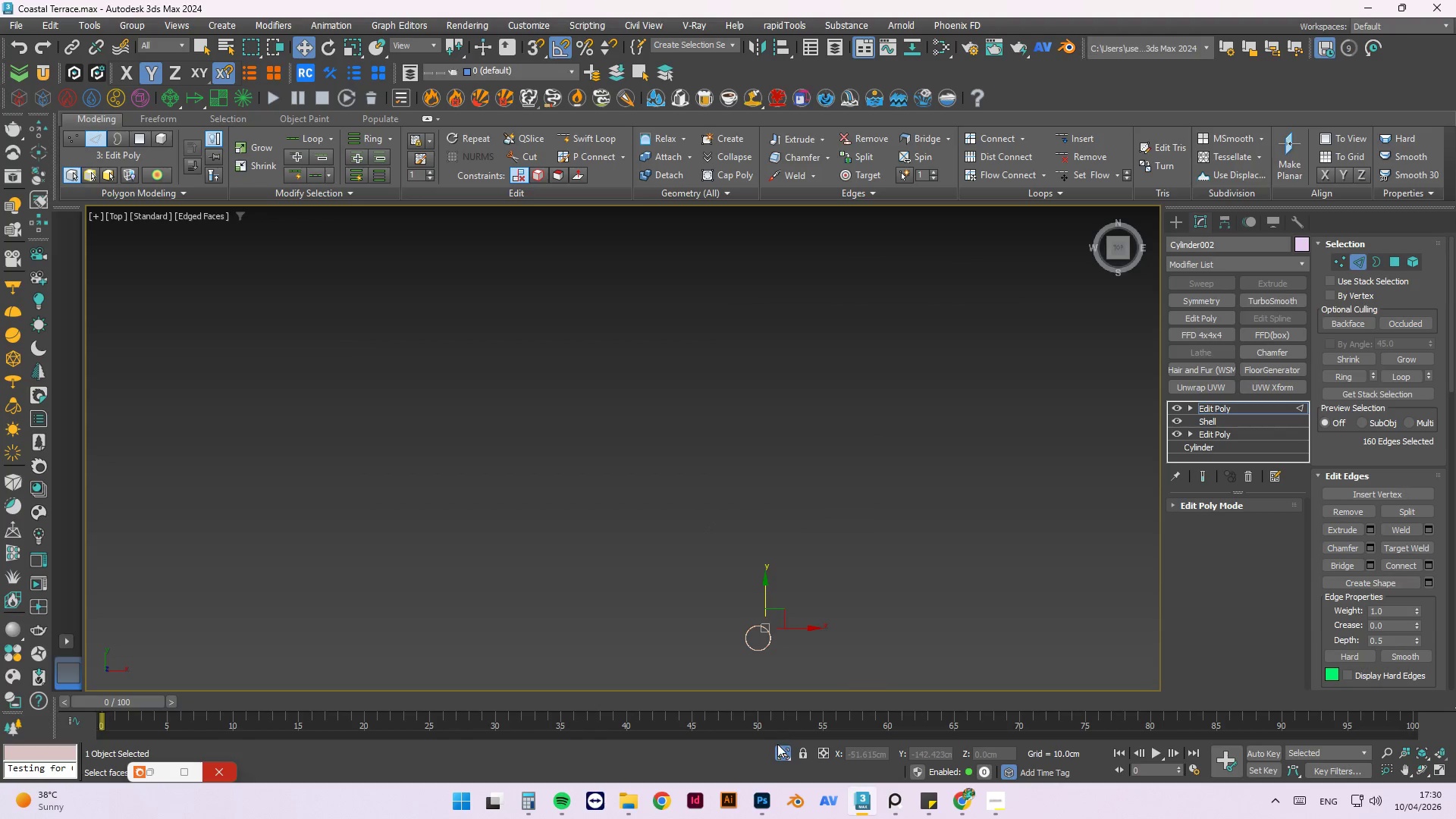 
left_click([777, 745])
 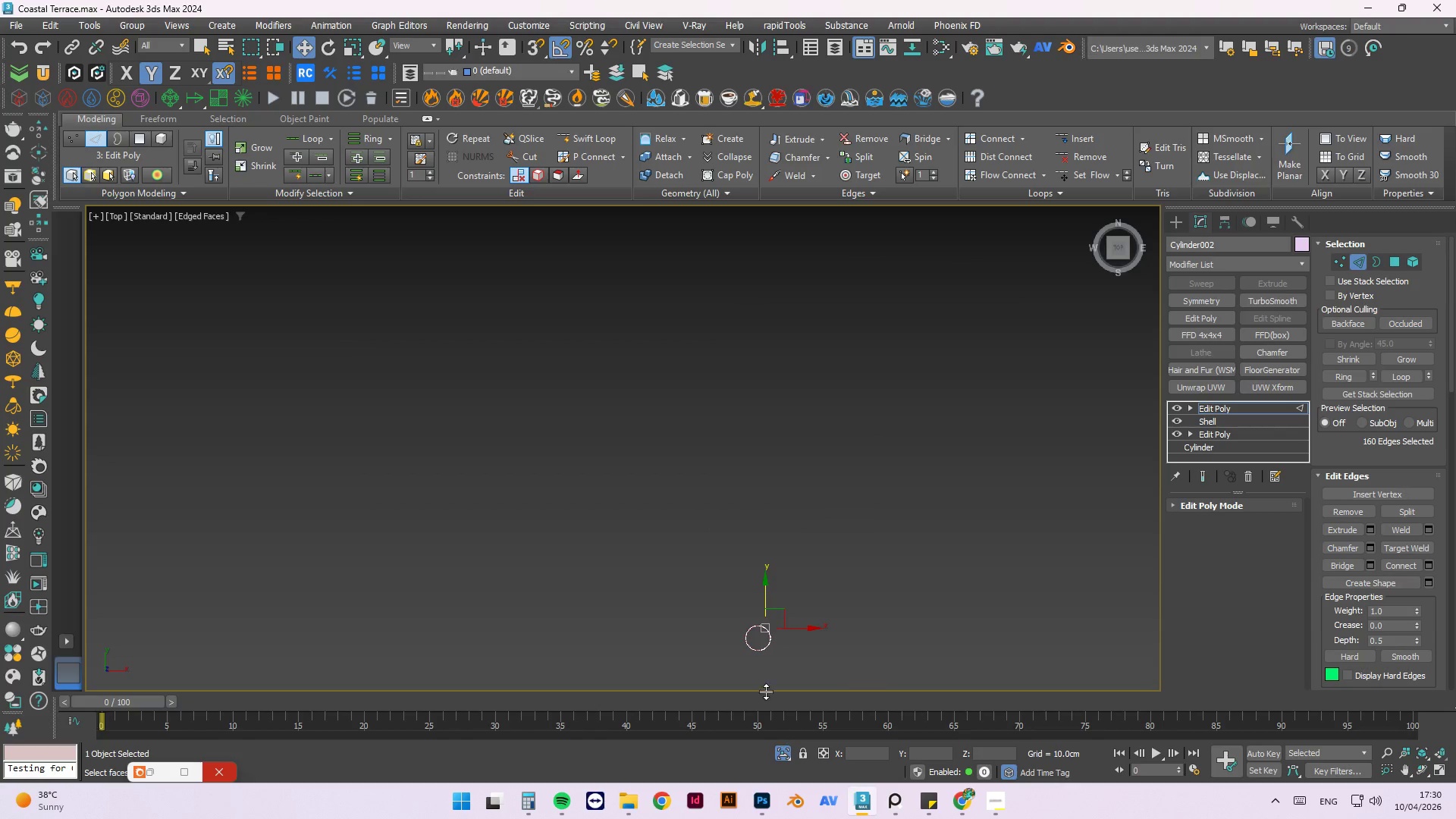 
scroll: coordinate [664, 546], scroll_direction: up, amount: 9.0
 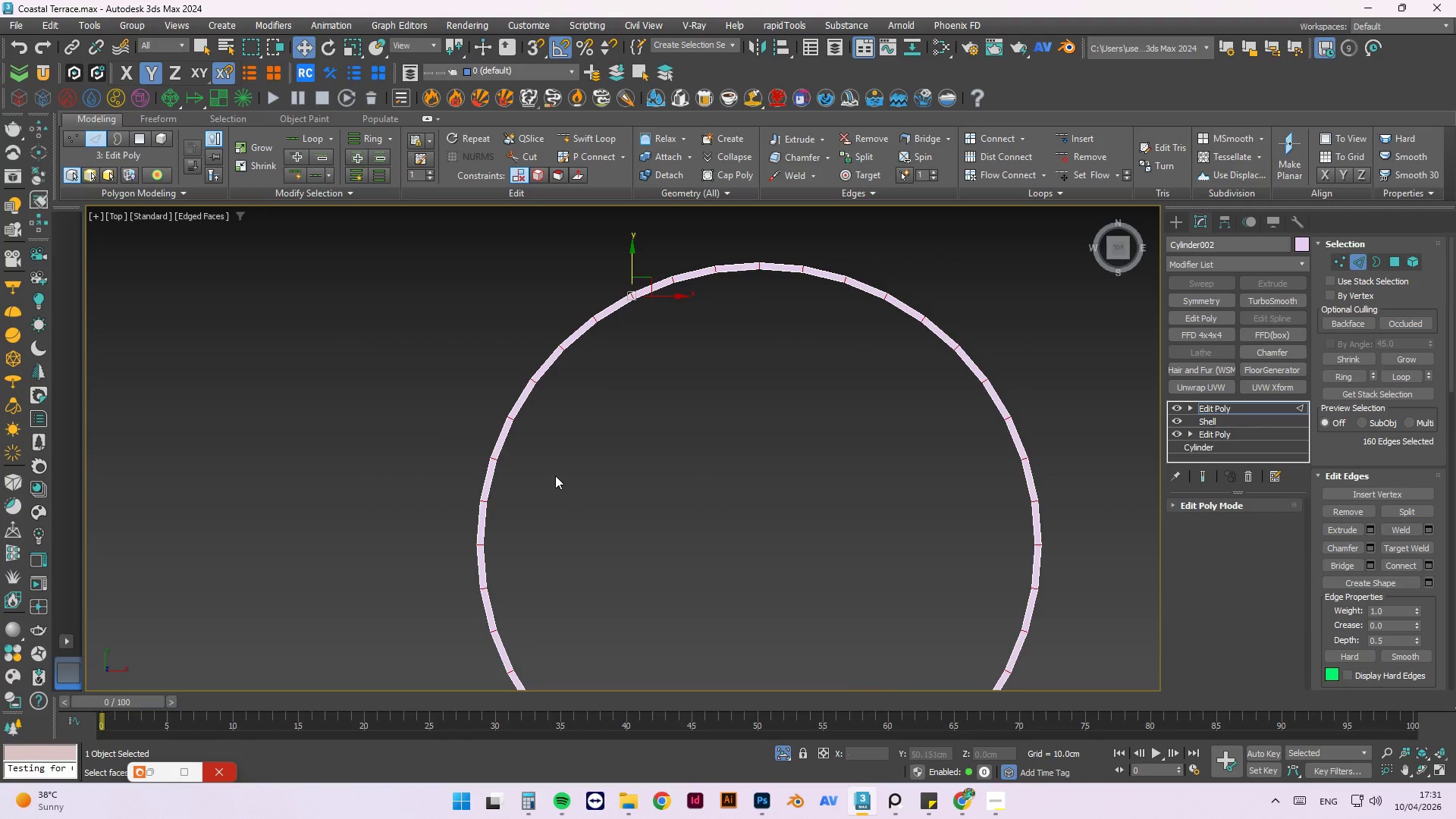 
scroll: coordinate [564, 473], scroll_direction: down, amount: 1.0
 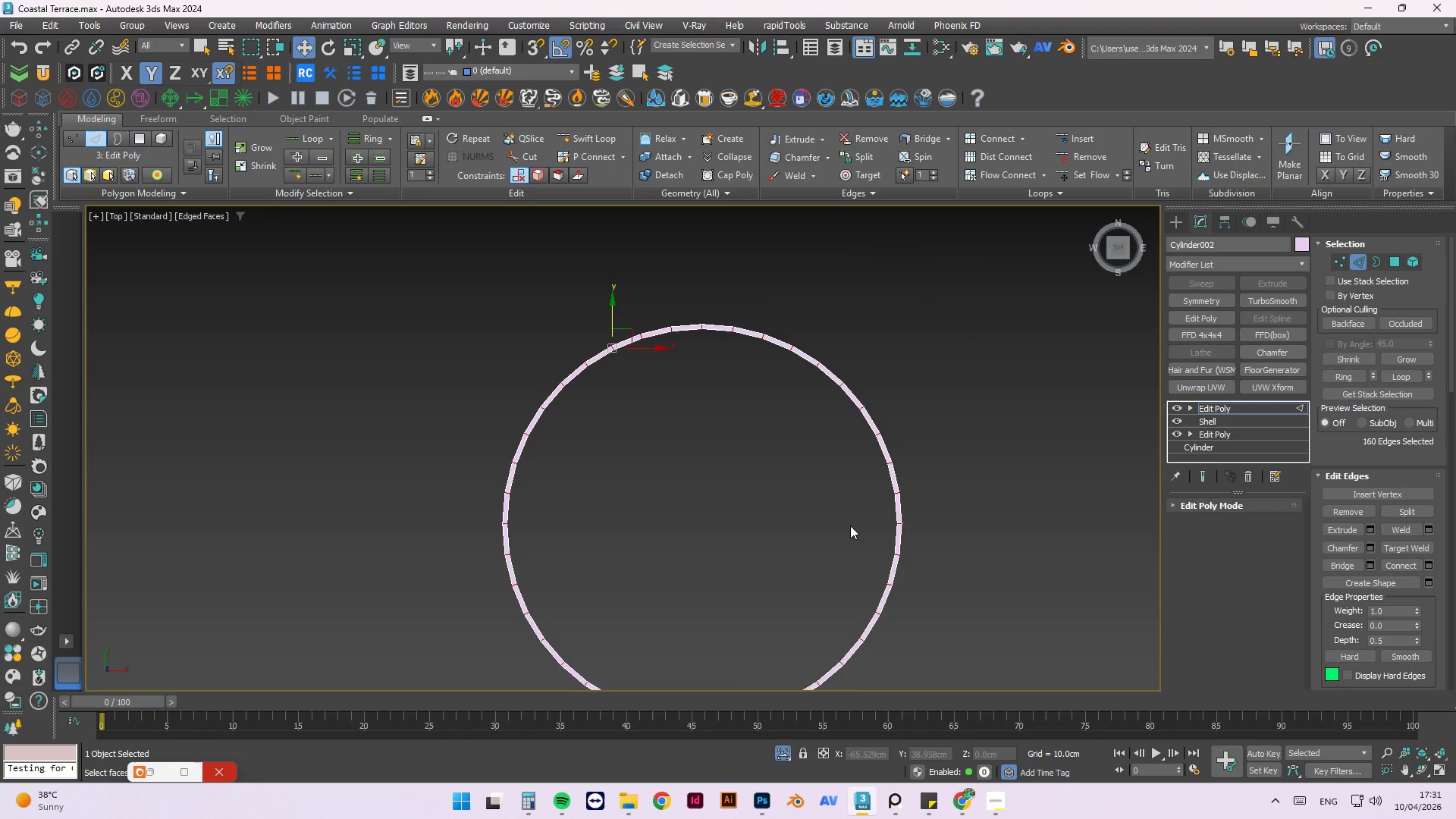 
scroll: coordinate [864, 523], scroll_direction: up, amount: 1.0
 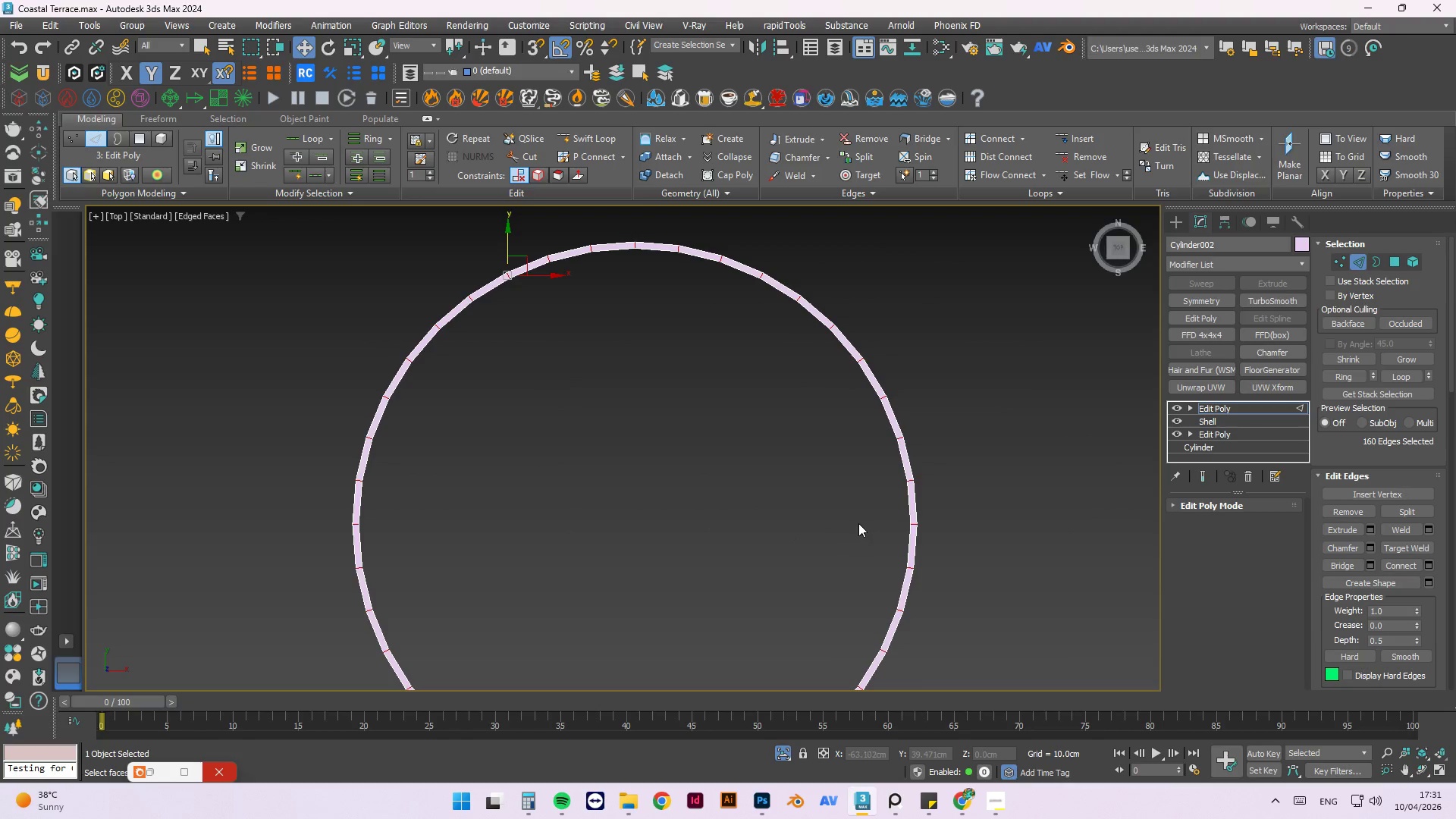 
left_click([853, 522])
 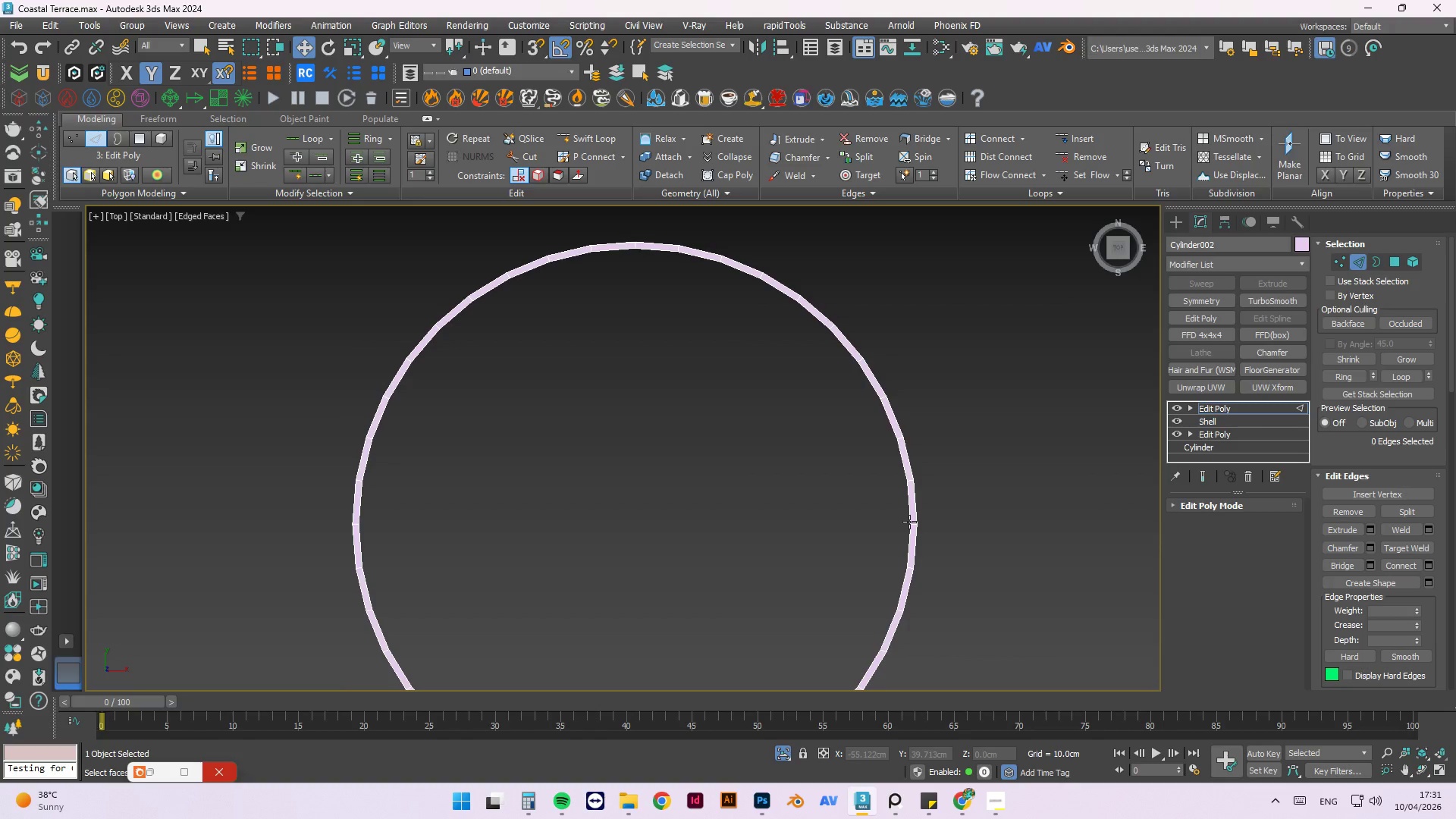 
scroll: coordinate [882, 532], scroll_direction: down, amount: 1.0
 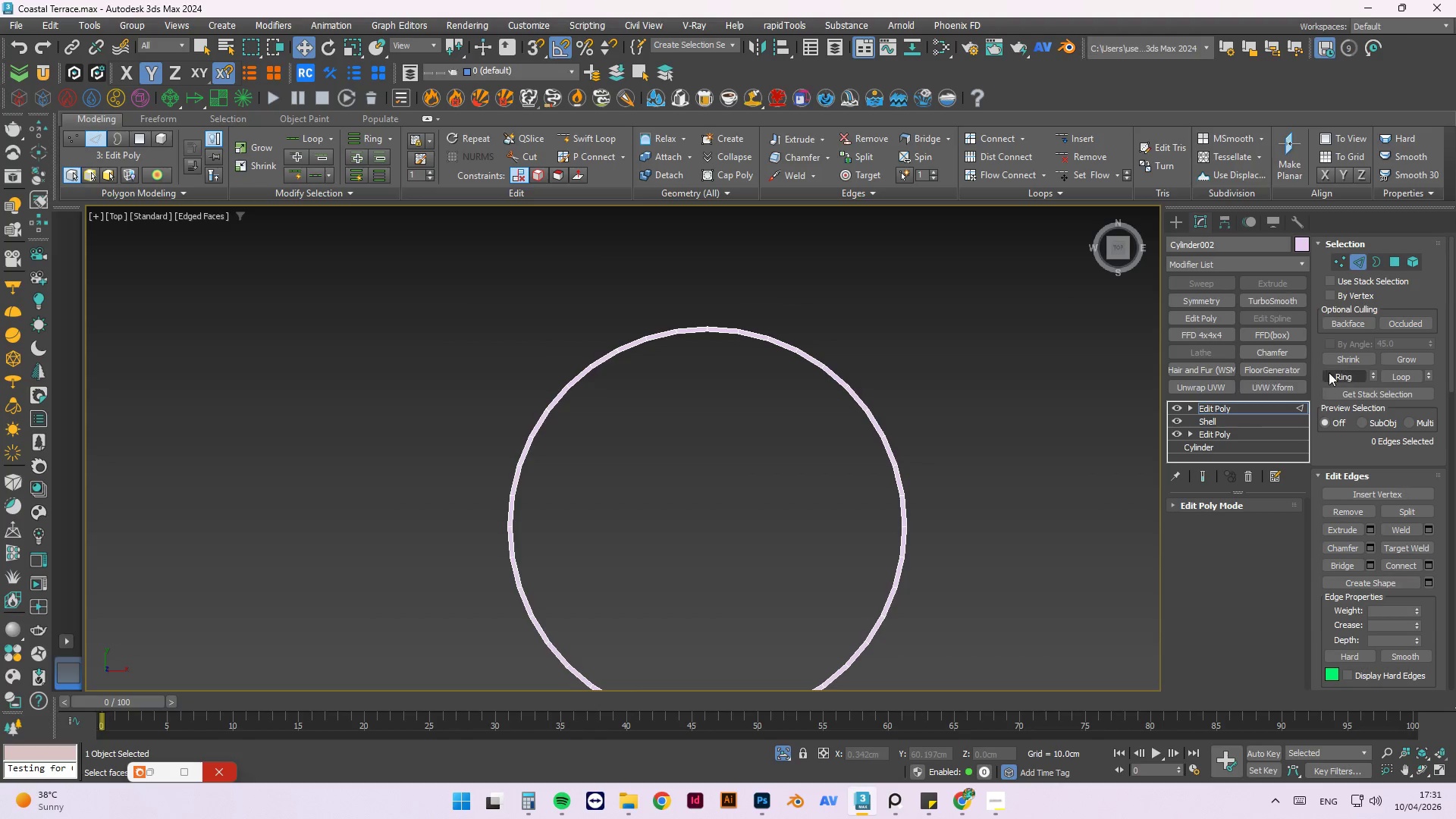 
mouse_move([1392, 258])
 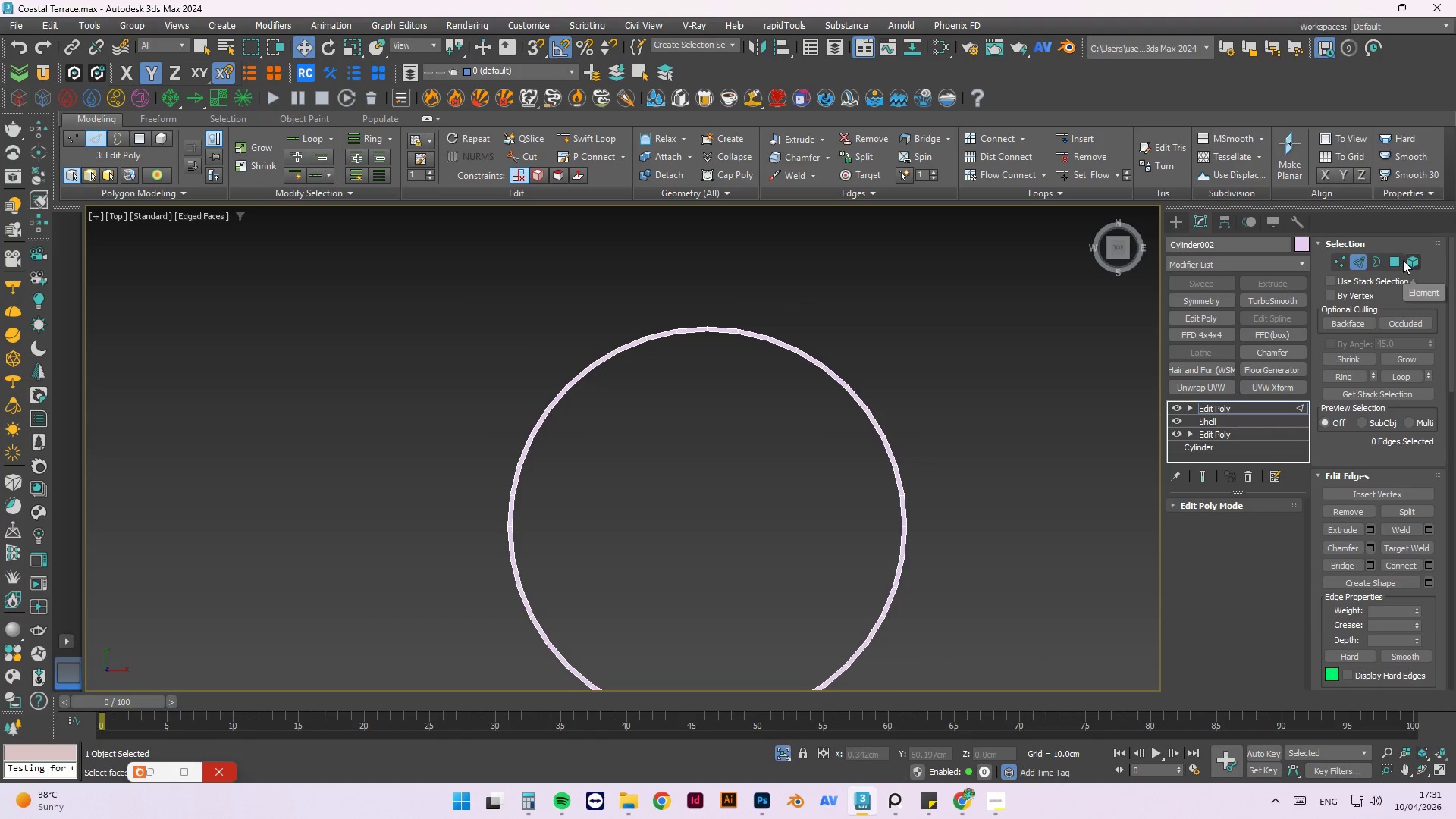 
left_click_drag(start_coordinate=[1394, 260], to_coordinate=[1389, 261])
 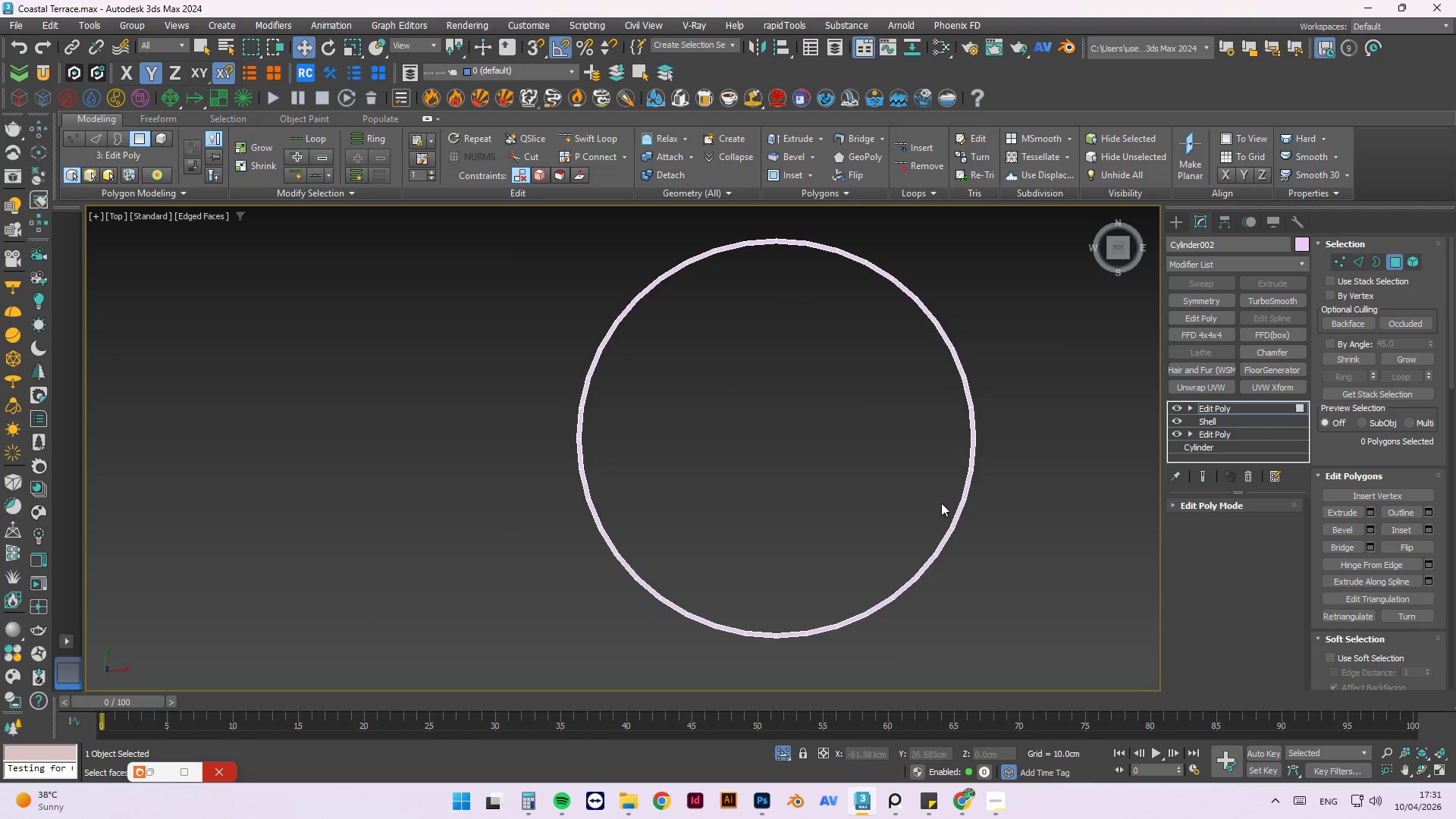 
left_click_drag(start_coordinate=[1022, 645], to_coordinate=[557, 469])
 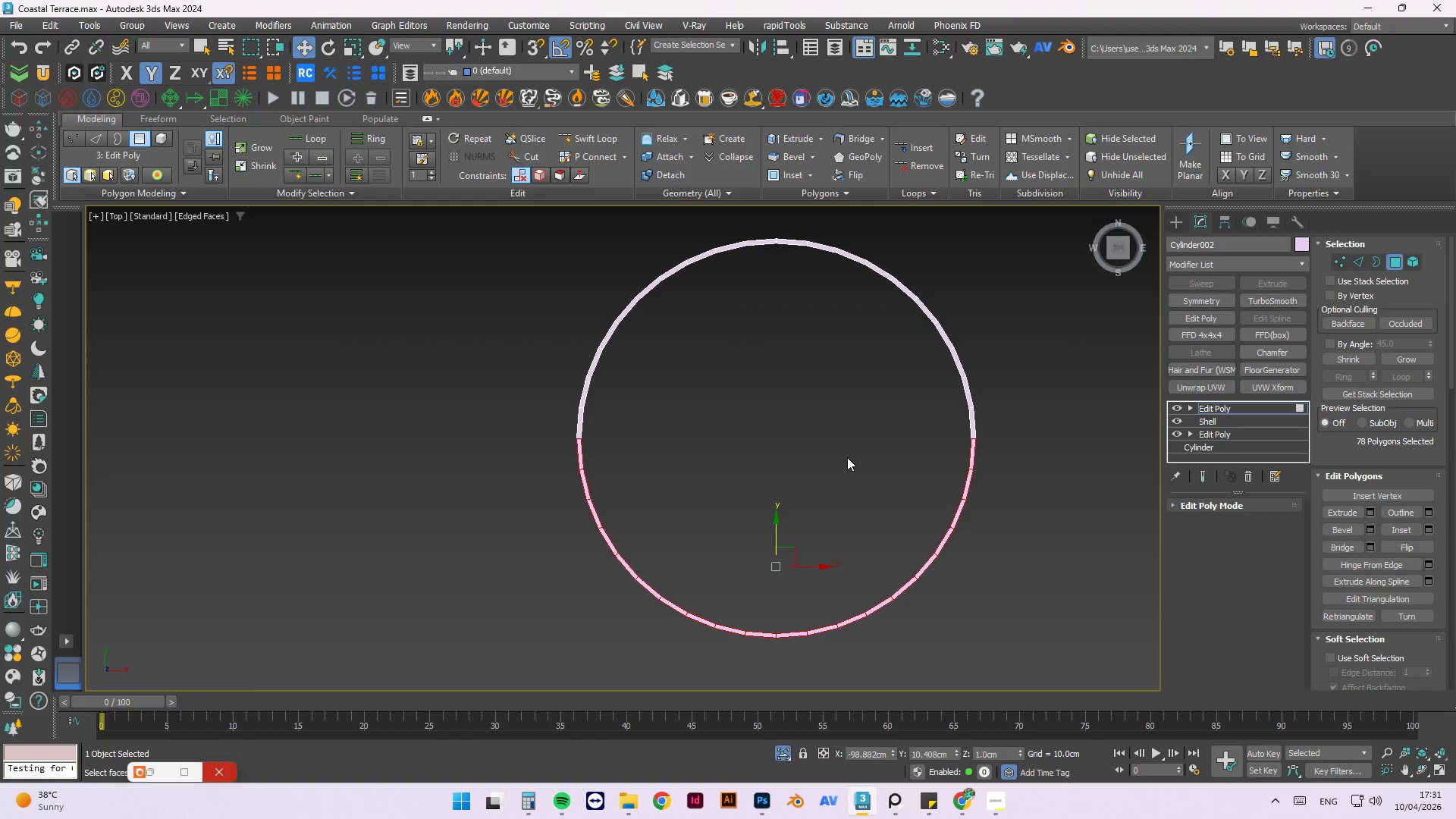 
scroll: coordinate [950, 422], scroll_direction: up, amount: 2.0
 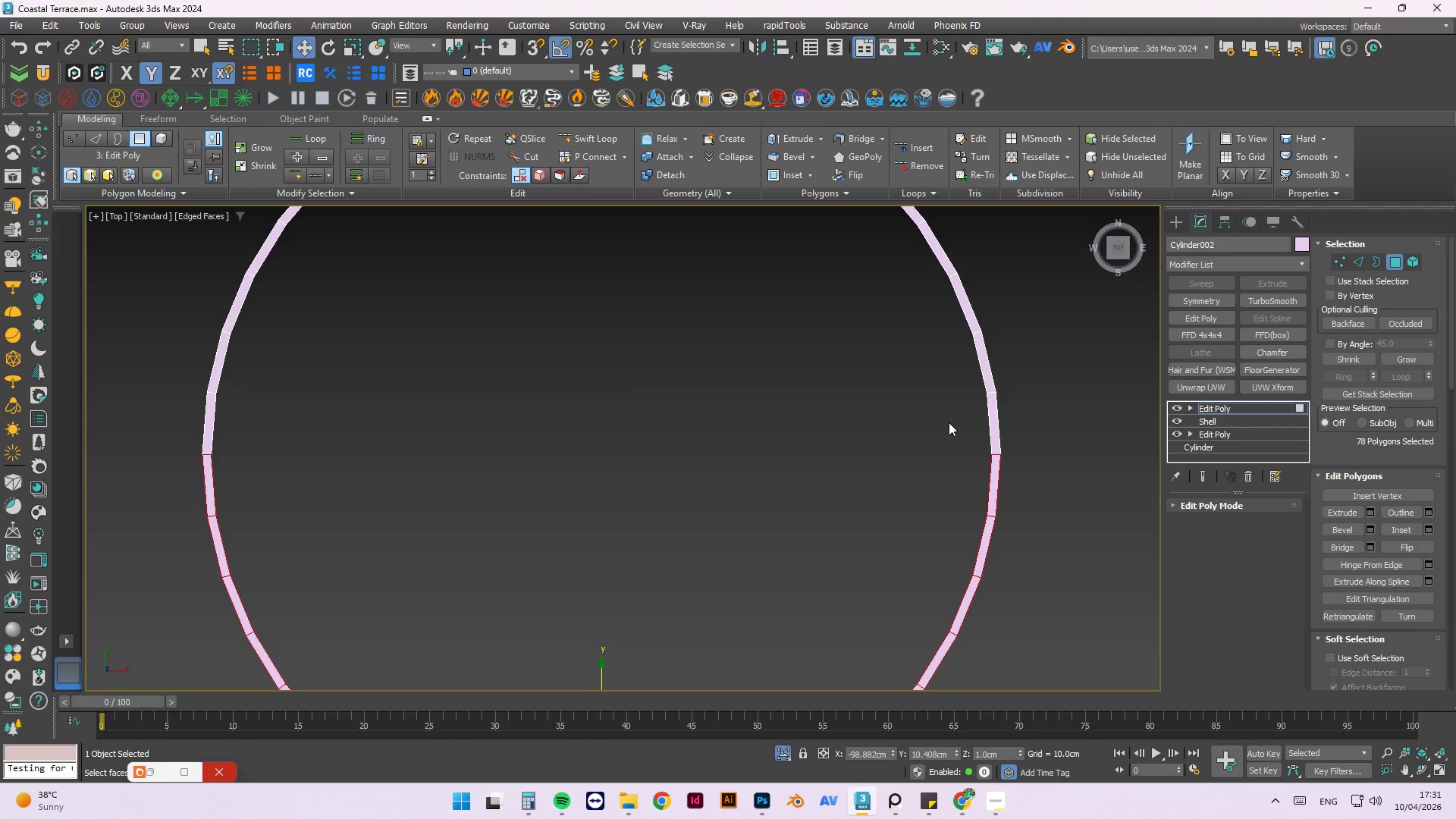 
scroll: coordinate [947, 422], scroll_direction: down, amount: 1.0
 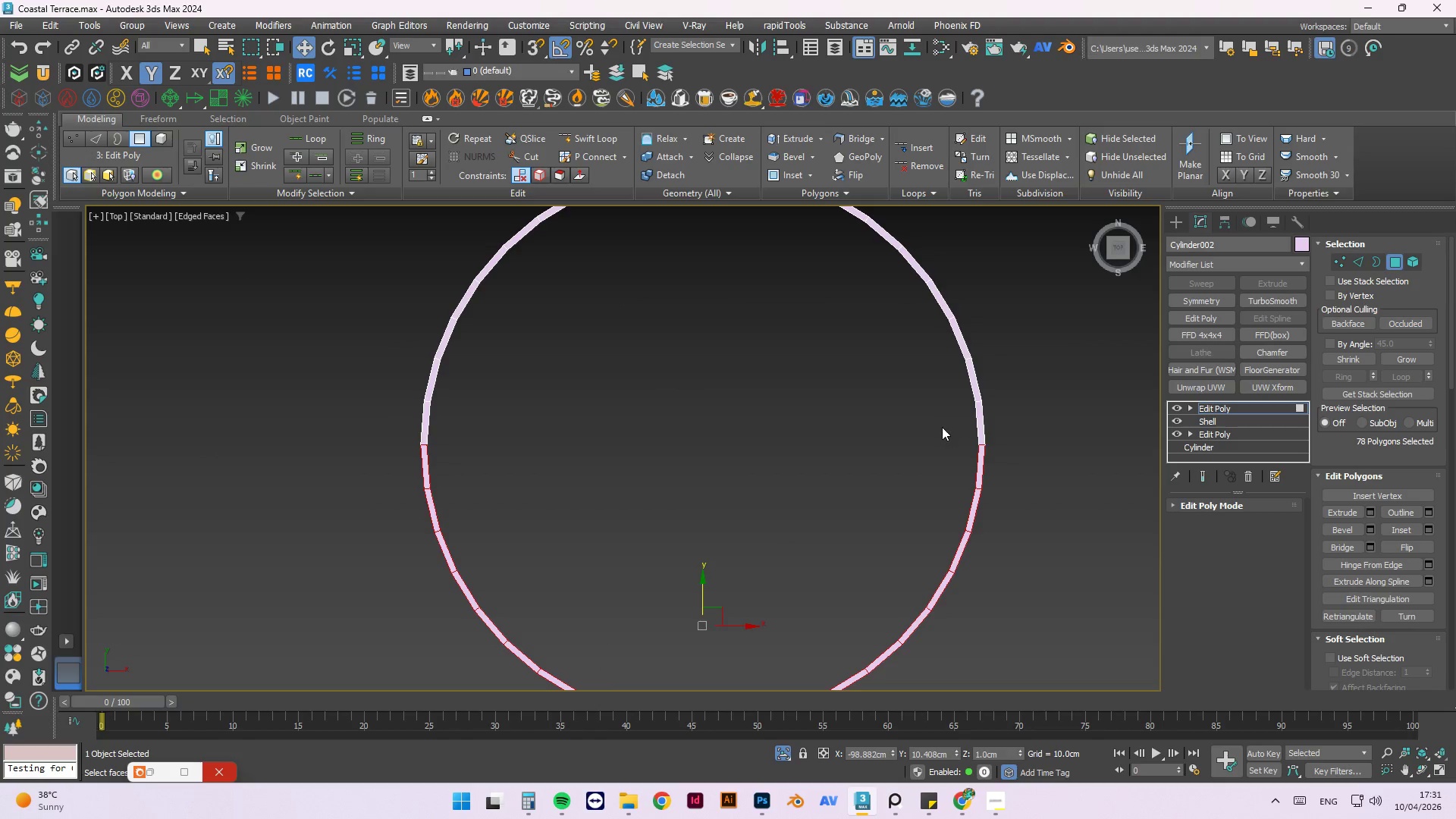 
hold_key(key=Delete, duration=0.38)
 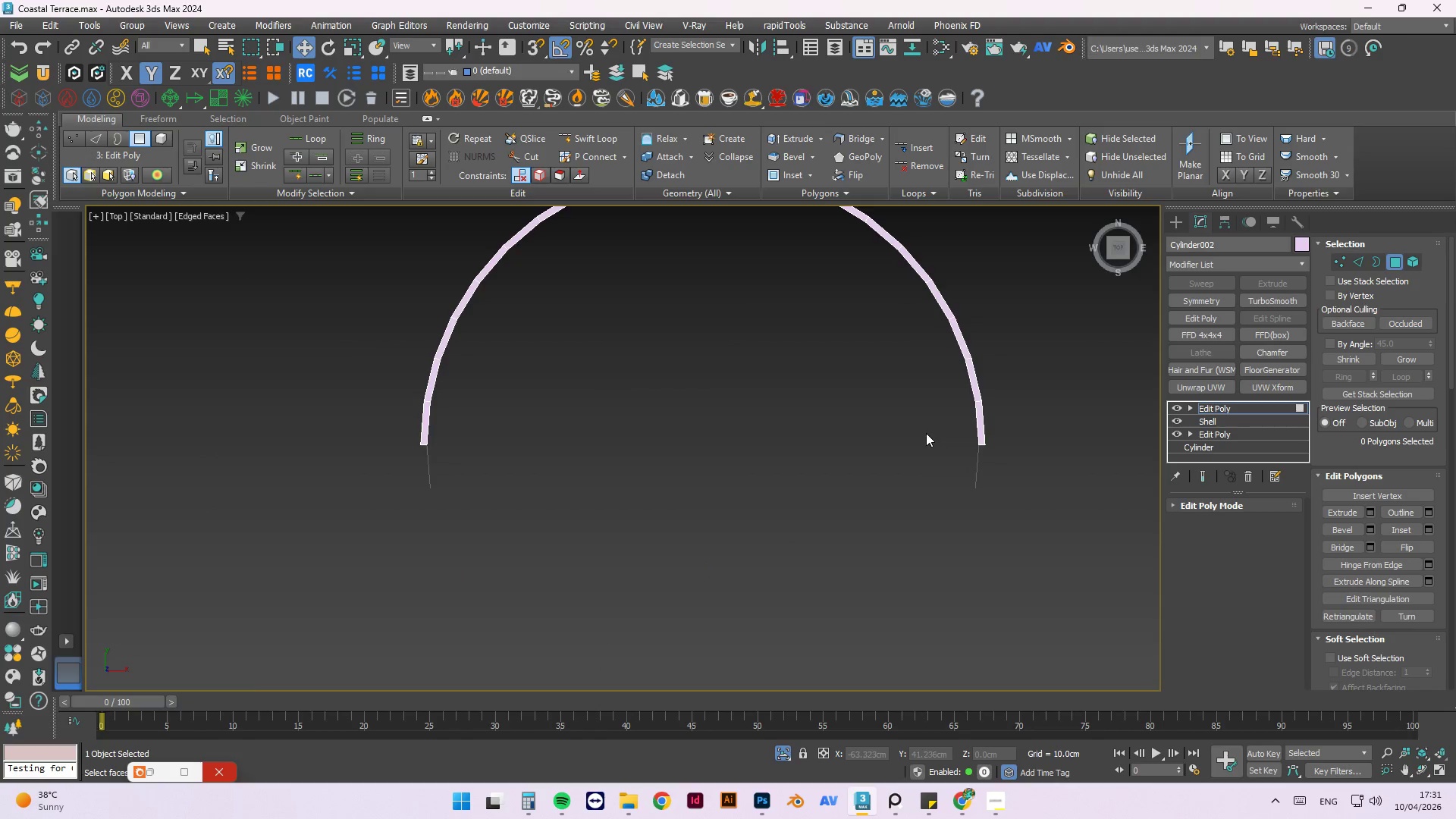 
scroll: coordinate [926, 433], scroll_direction: down, amount: 1.0
 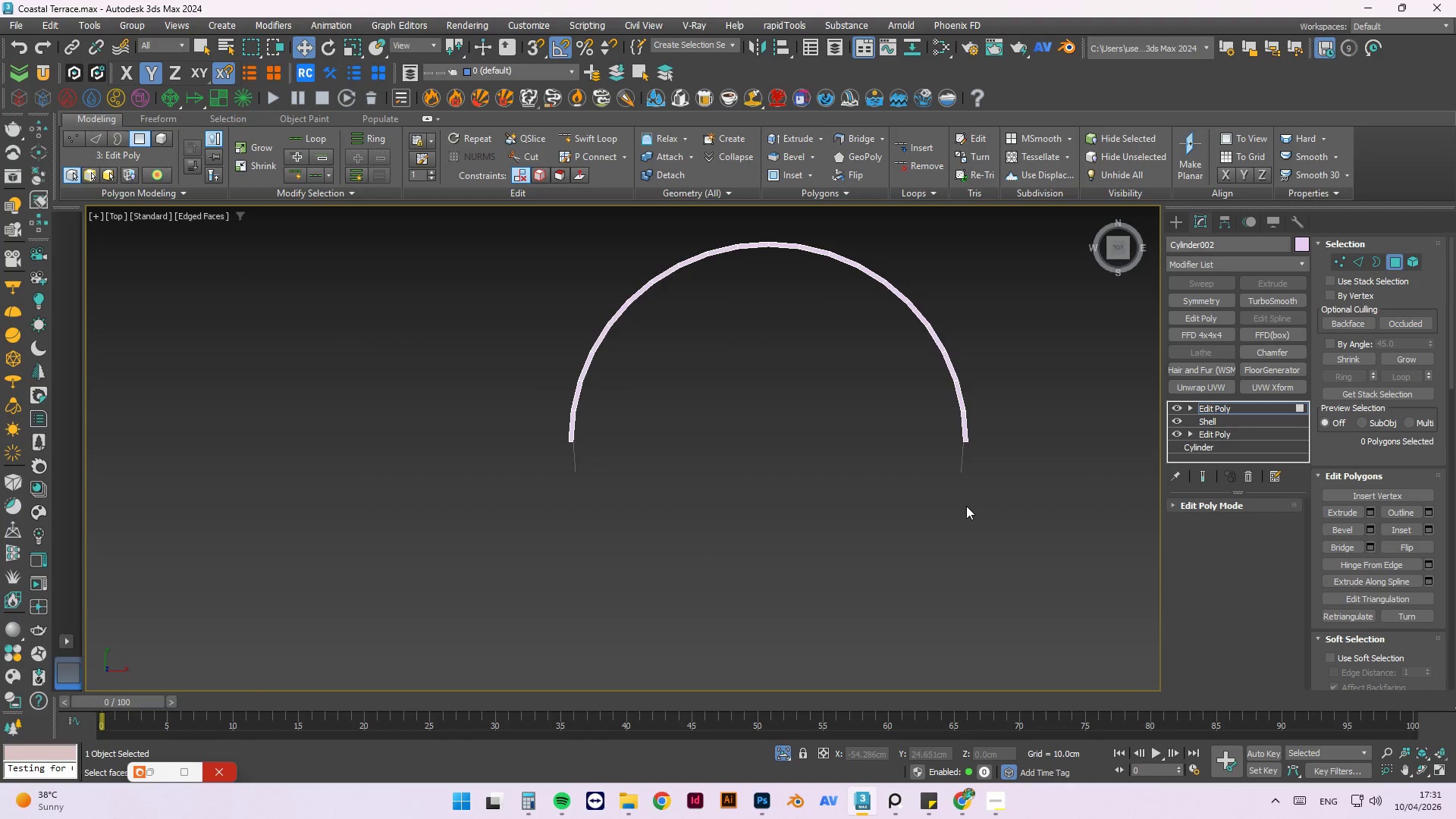 
hold_key(key=AltLeft, duration=1.5)
 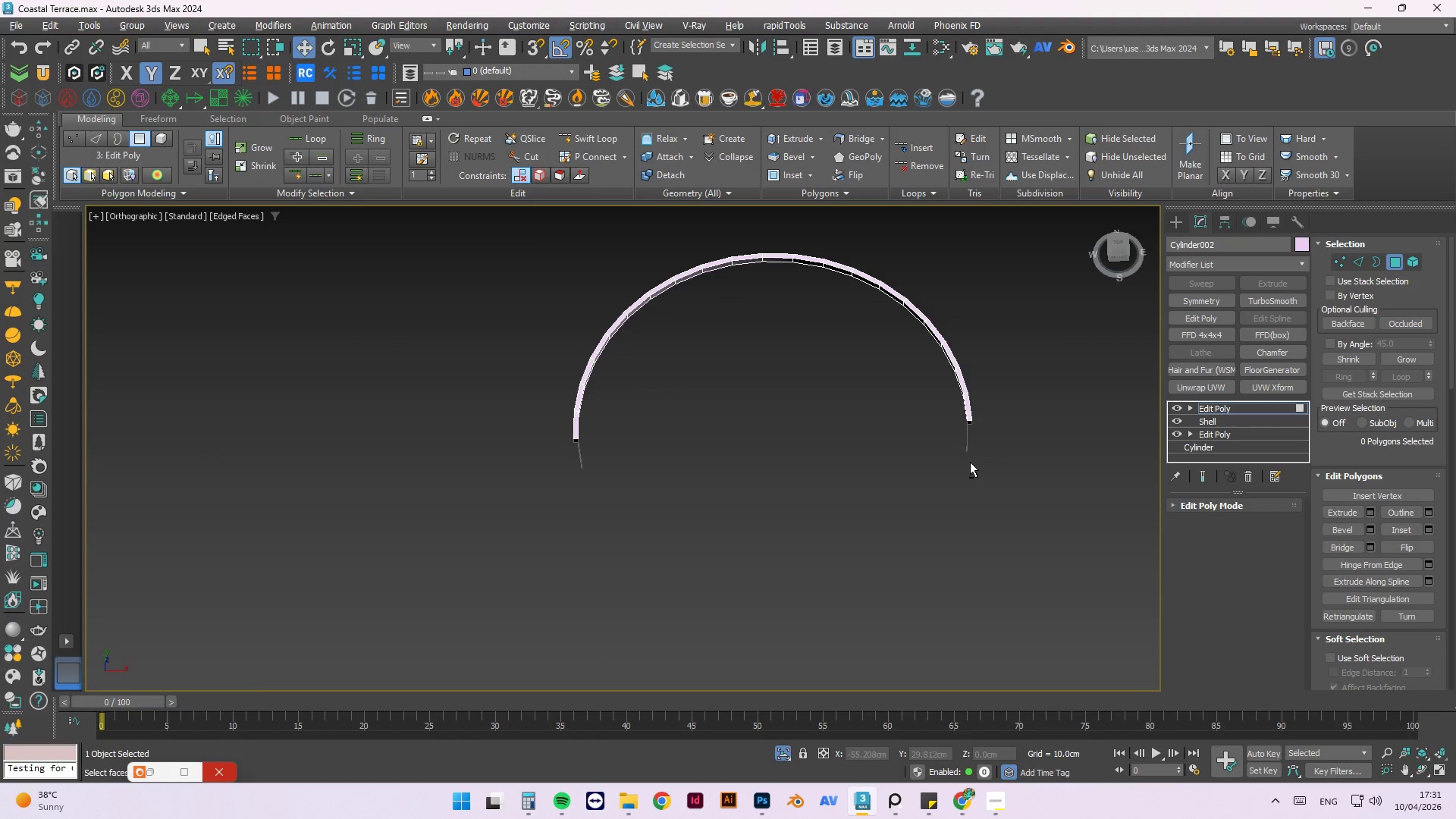 
key(Alt+AltLeft)
 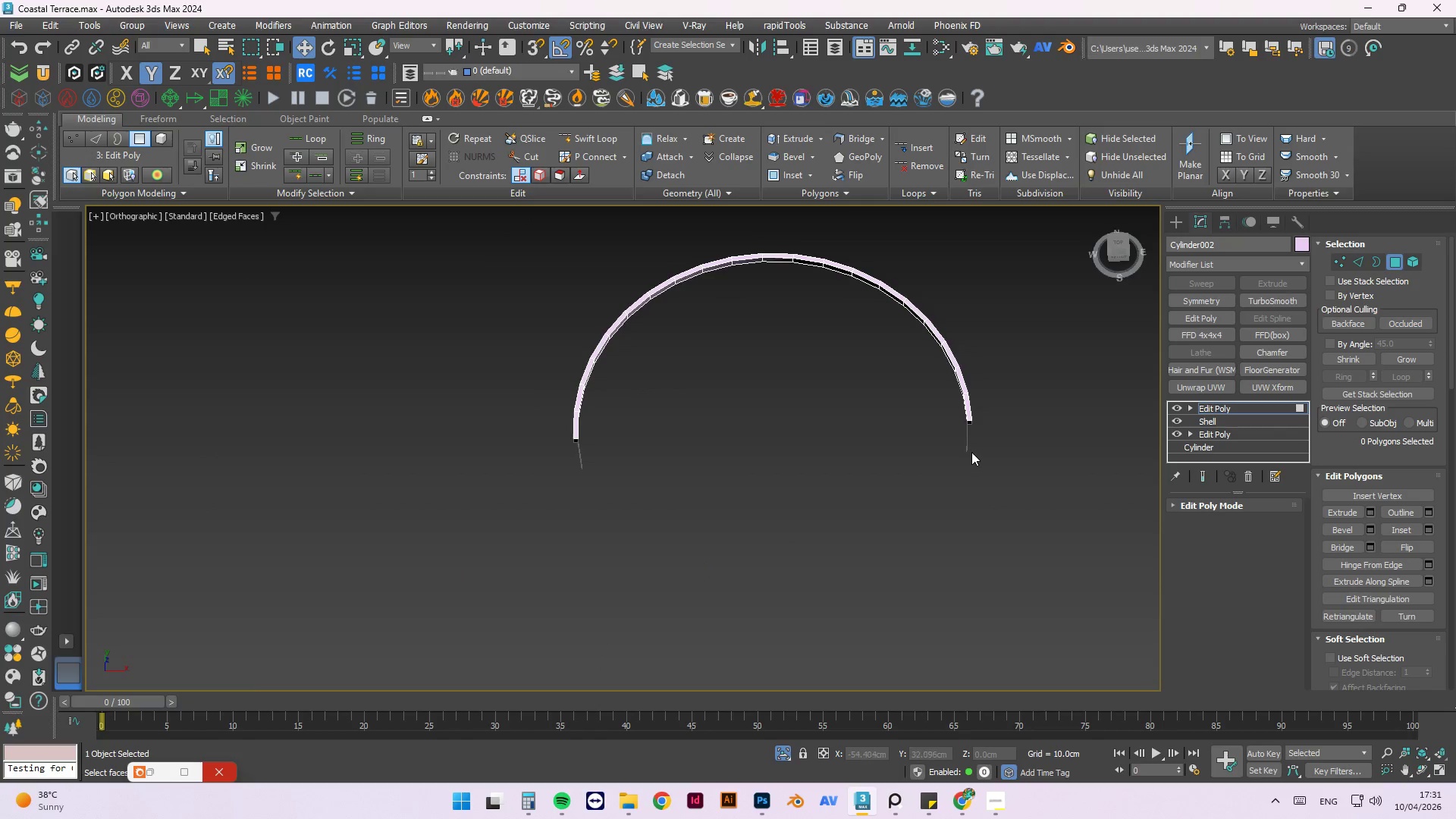 
scroll: coordinate [971, 446], scroll_direction: up, amount: 2.0
 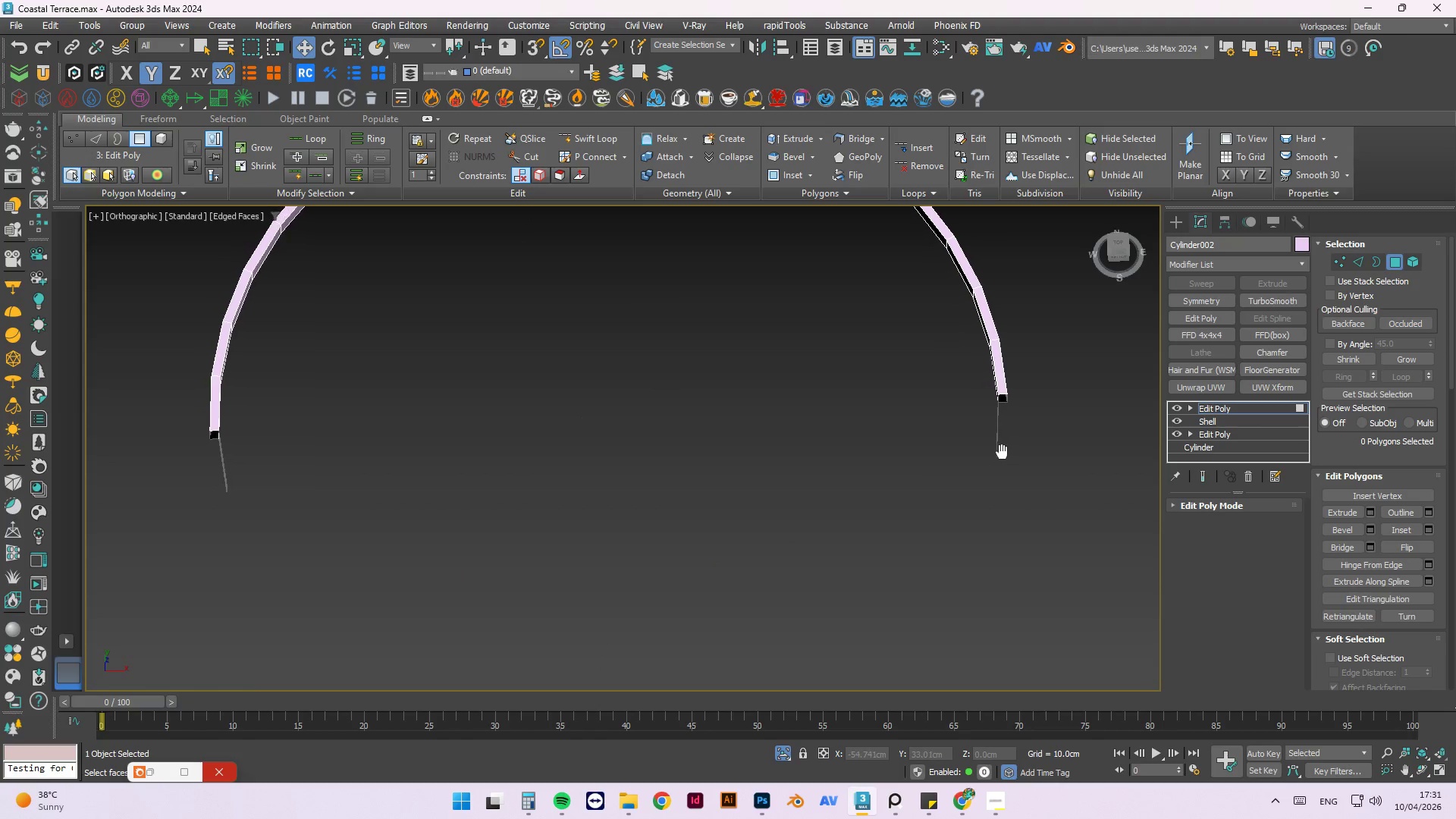 
hold_key(key=AltLeft, duration=0.64)
 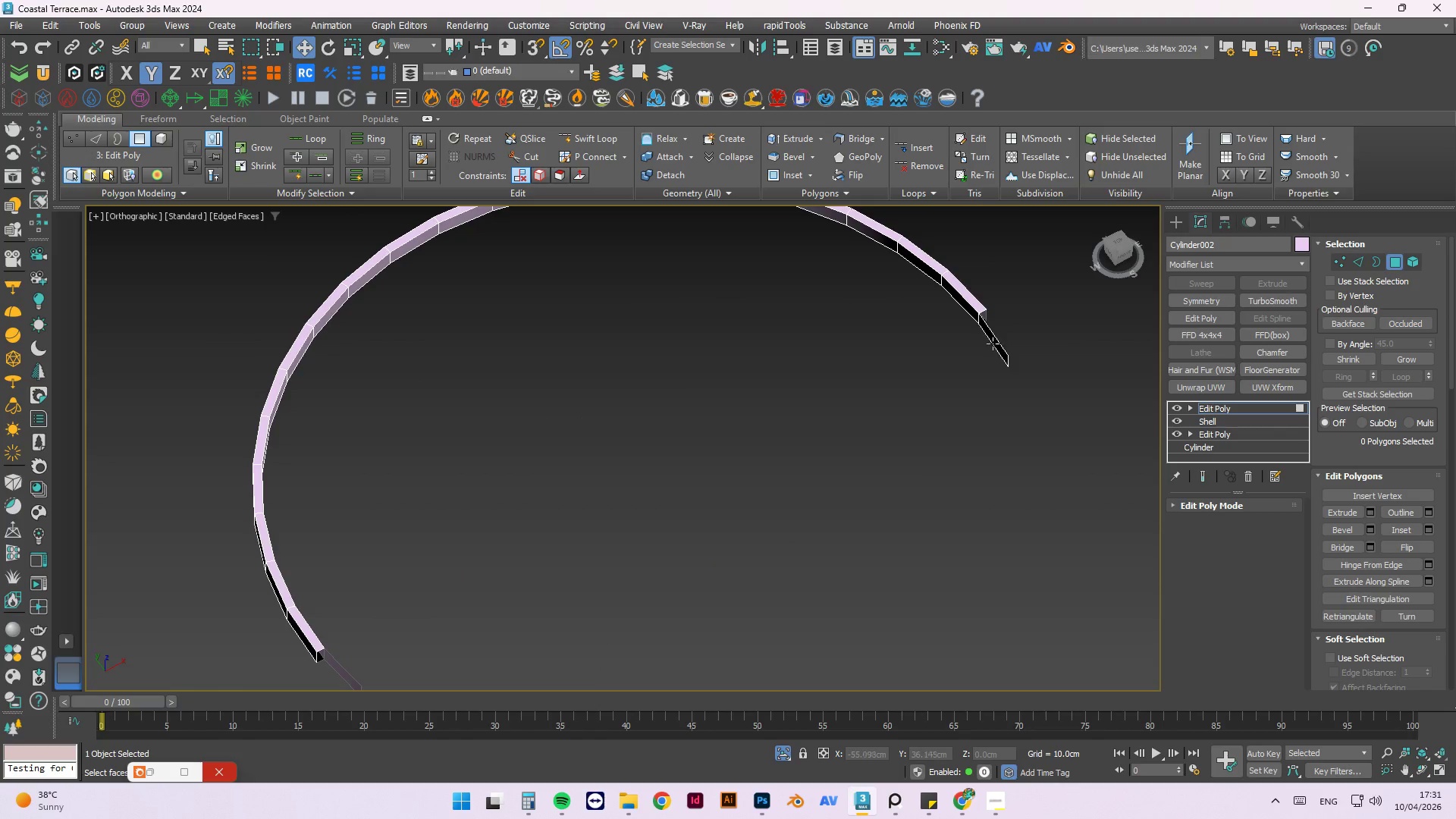 
left_click([995, 343])
 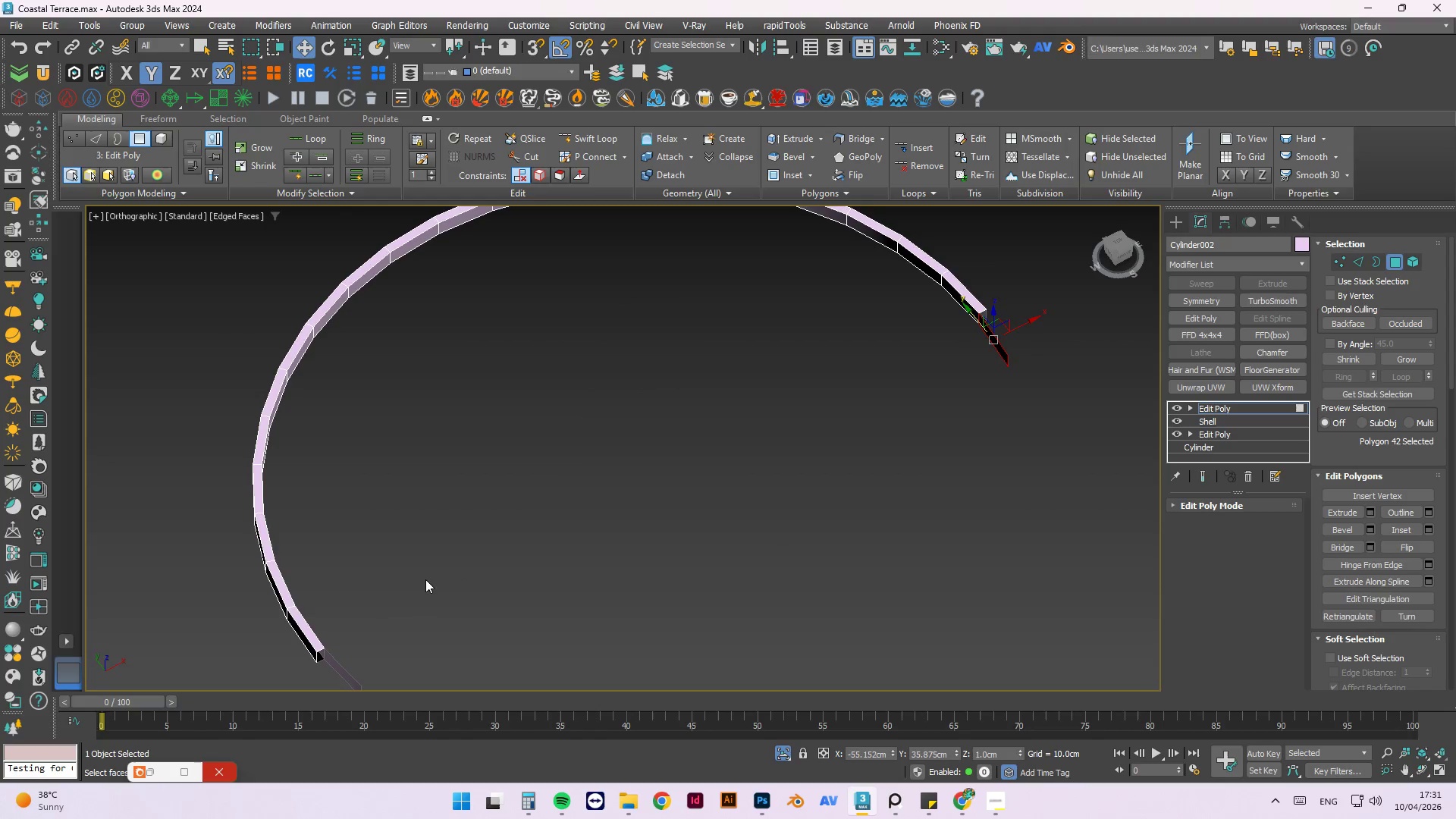 
hold_key(key=AltLeft, duration=0.47)
 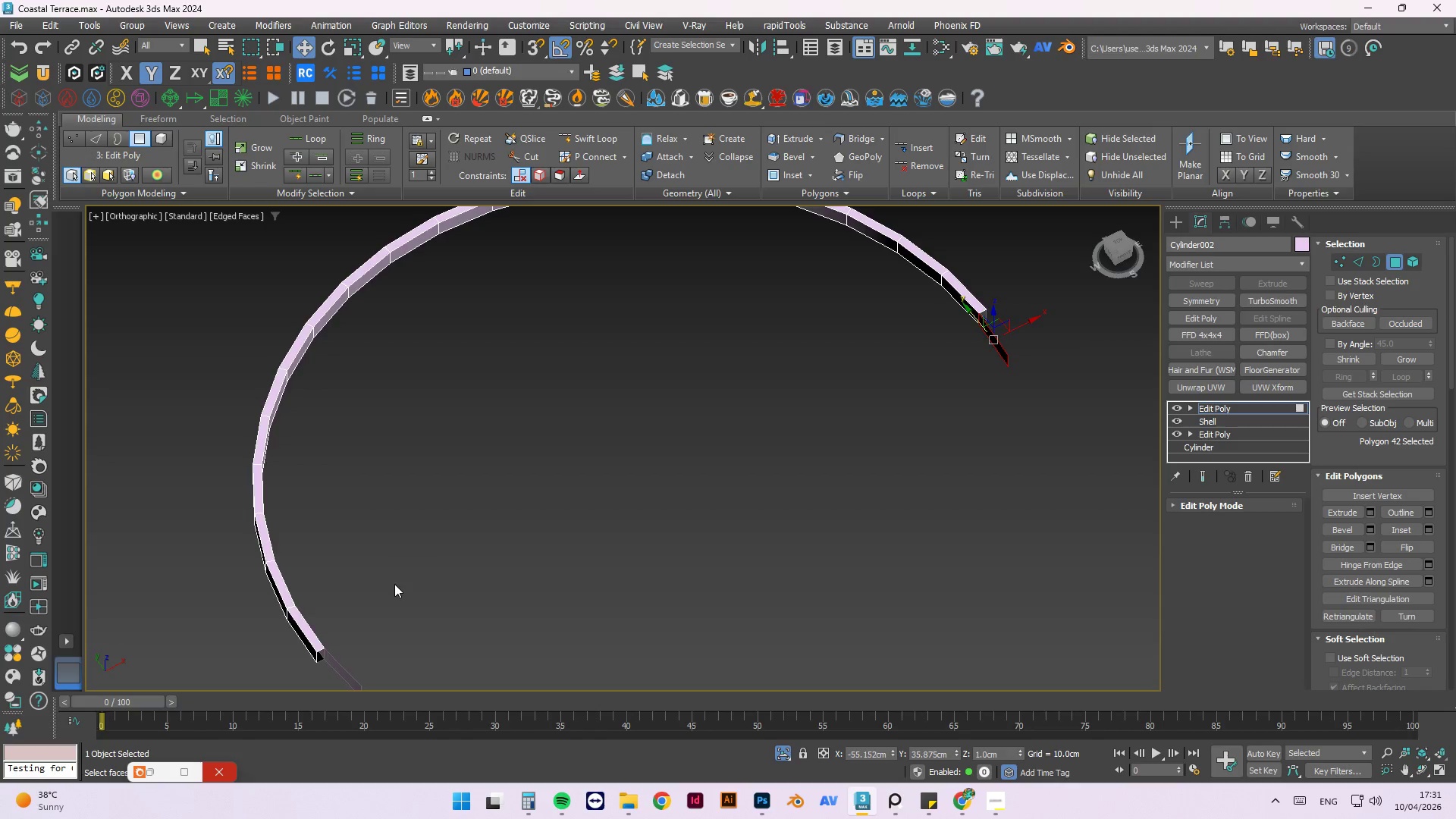 
hold_key(key=AltLeft, duration=0.61)
 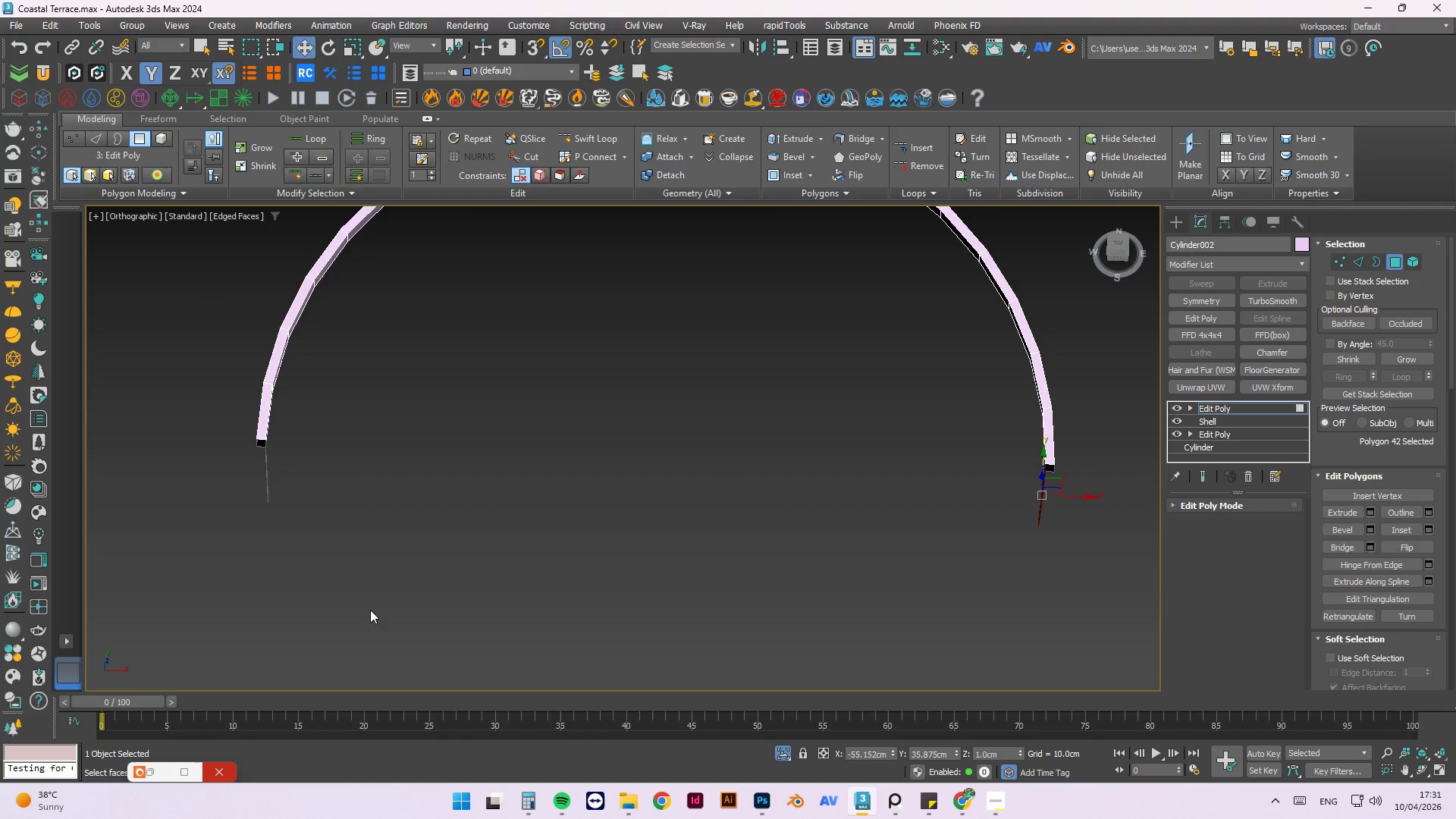 
scroll: coordinate [289, 494], scroll_direction: up, amount: 2.0
 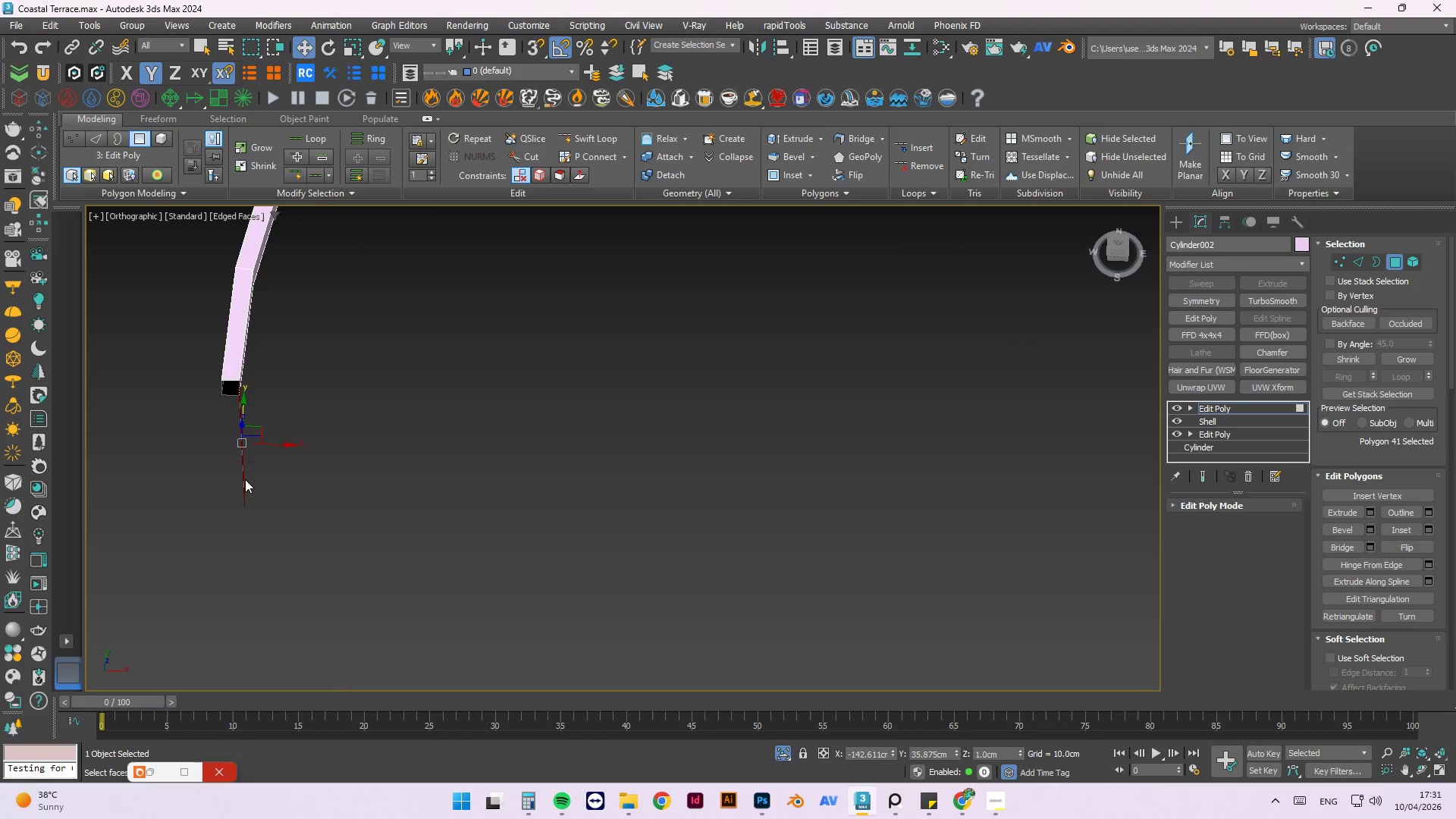 
key(Delete)
 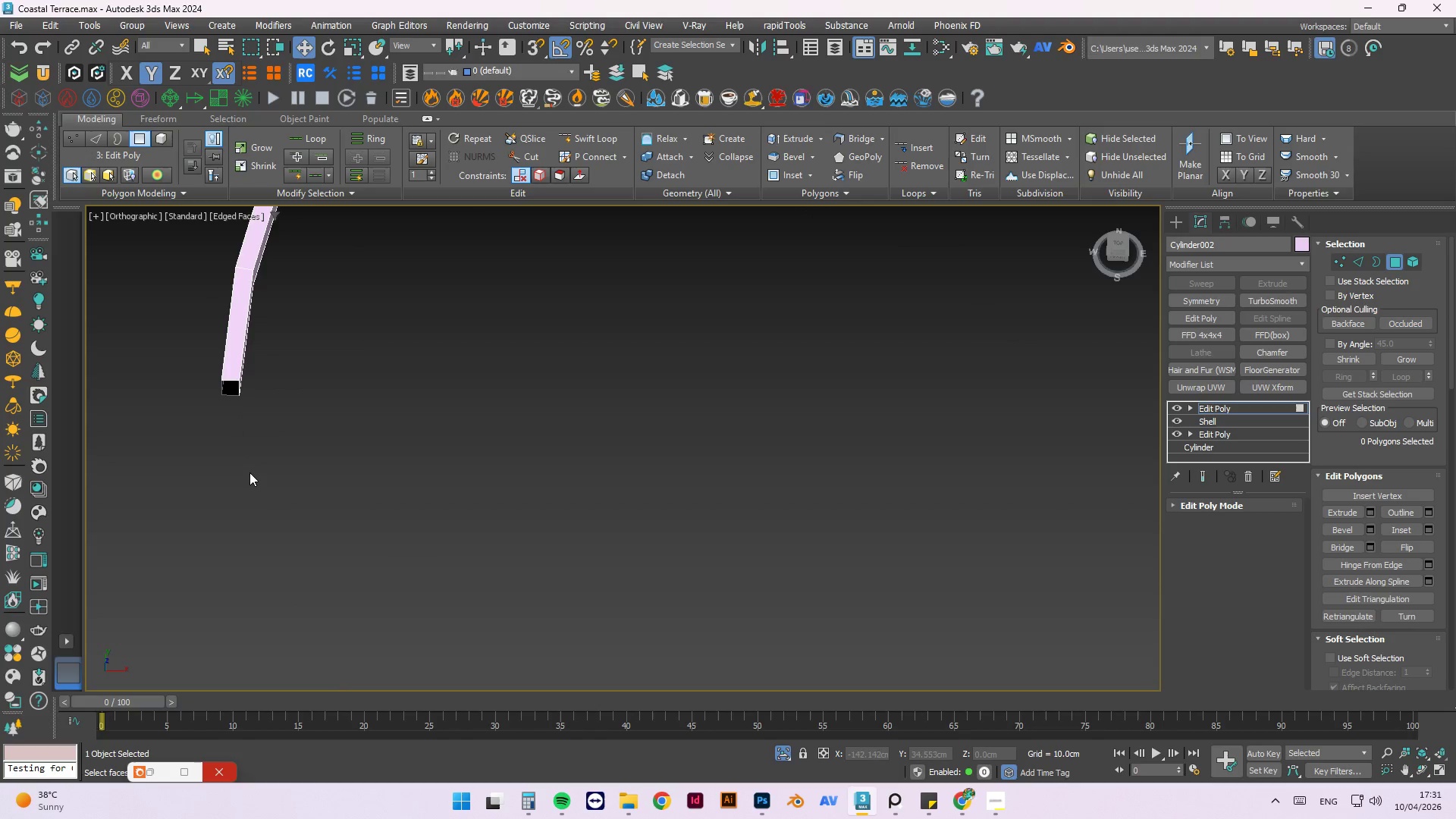 
key(Control+Z)
 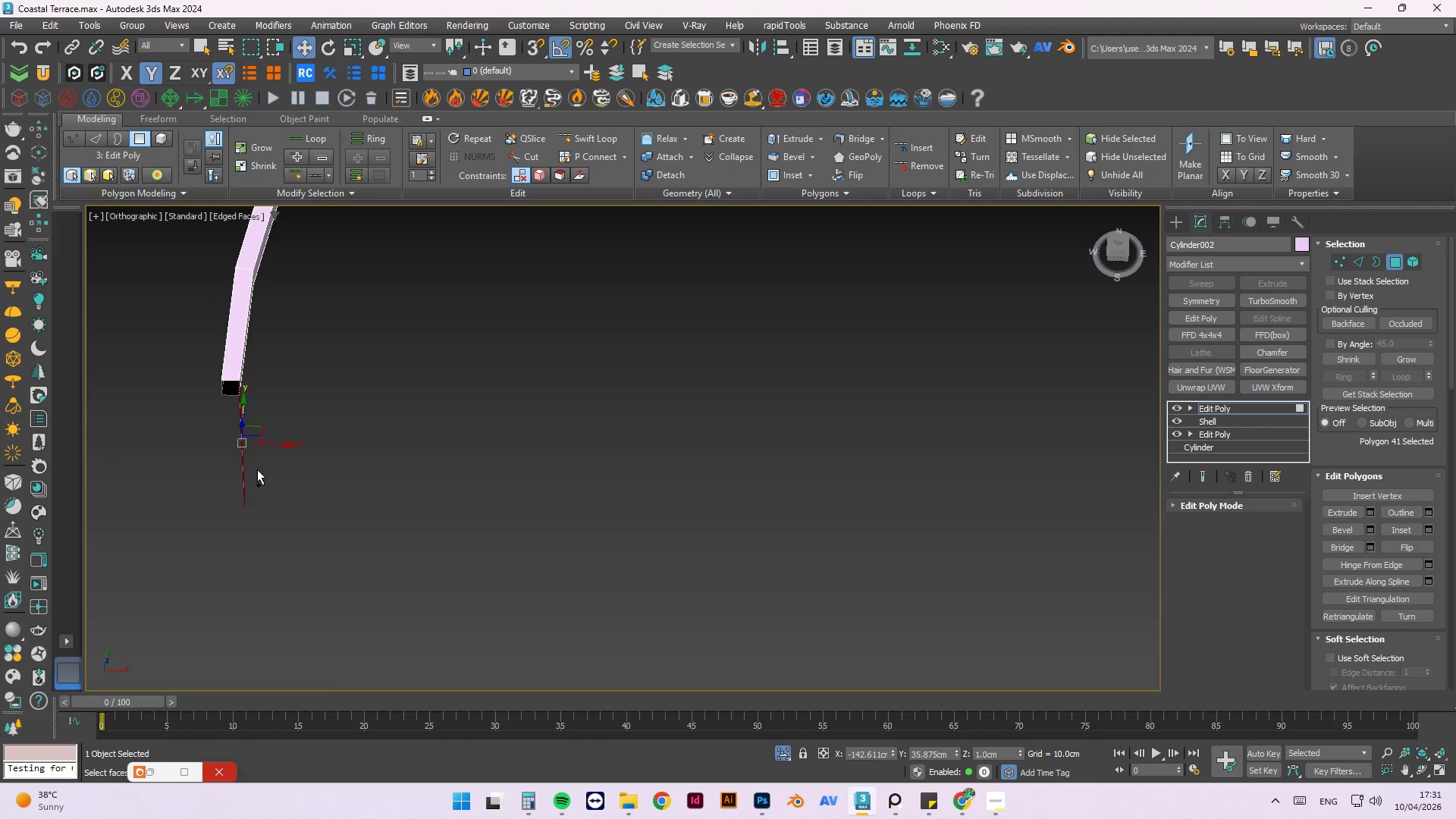 
key(Control+Z)
 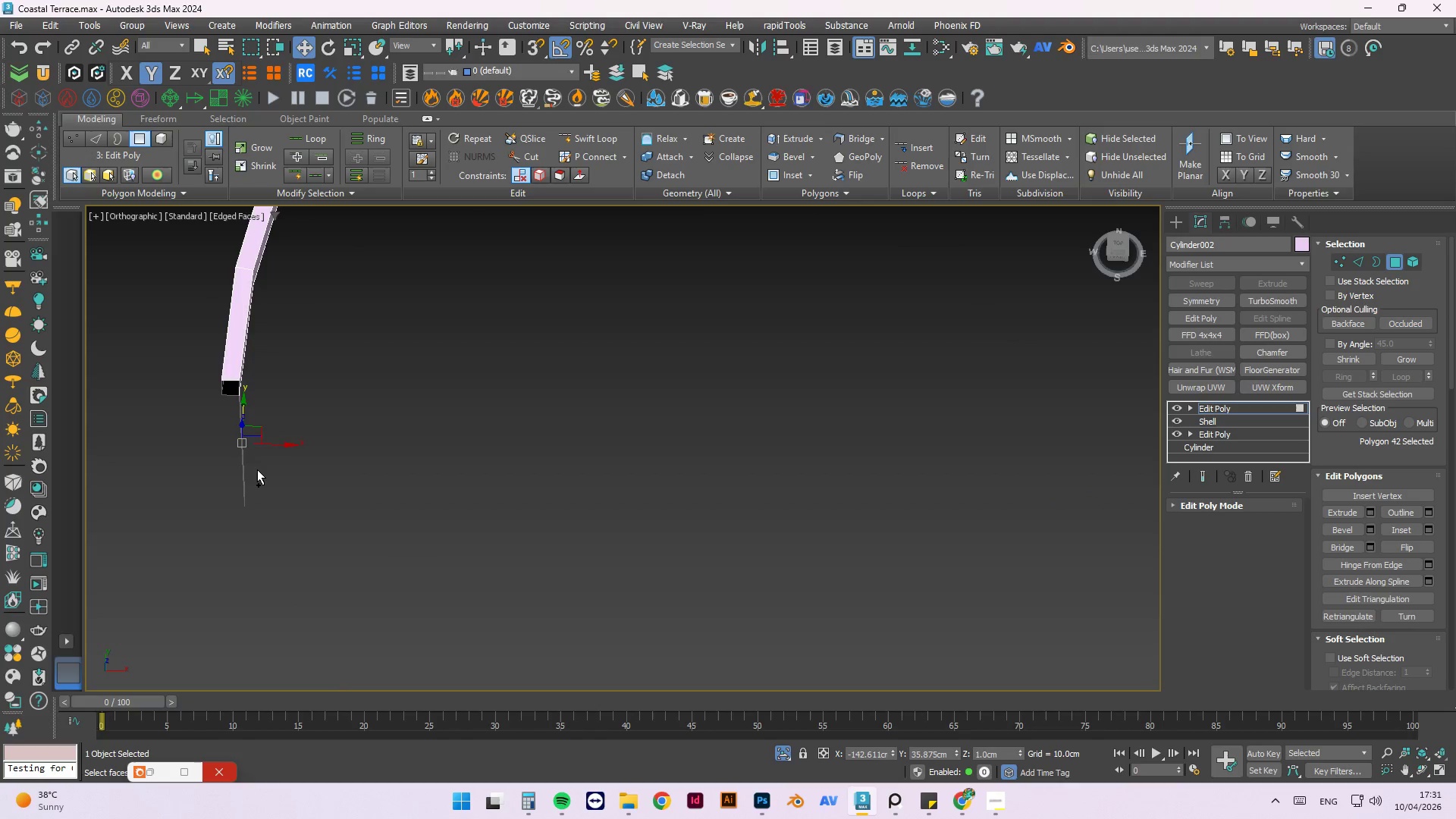 
type(zzz)
 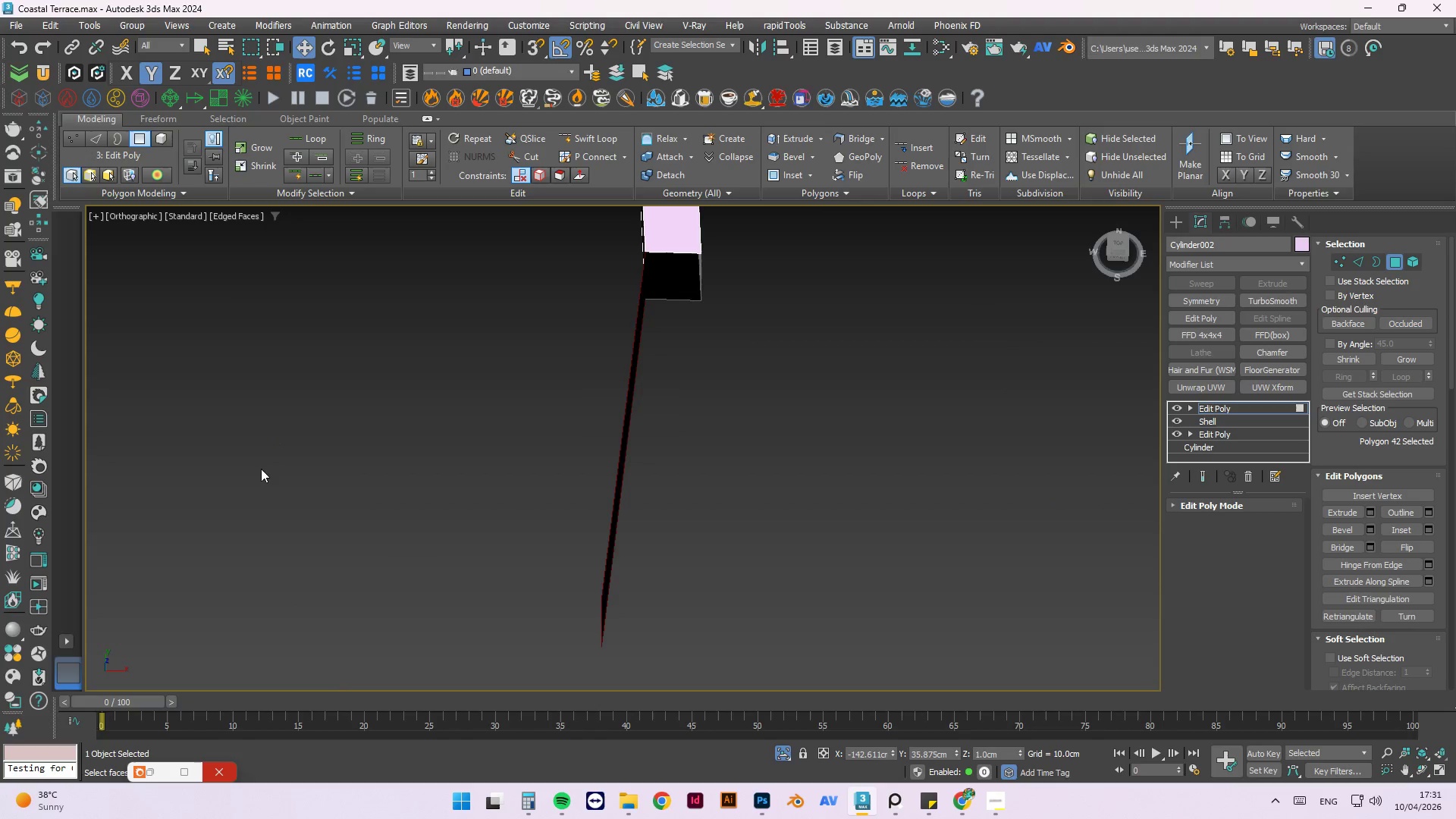 
key(Control+Z)
 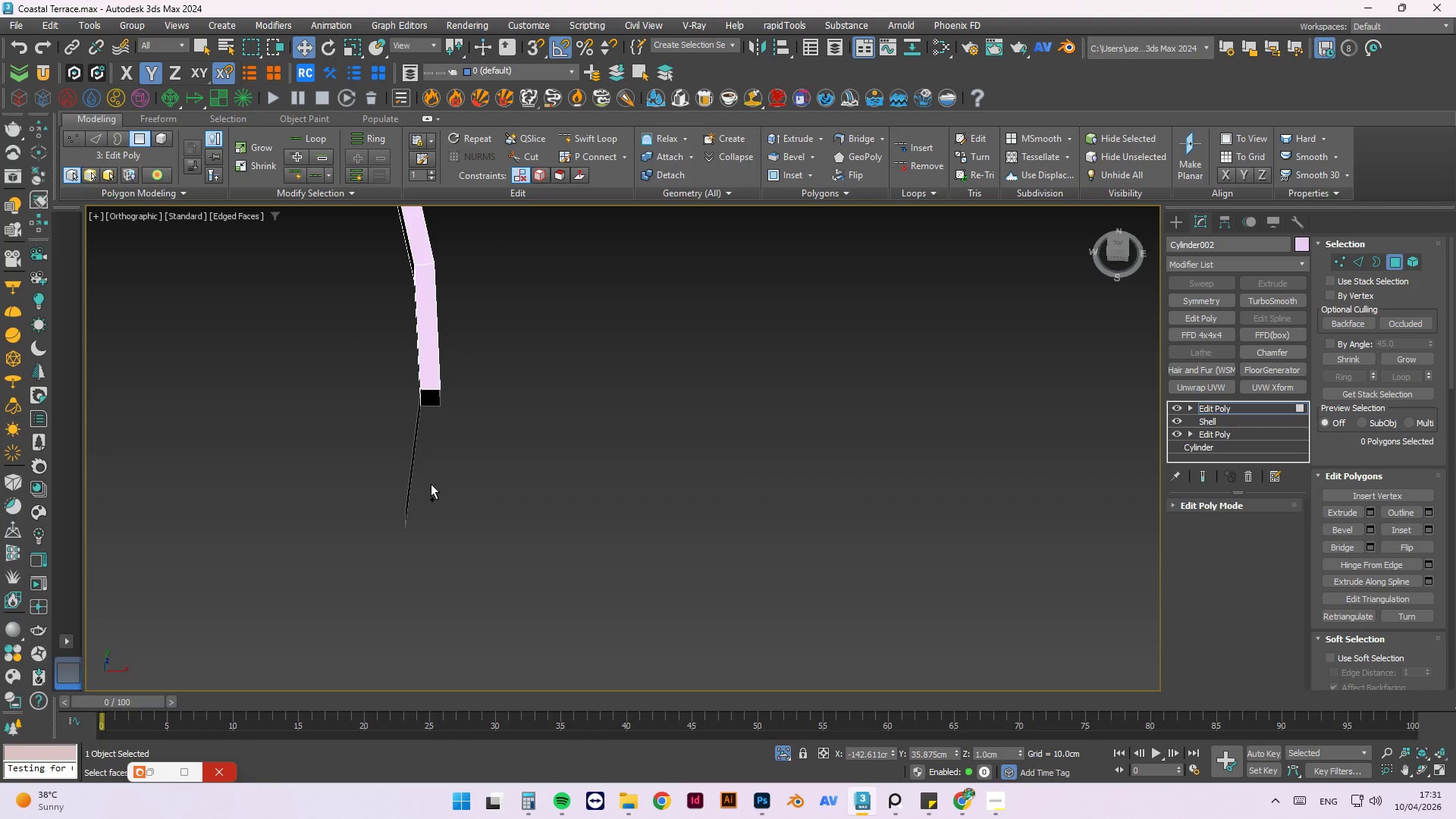 
scroll: coordinate [297, 464], scroll_direction: down, amount: 3.0
 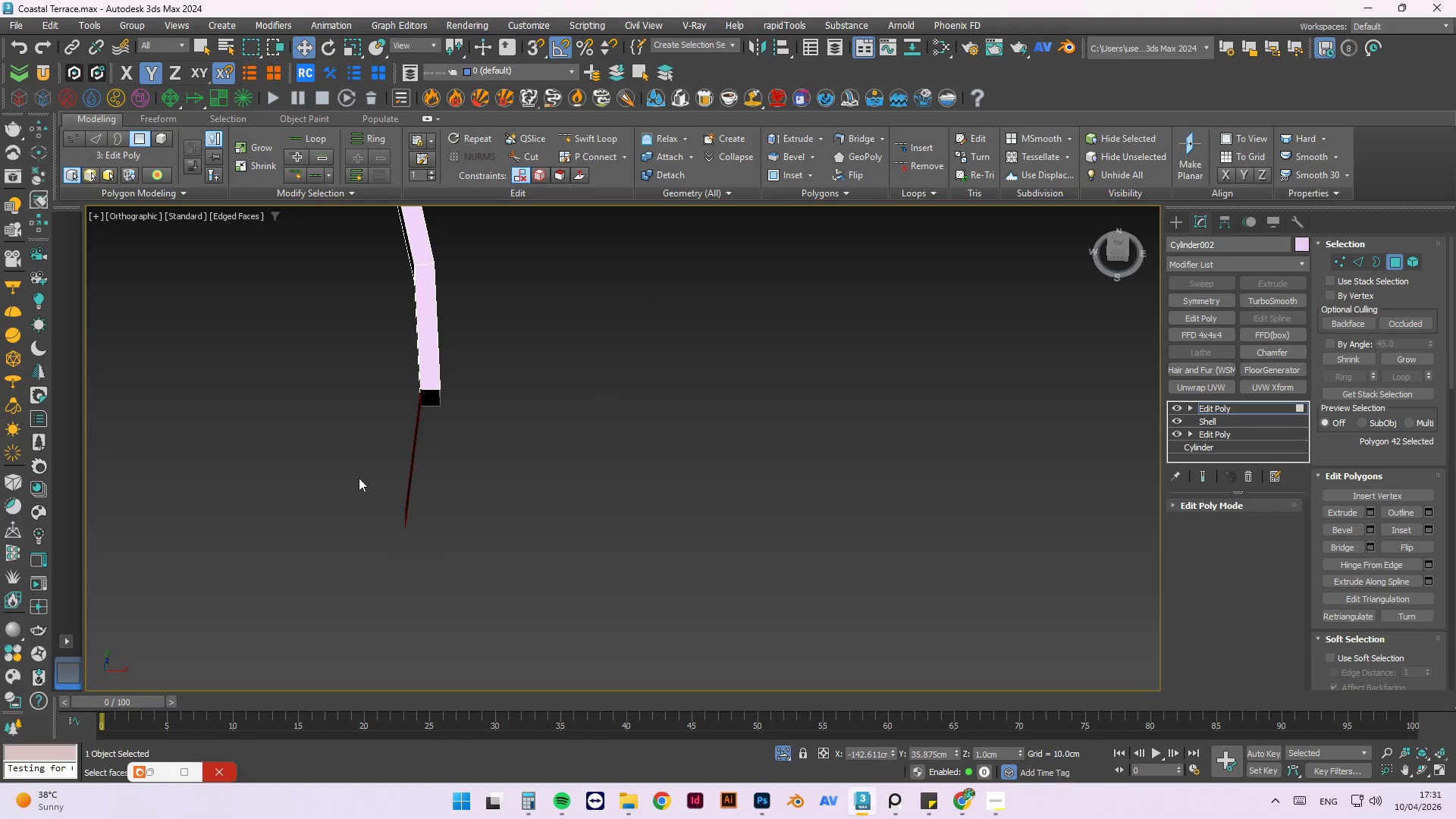 
key(Control+Z)
 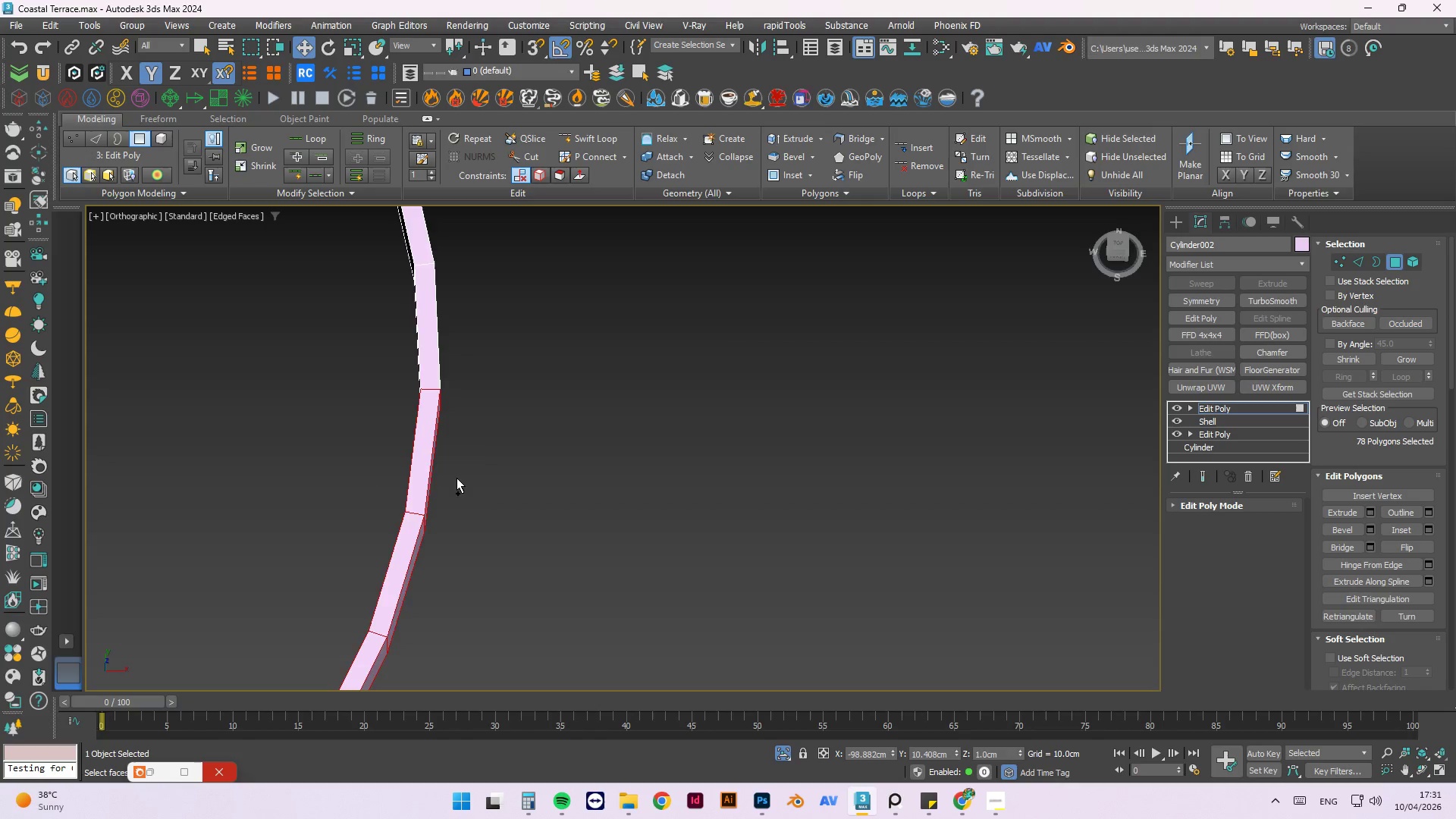 
scroll: coordinate [462, 479], scroll_direction: down, amount: 5.0
 